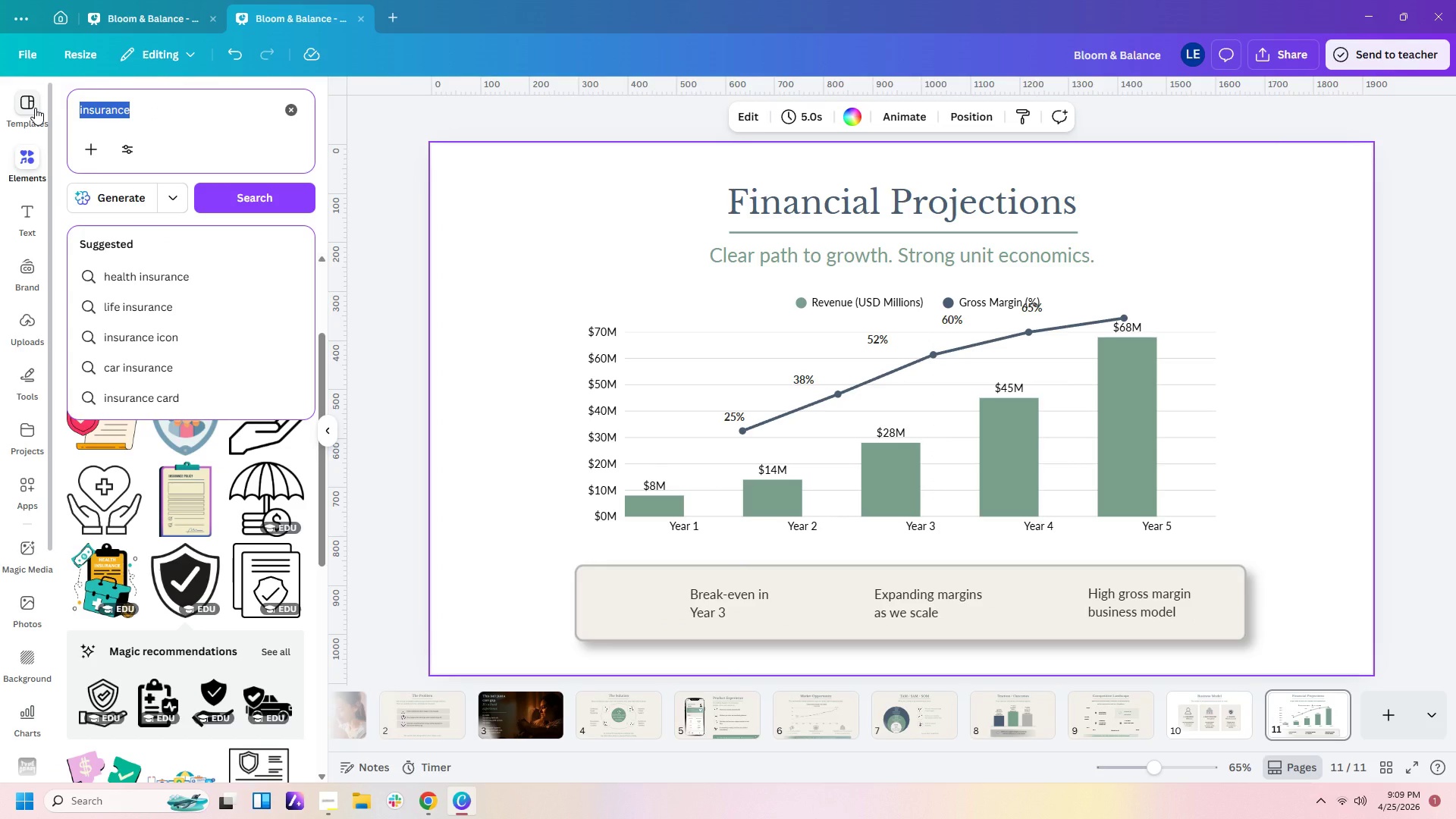 
type(break eveb)
key(Backspace)
type(n)
 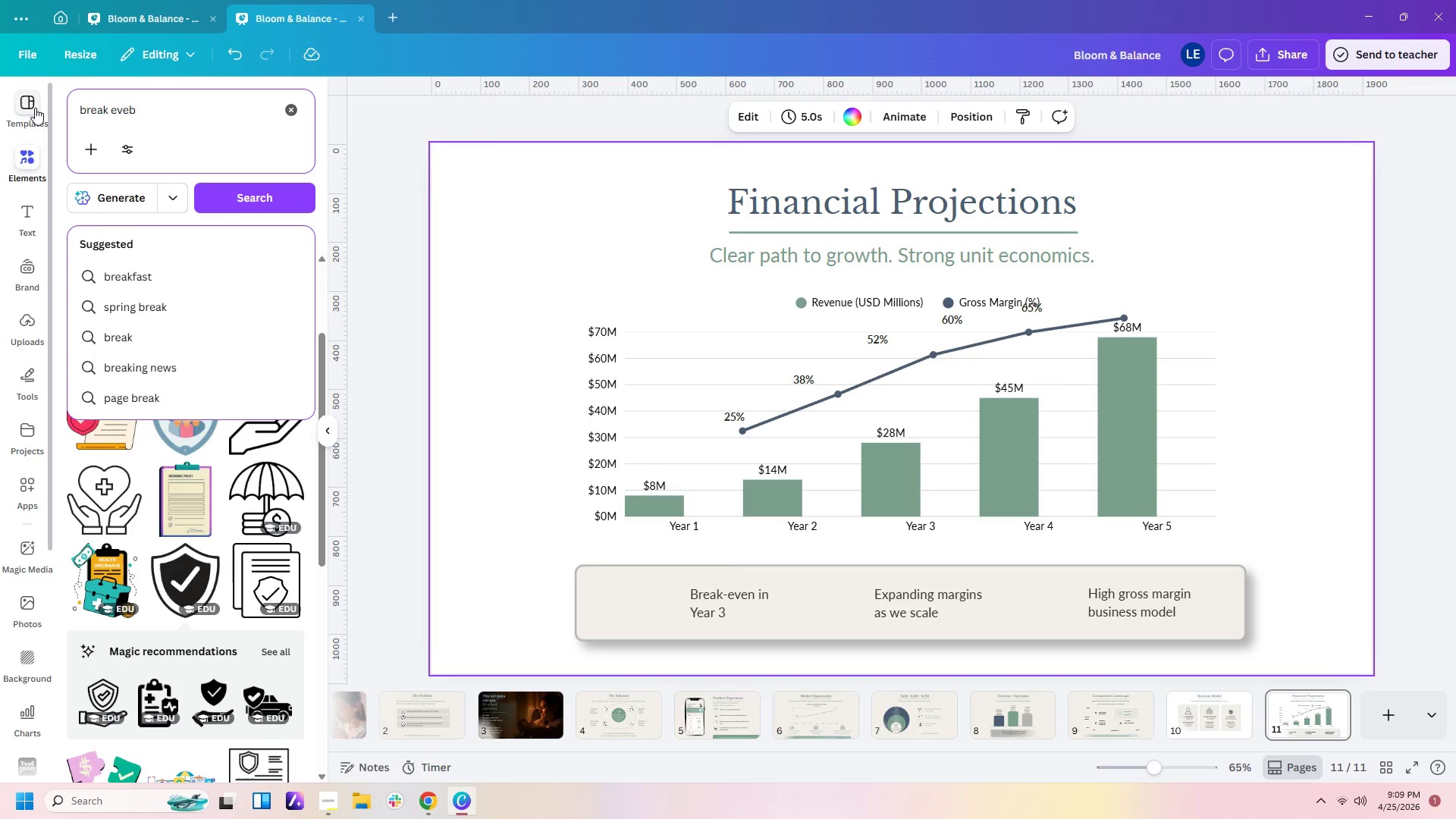 
key(Enter)
 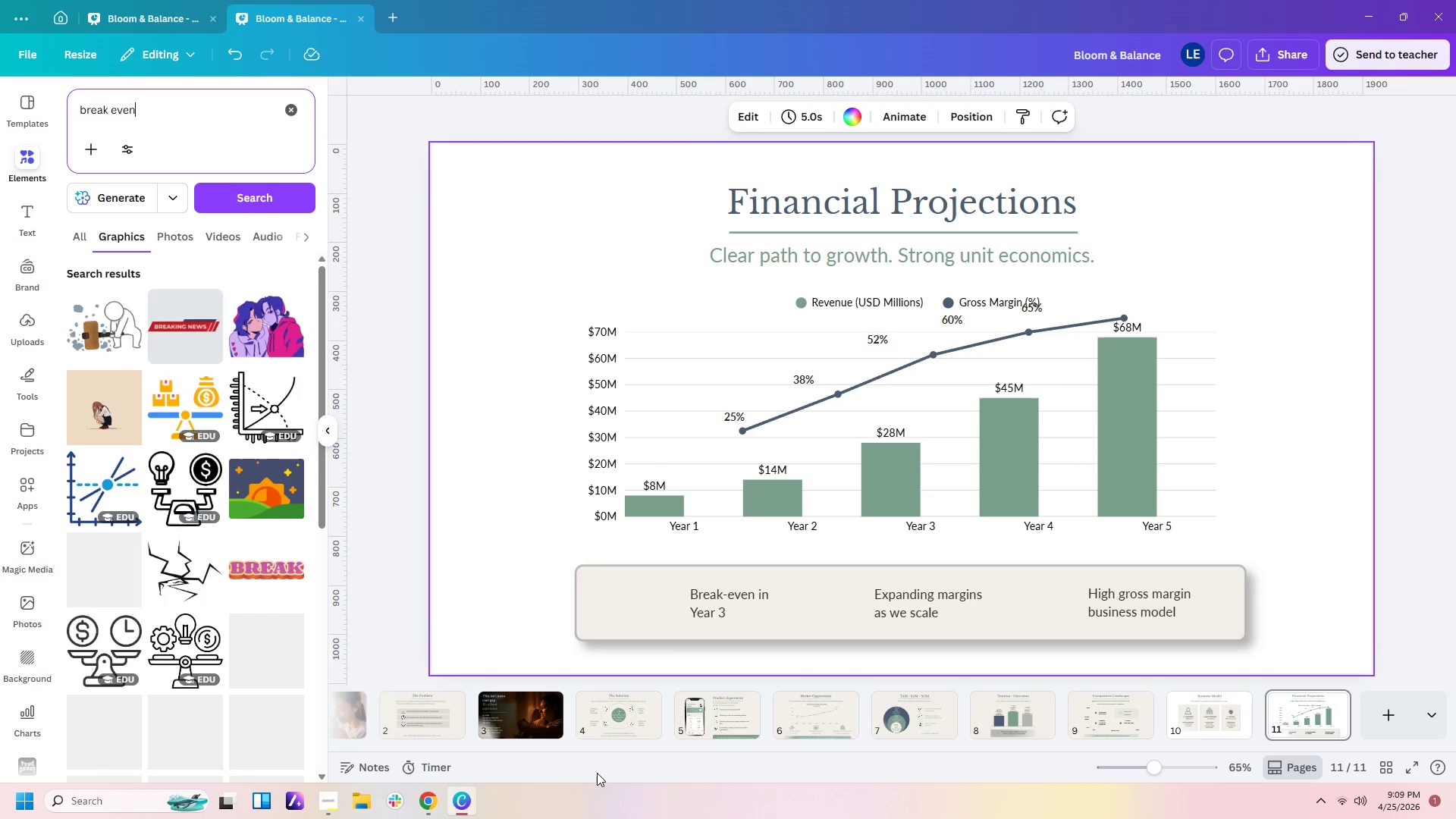 
wait(15.05)
 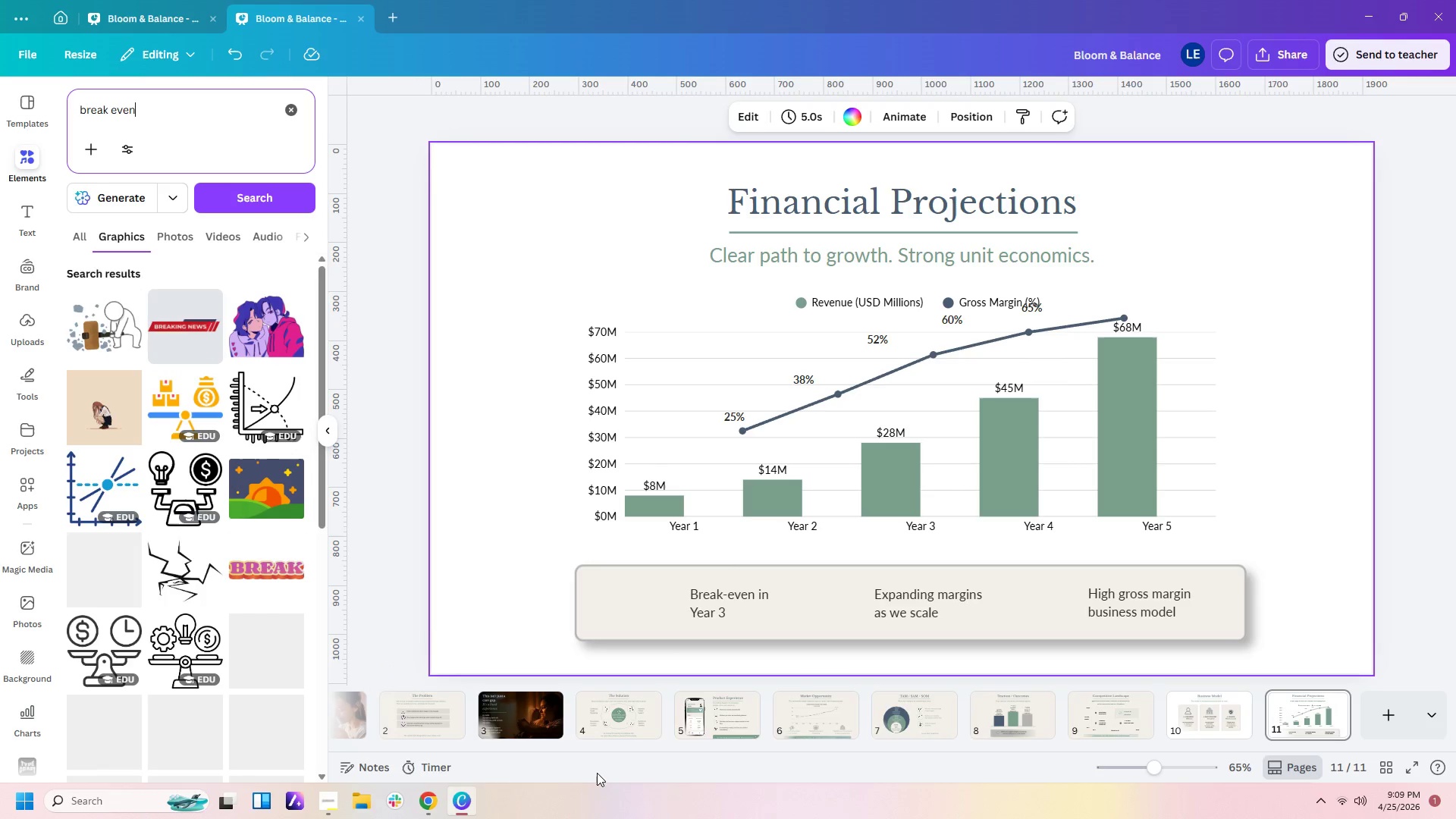 
scroll: coordinate [243, 513], scroll_direction: down, amount: 3.0
 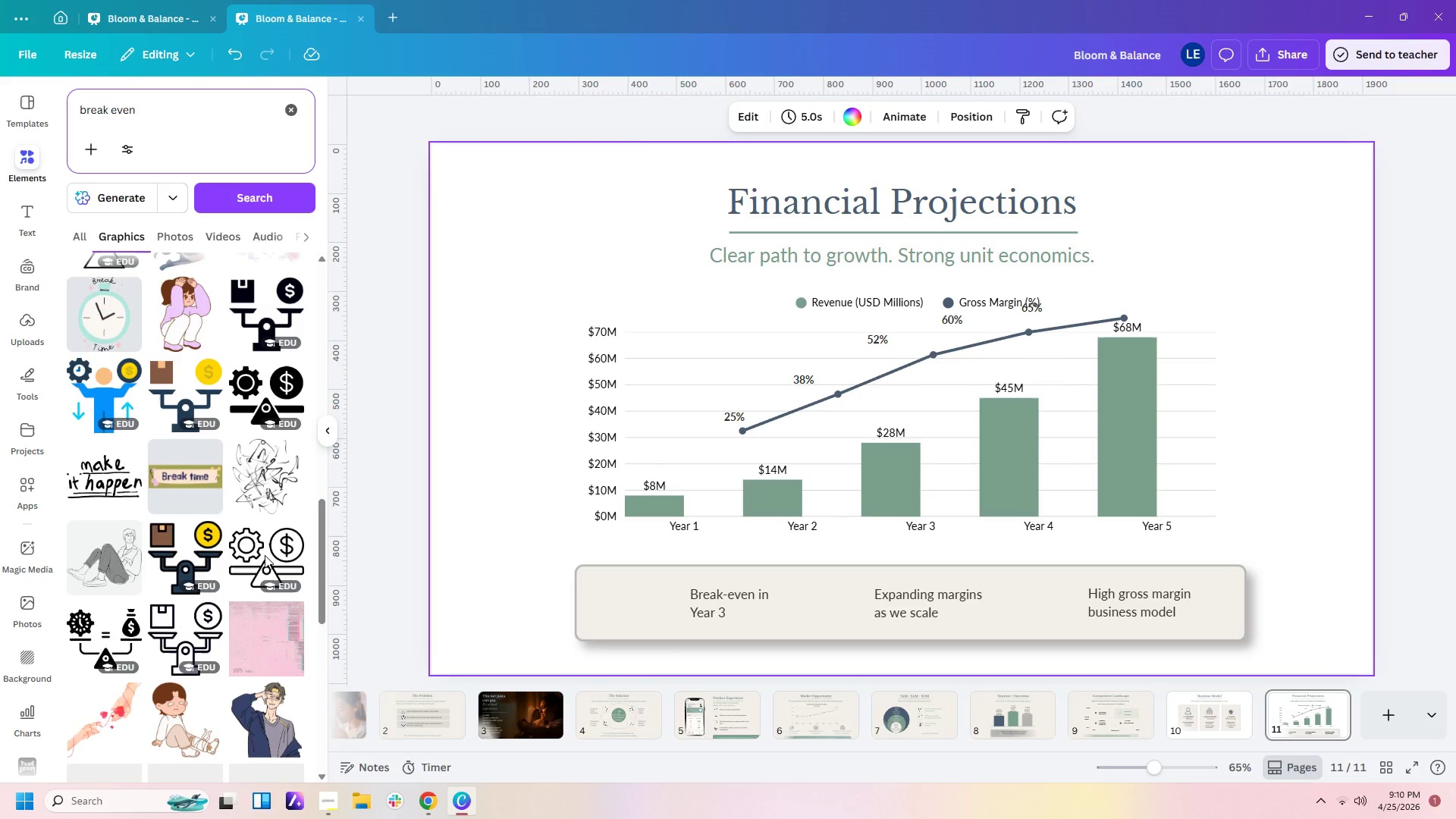 
left_click([266, 557])
 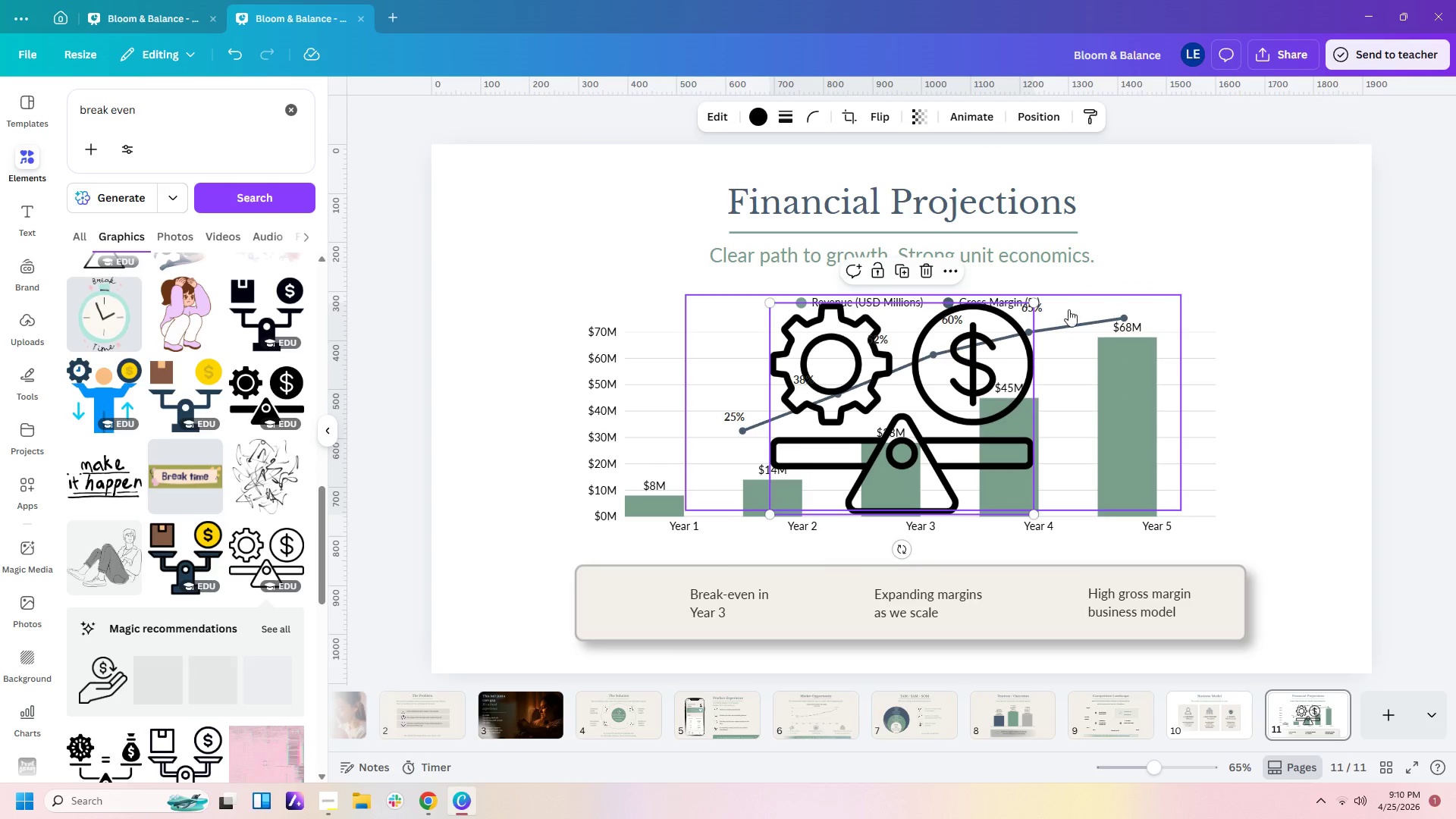 
left_click_drag(start_coordinate=[1038, 301], to_coordinate=[834, 469])
 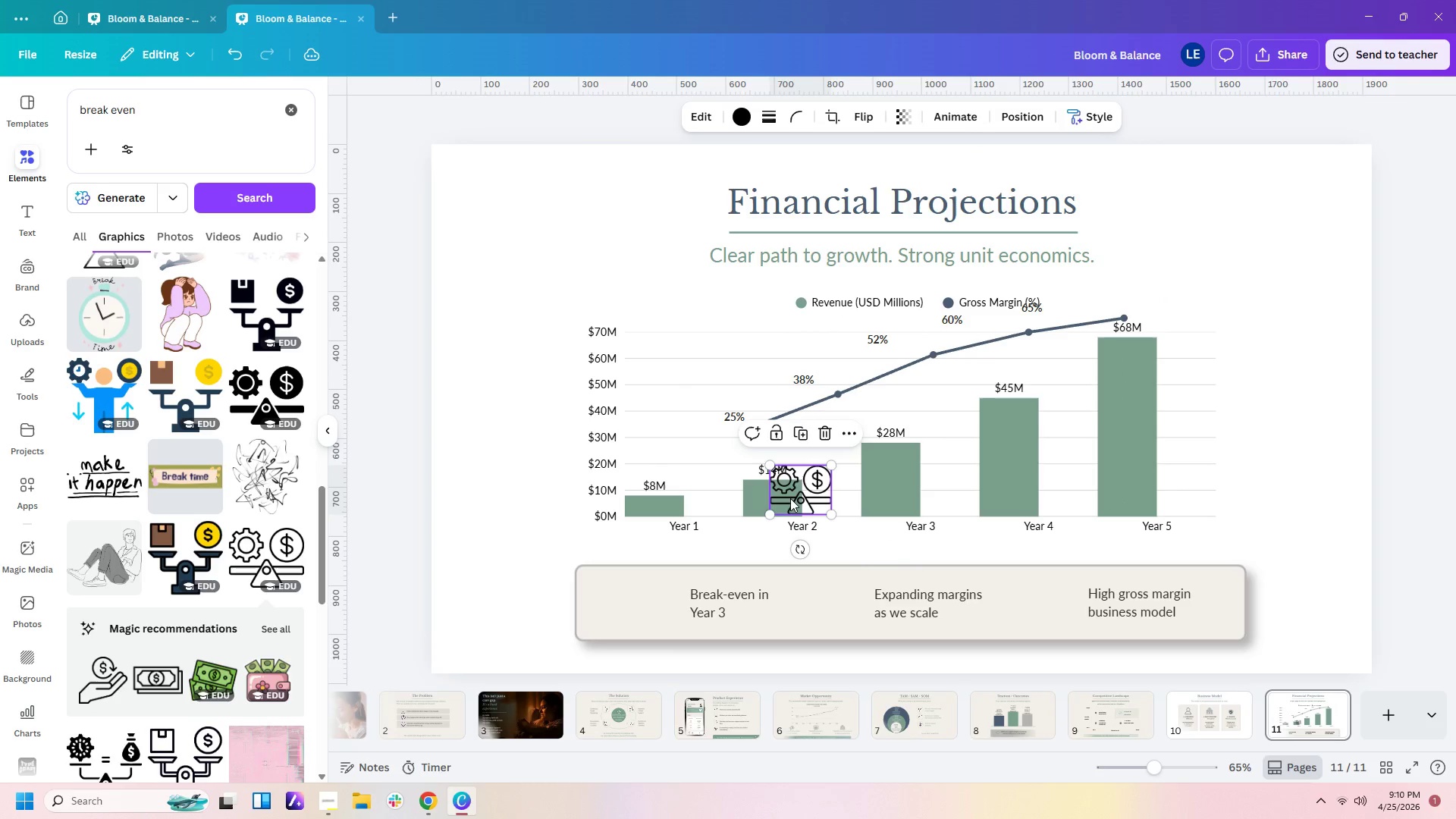 
left_click_drag(start_coordinate=[790, 499], to_coordinate=[635, 613])
 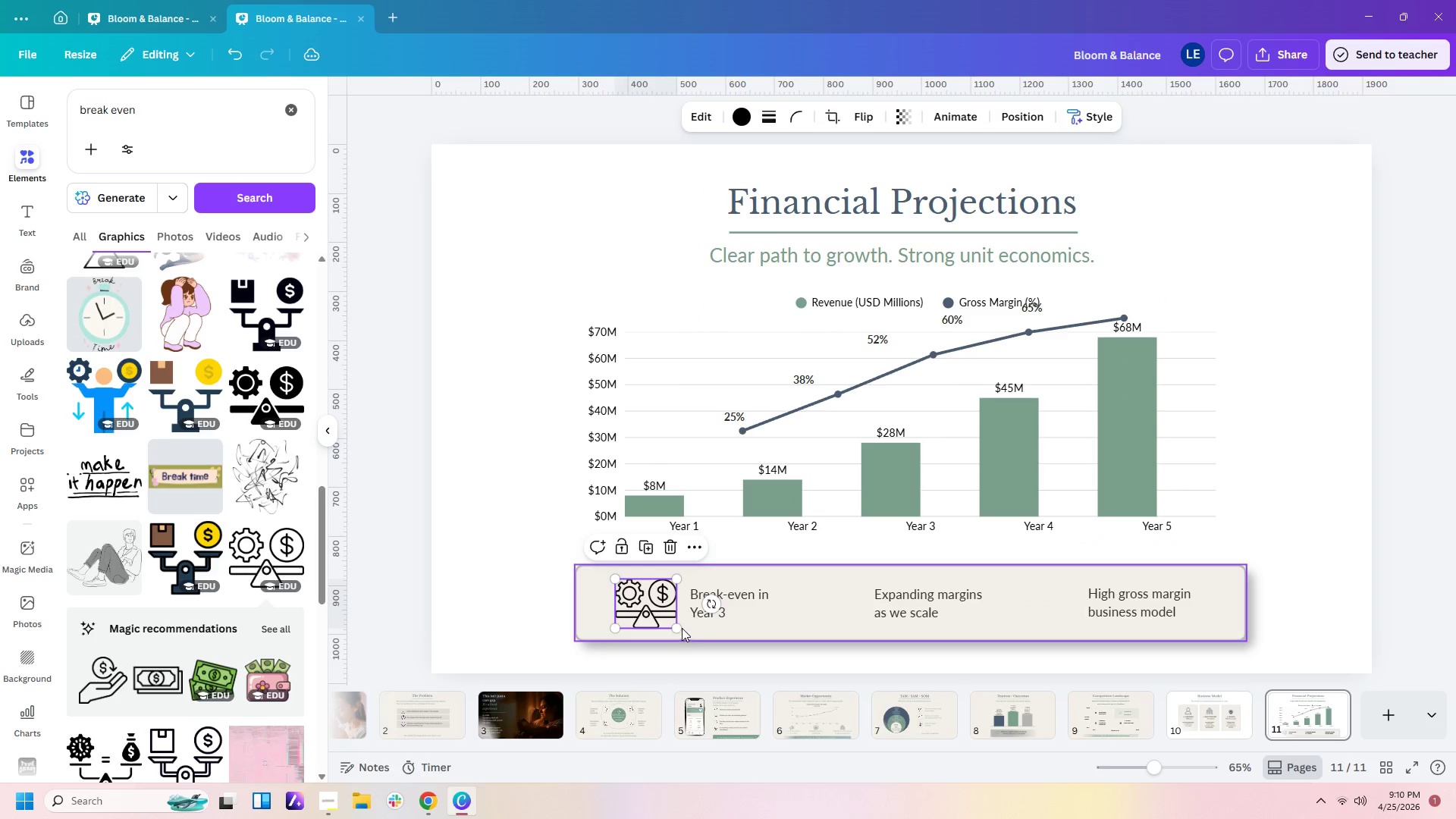 
left_click_drag(start_coordinate=[677, 628], to_coordinate=[668, 615])
 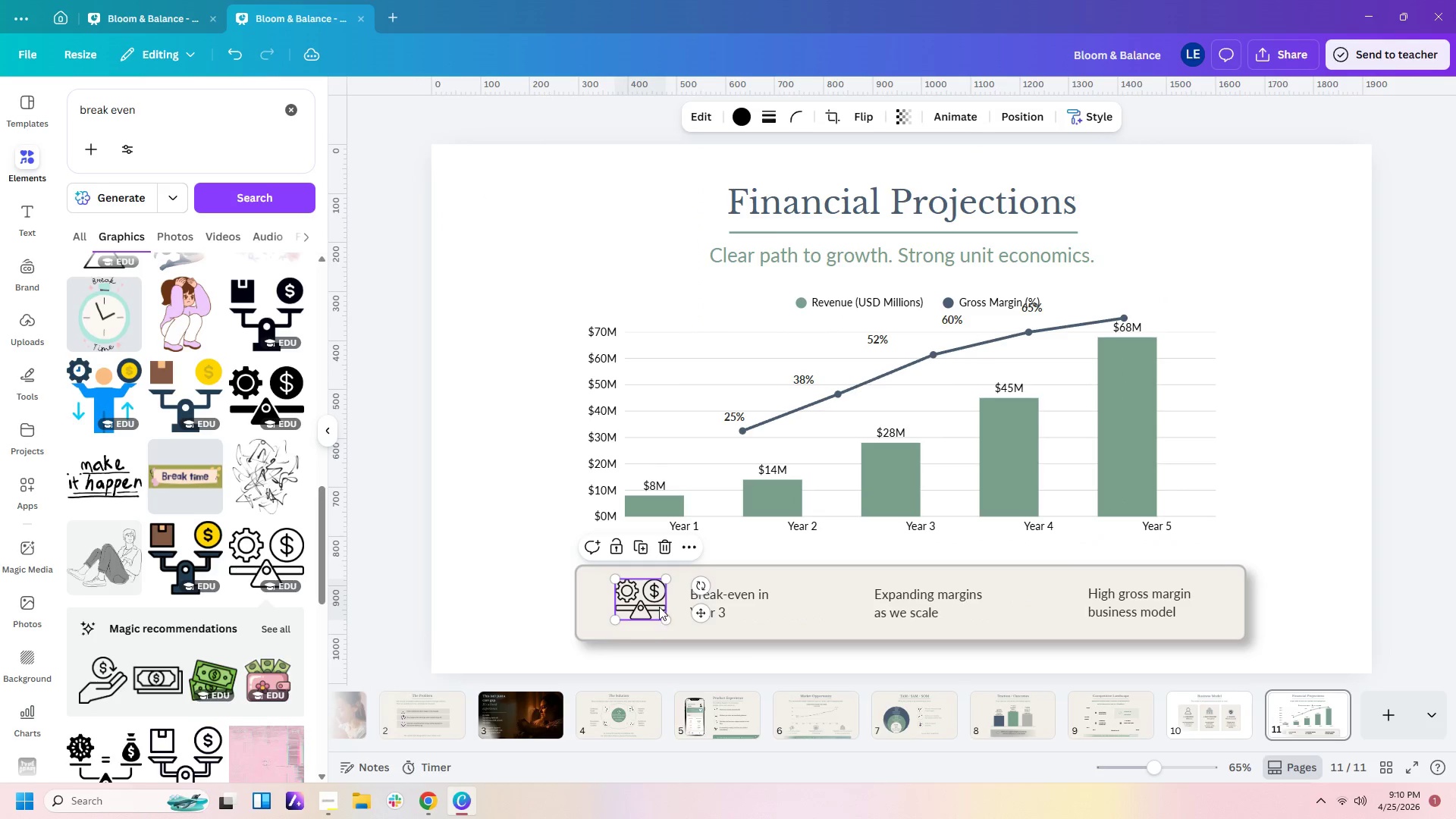 
left_click_drag(start_coordinate=[657, 604], to_coordinate=[667, 608])
 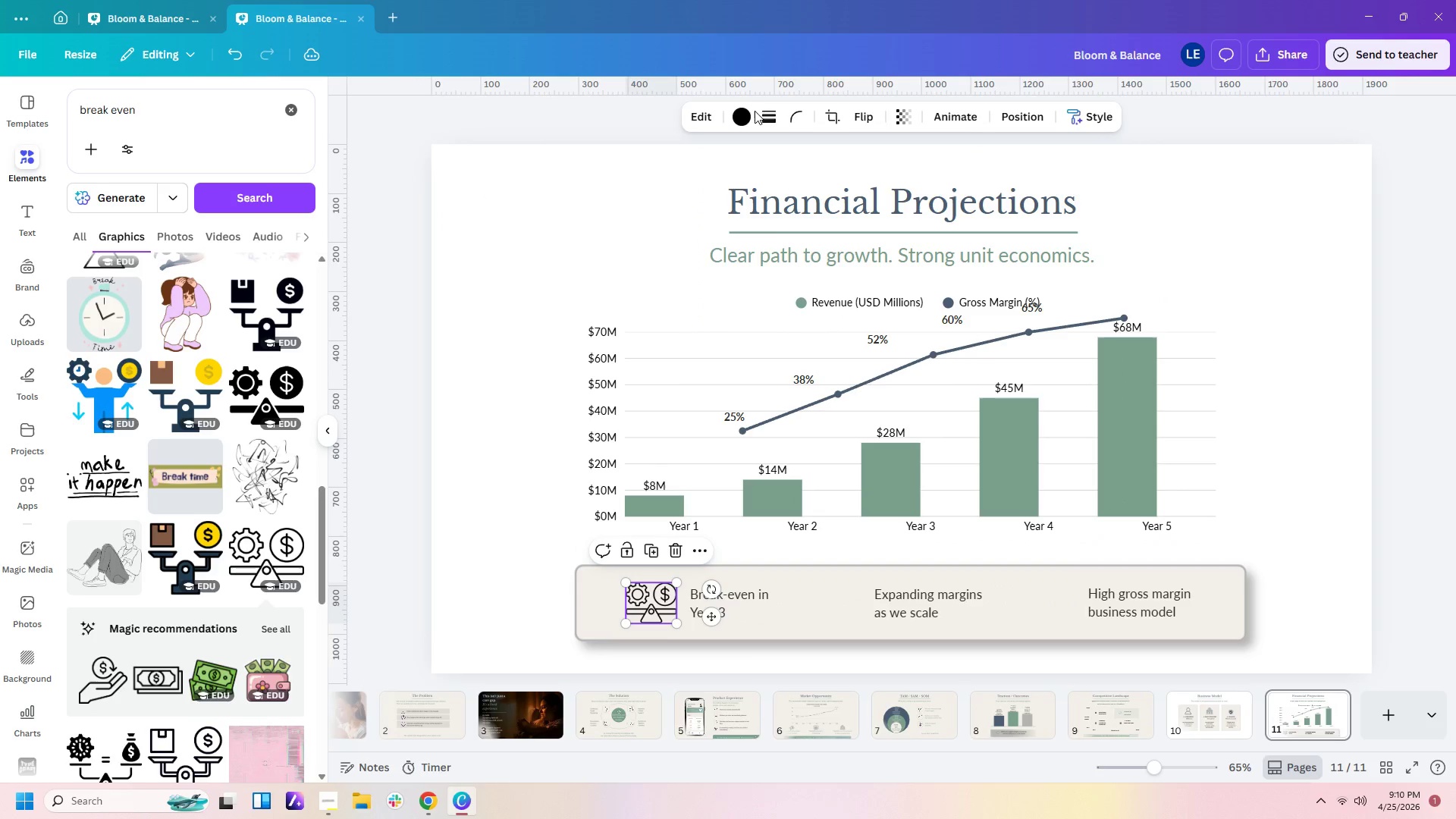 
left_click([738, 115])
 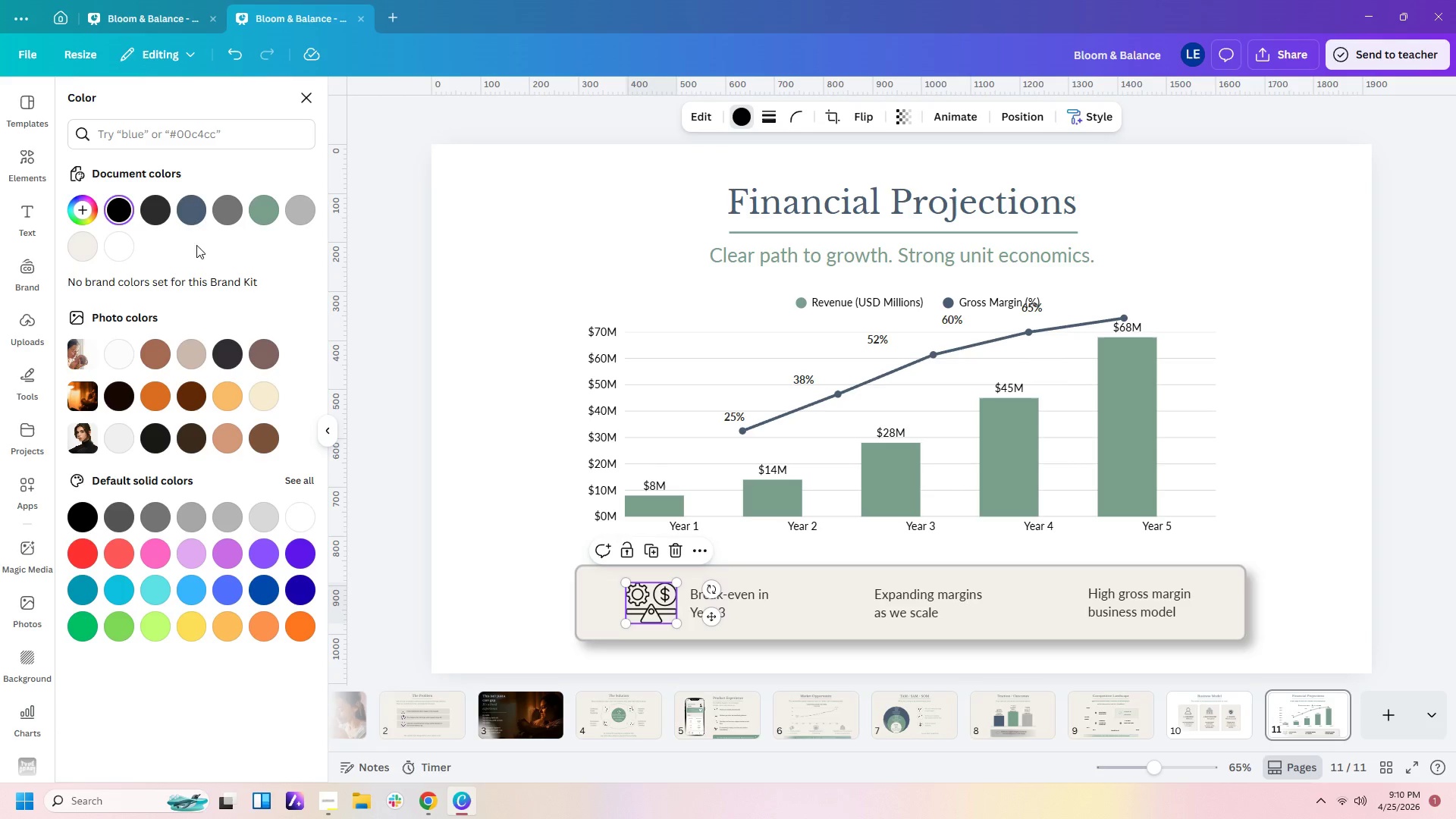 
left_click([190, 215])
 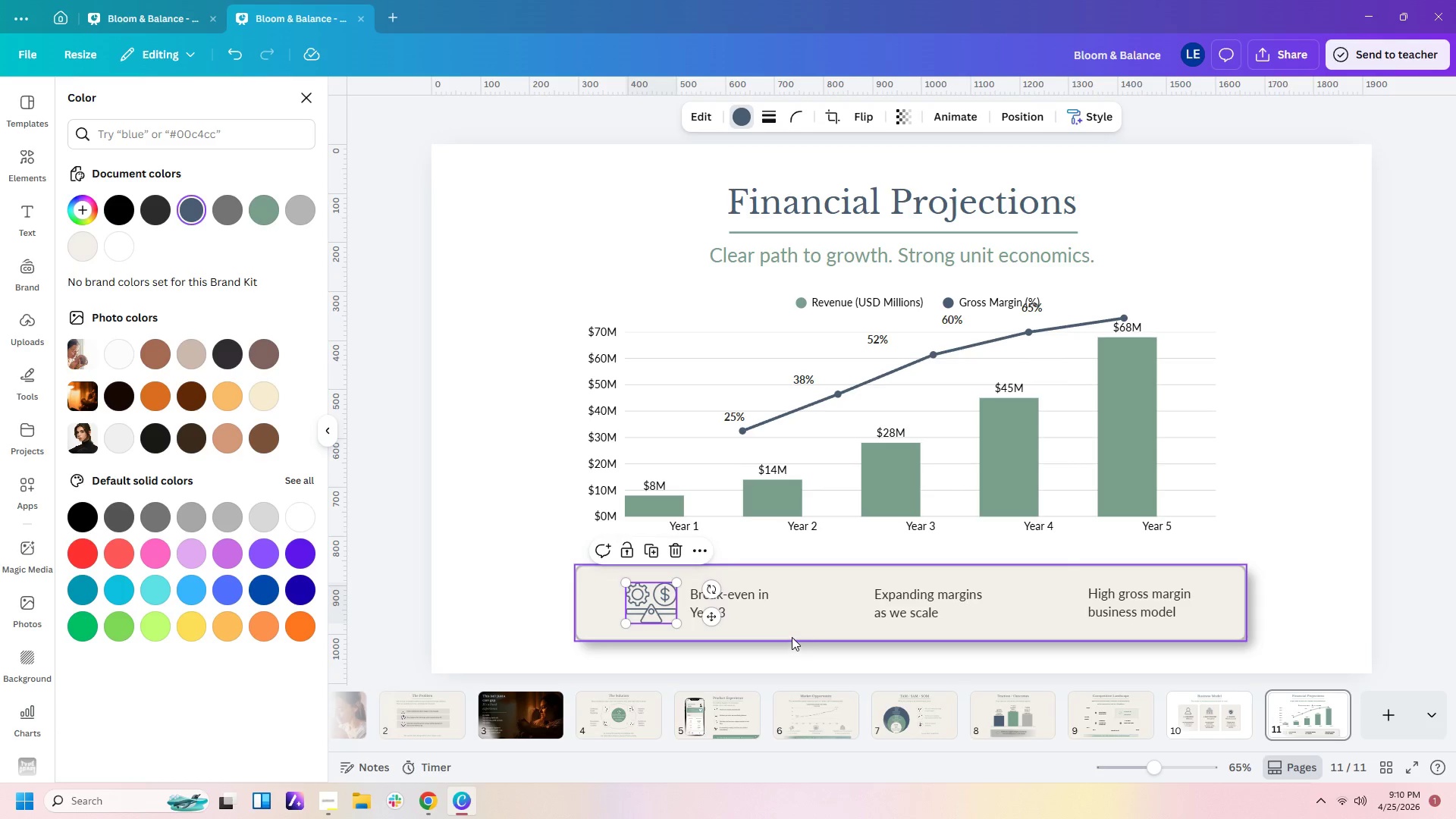 
left_click([789, 640])
 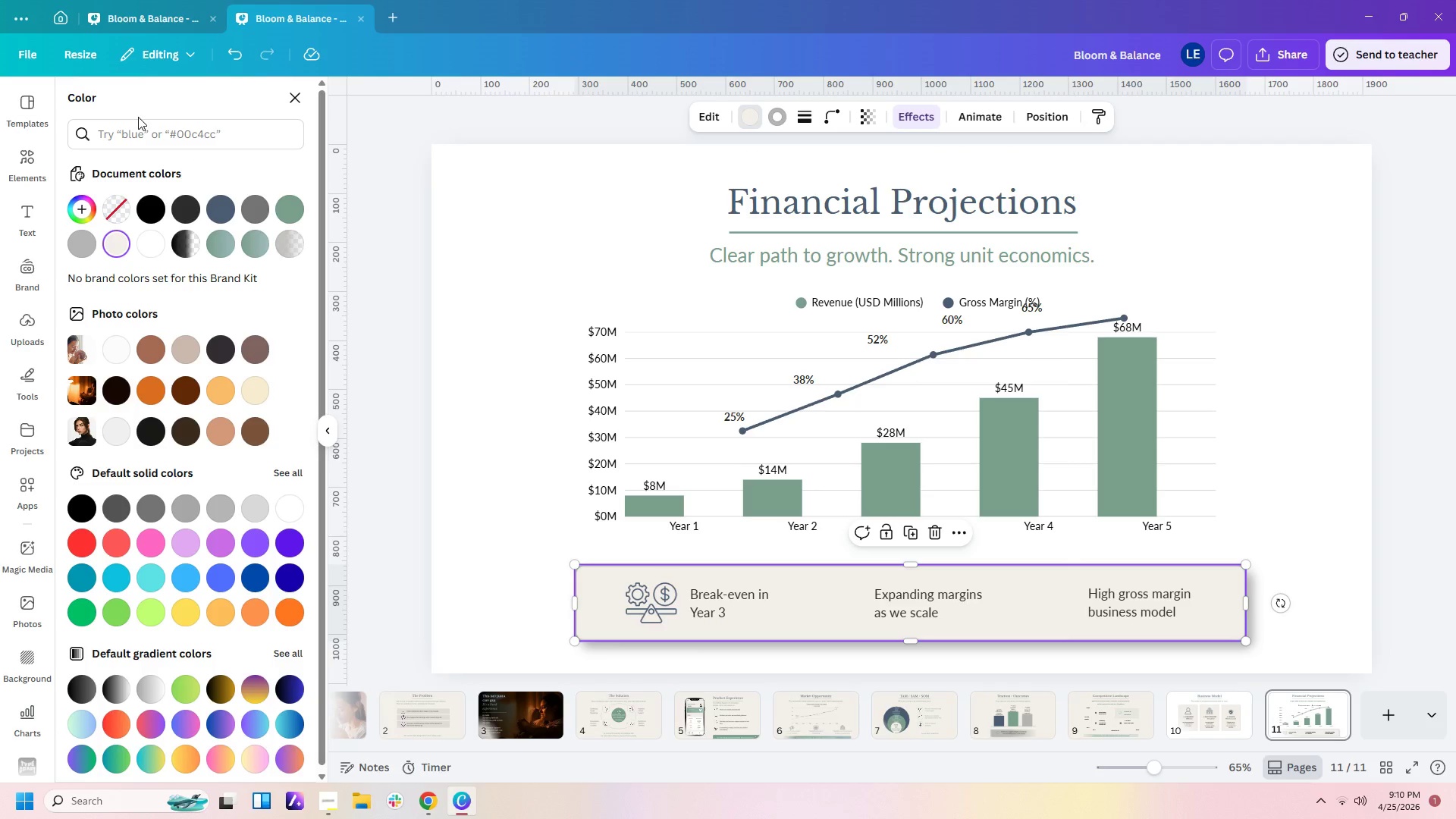 
wait(5.25)
 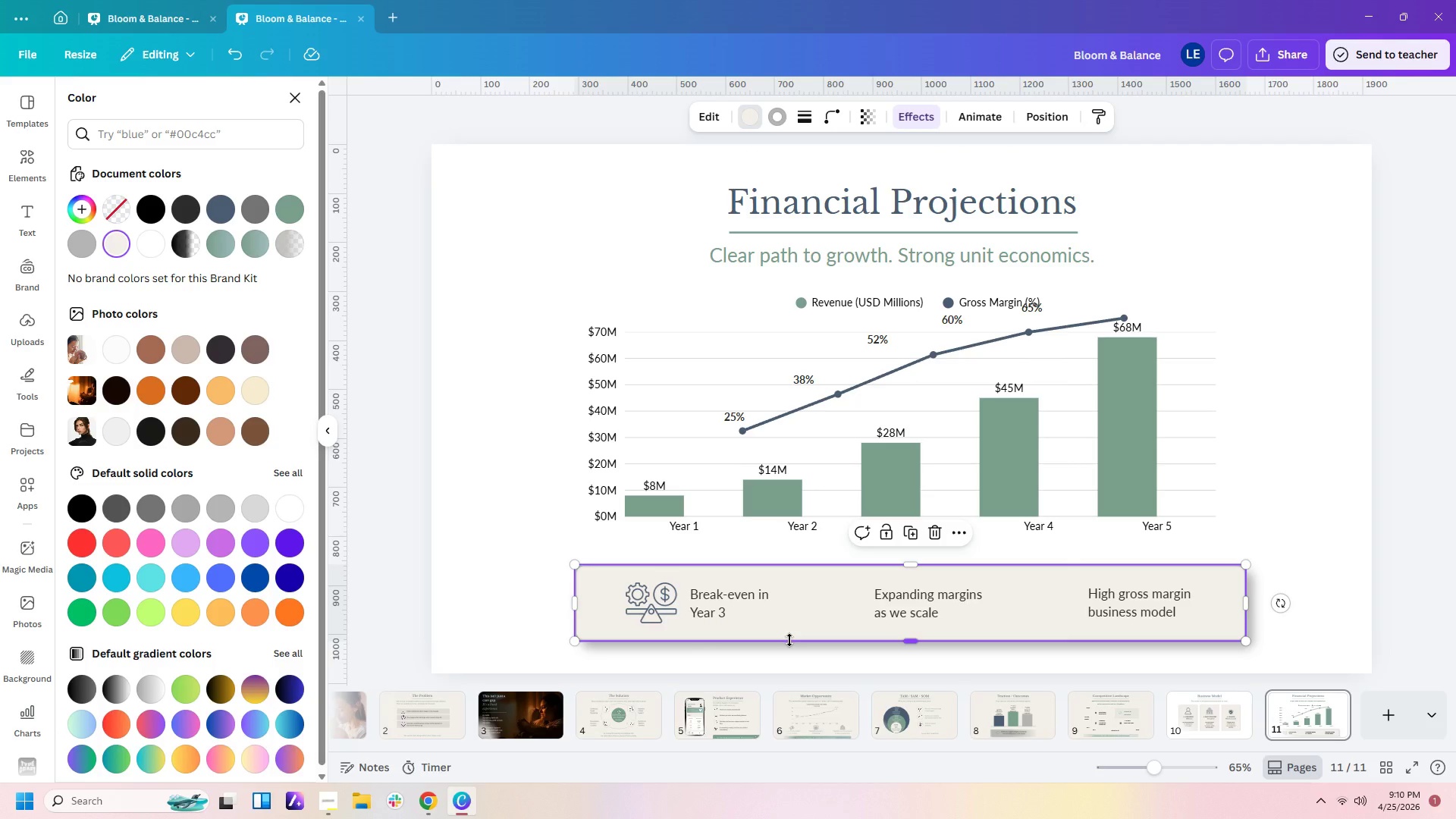 
left_click([24, 164])
 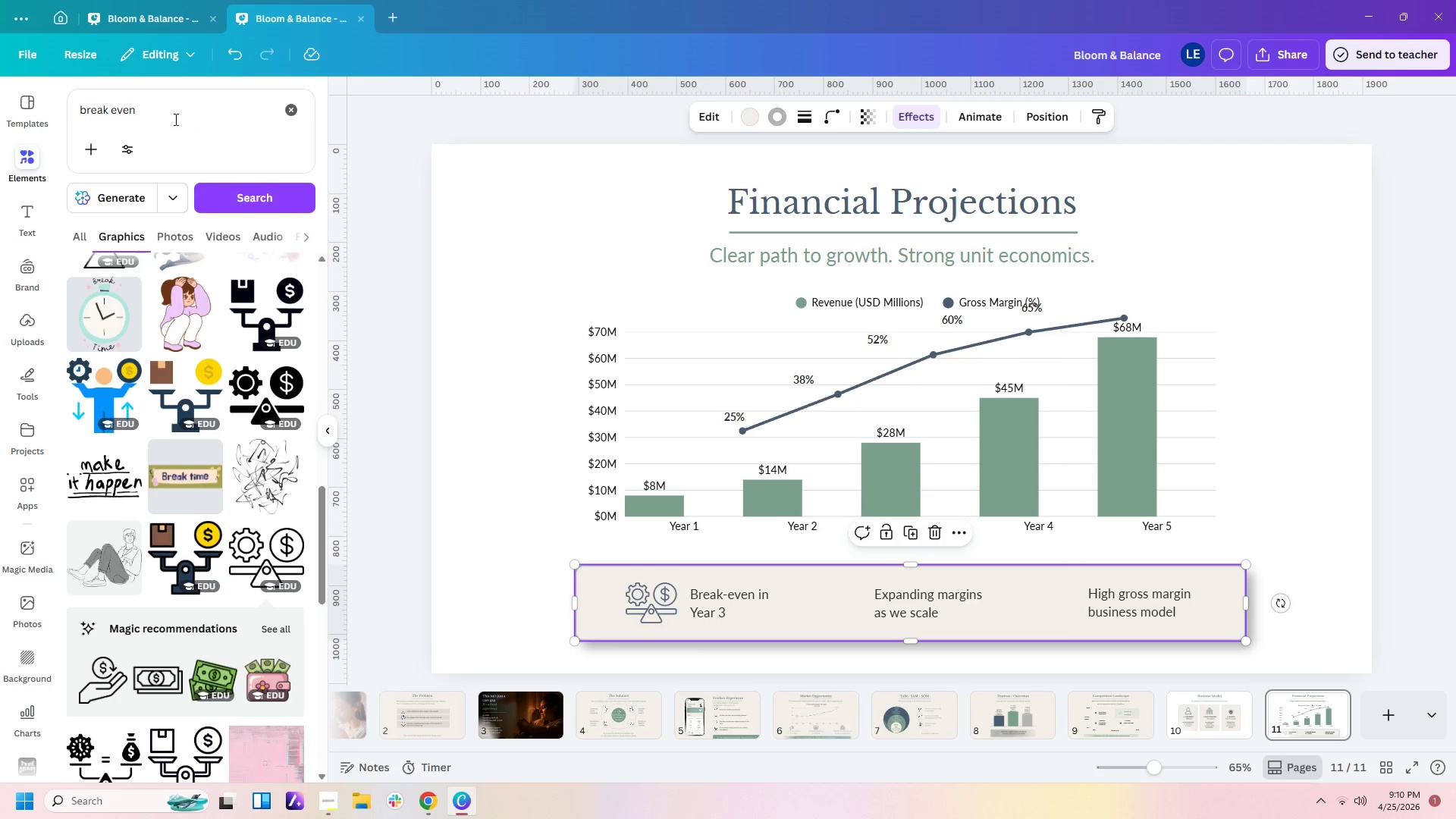 
left_click_drag(start_coordinate=[173, 112], to_coordinate=[14, 105])
 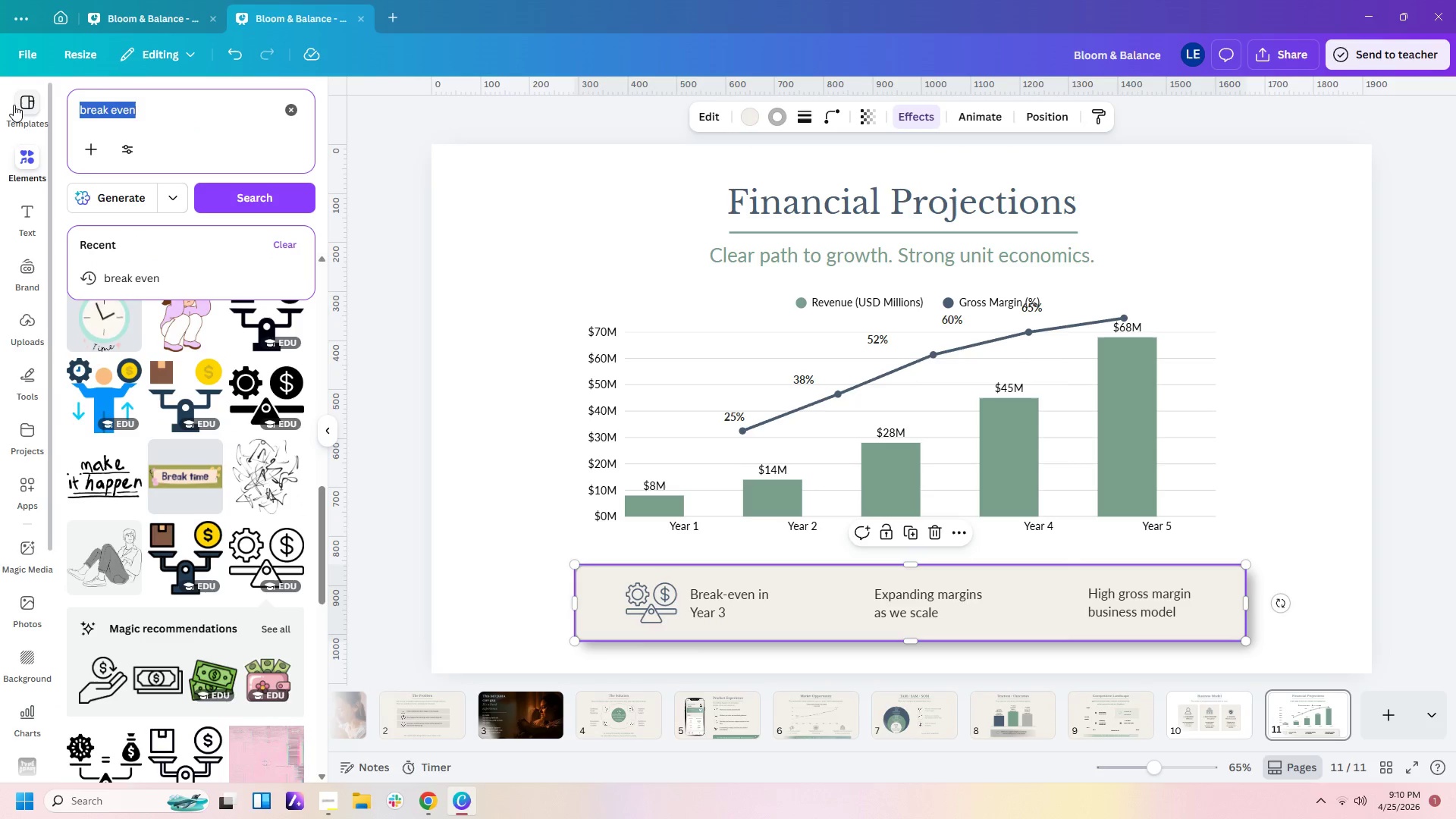 
type(expanding margins)
 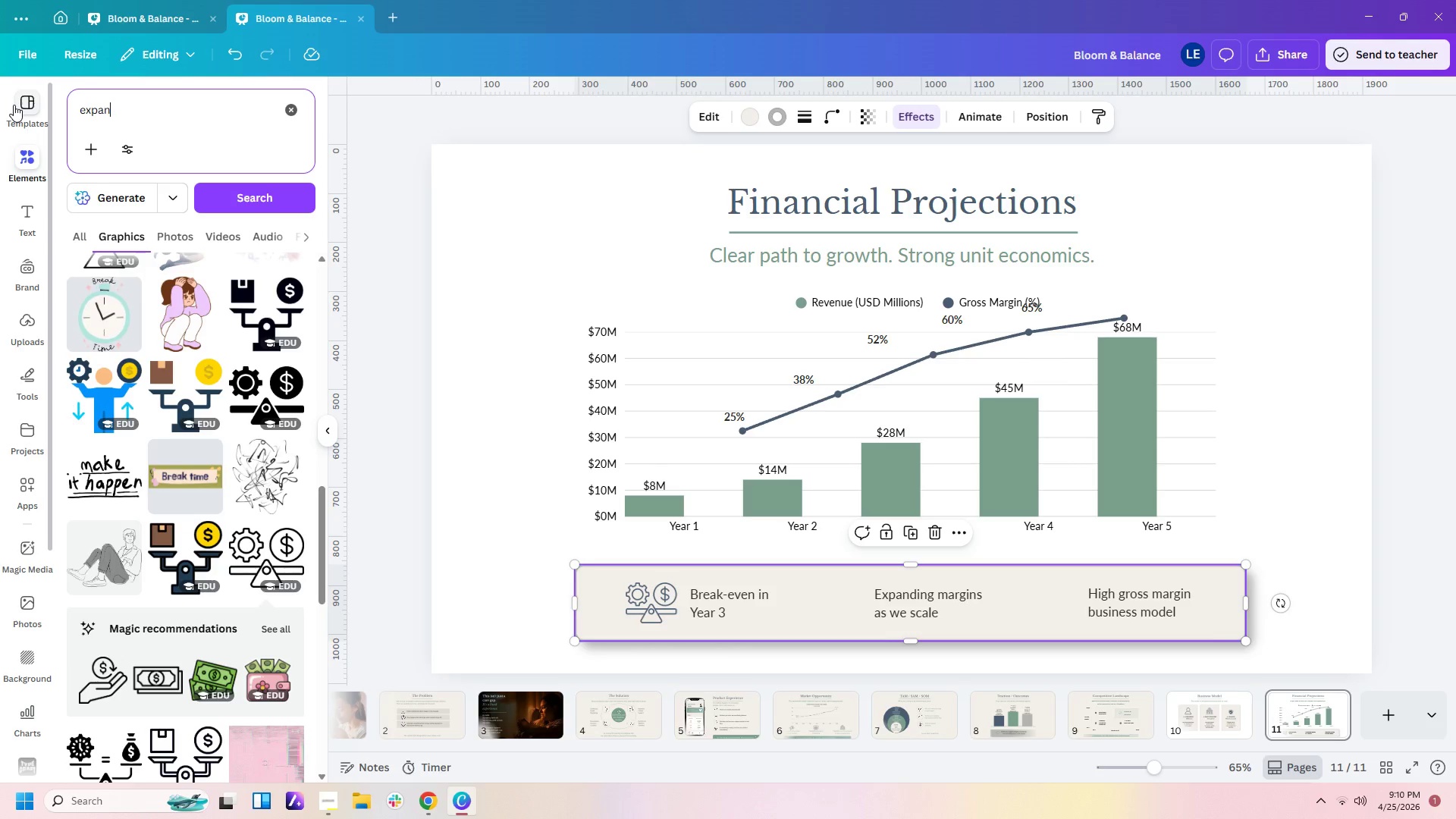 
key(Enter)
 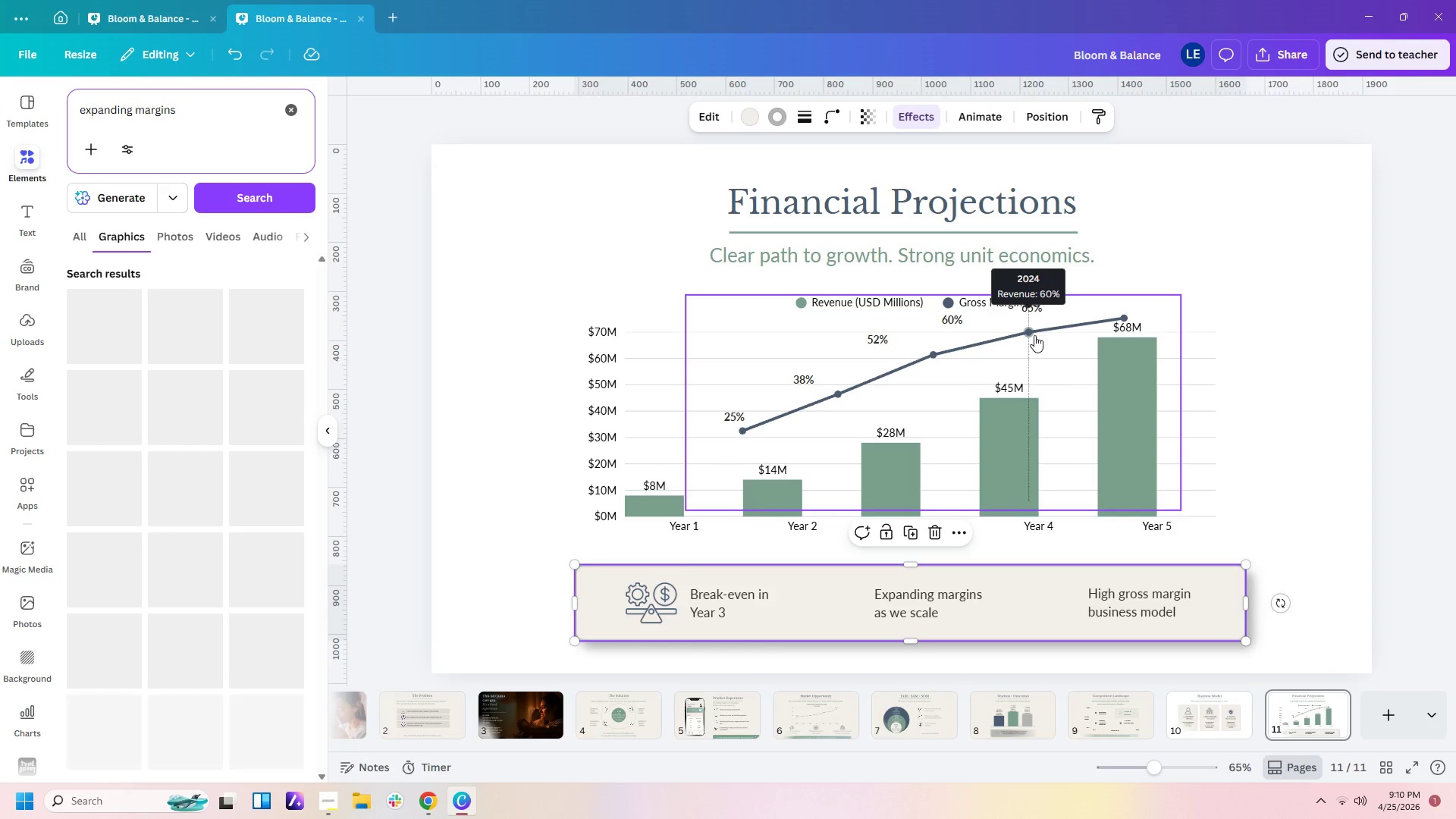 
wait(6.66)
 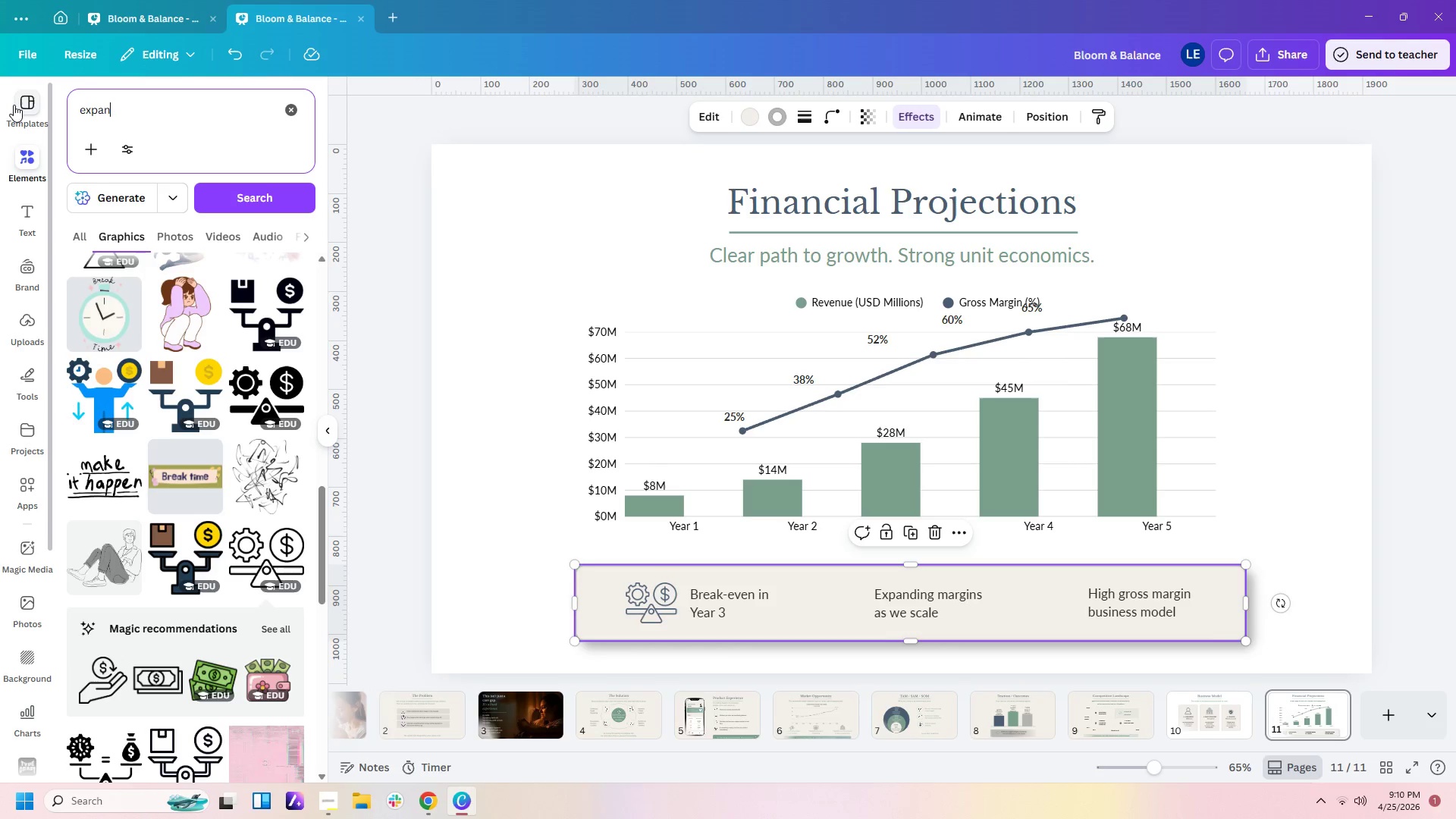 
left_click([1035, 310])
 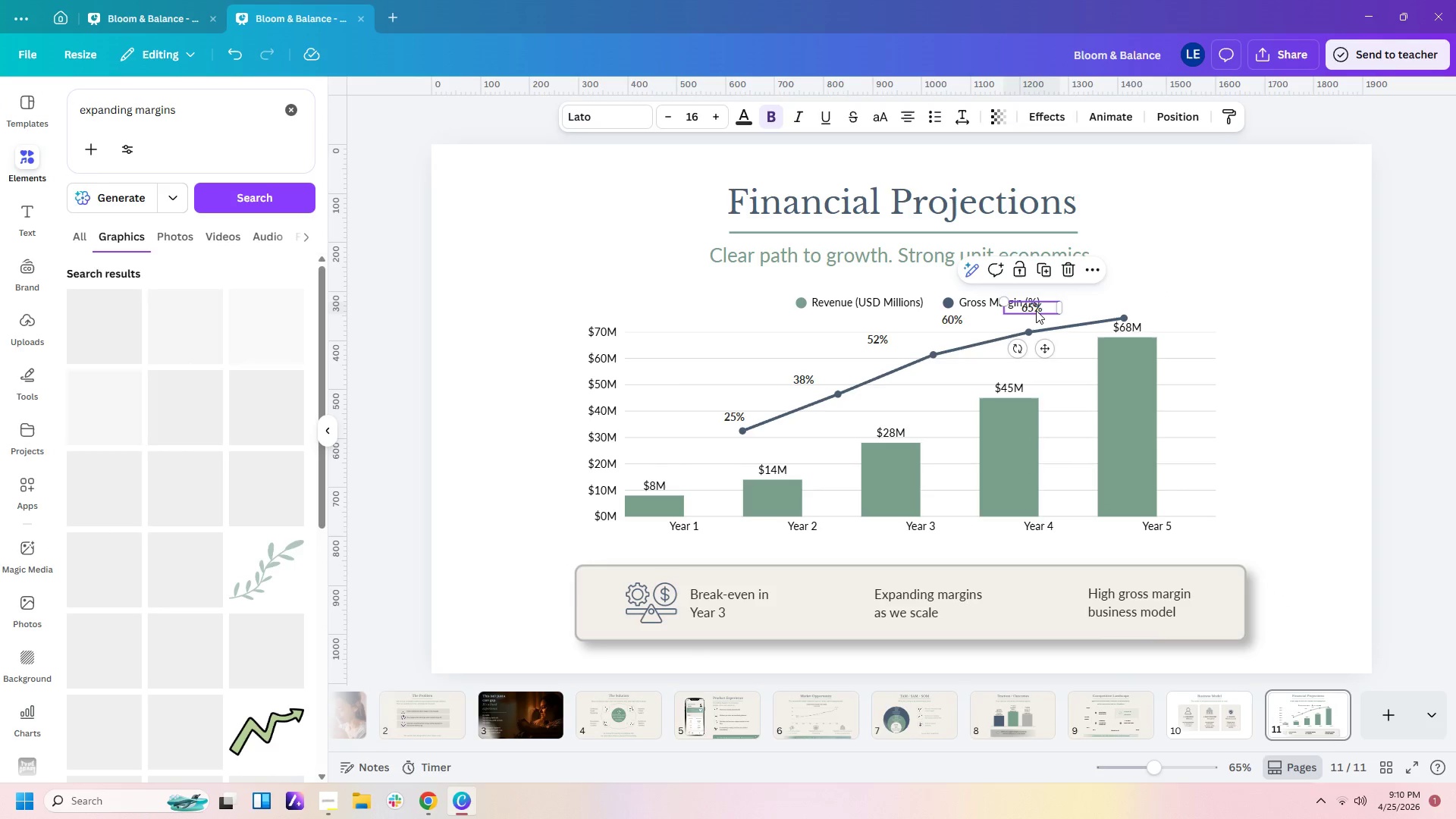 
left_click_drag(start_coordinate=[1036, 310], to_coordinate=[1129, 309])
 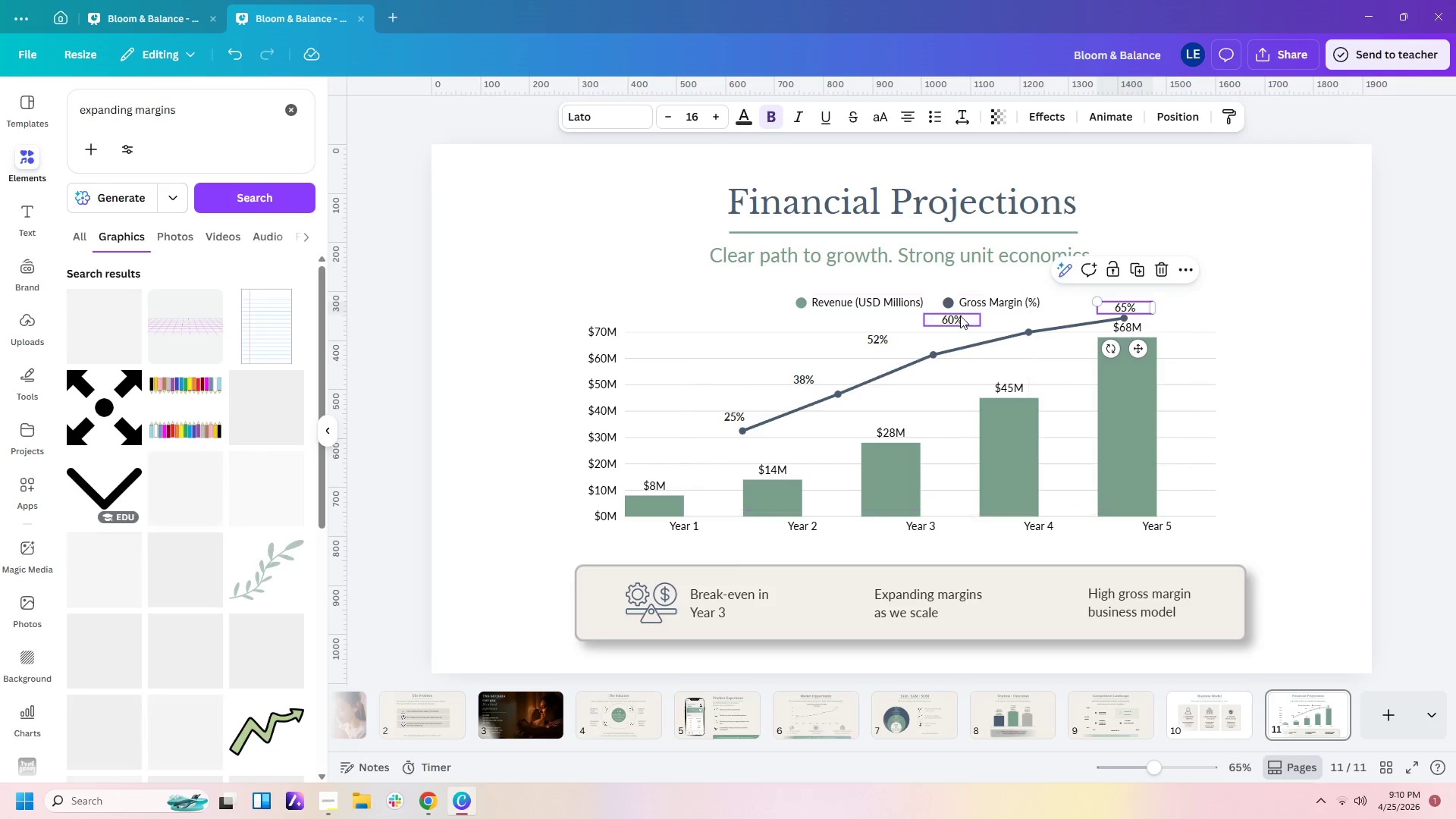 
left_click([955, 318])
 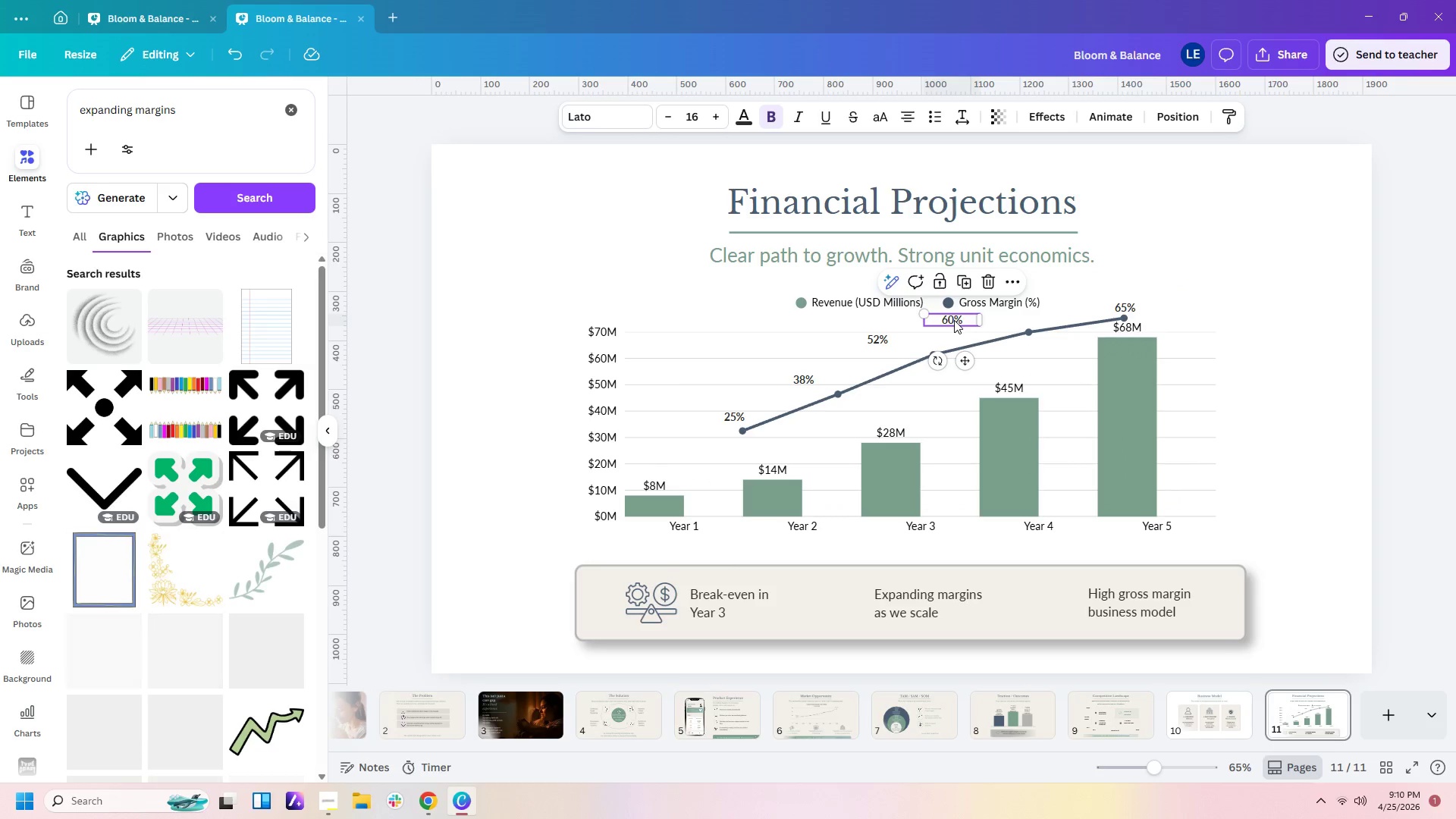 
left_click_drag(start_coordinate=[954, 320], to_coordinate=[1027, 318])
 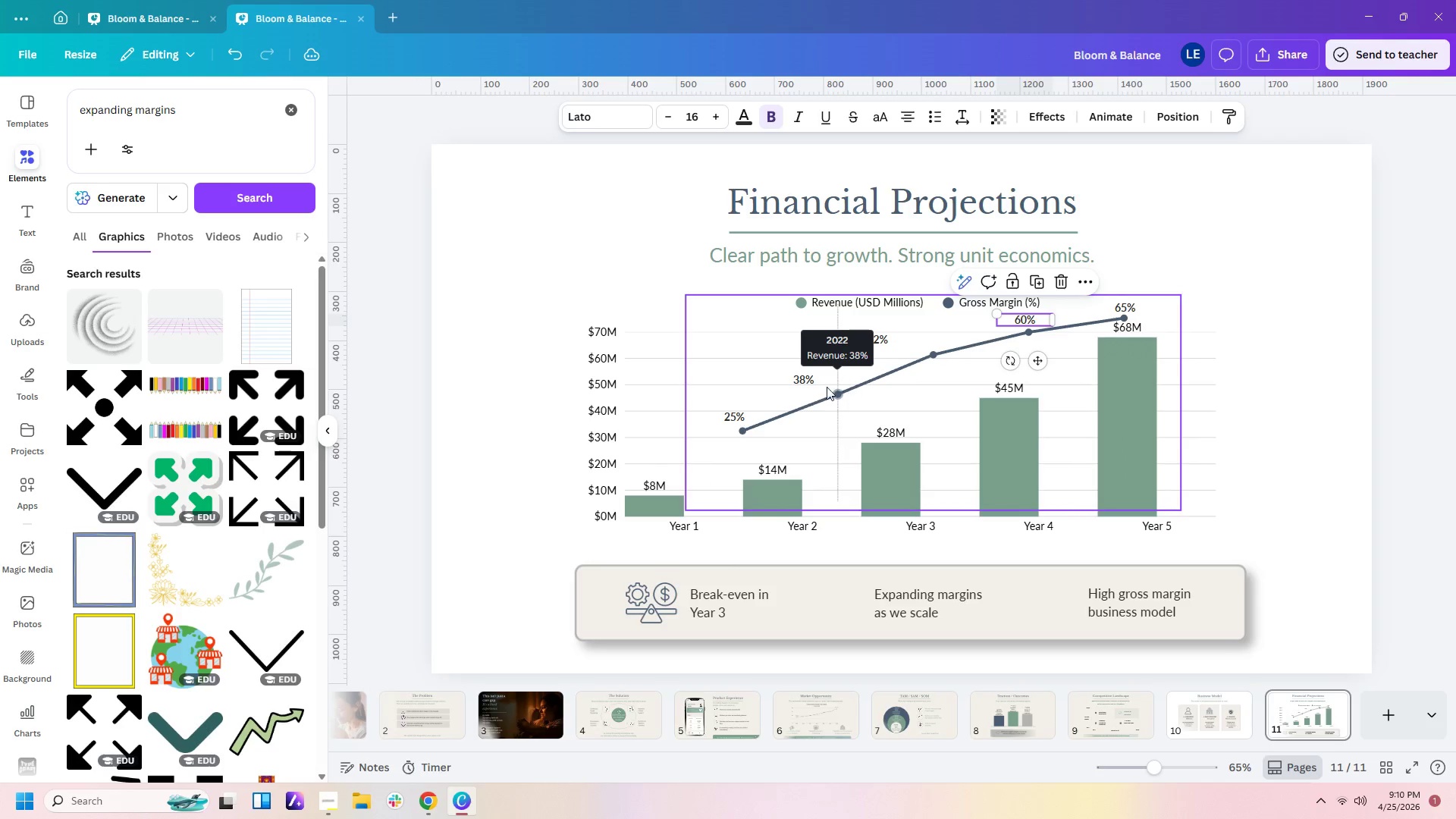 
left_click([815, 393])
 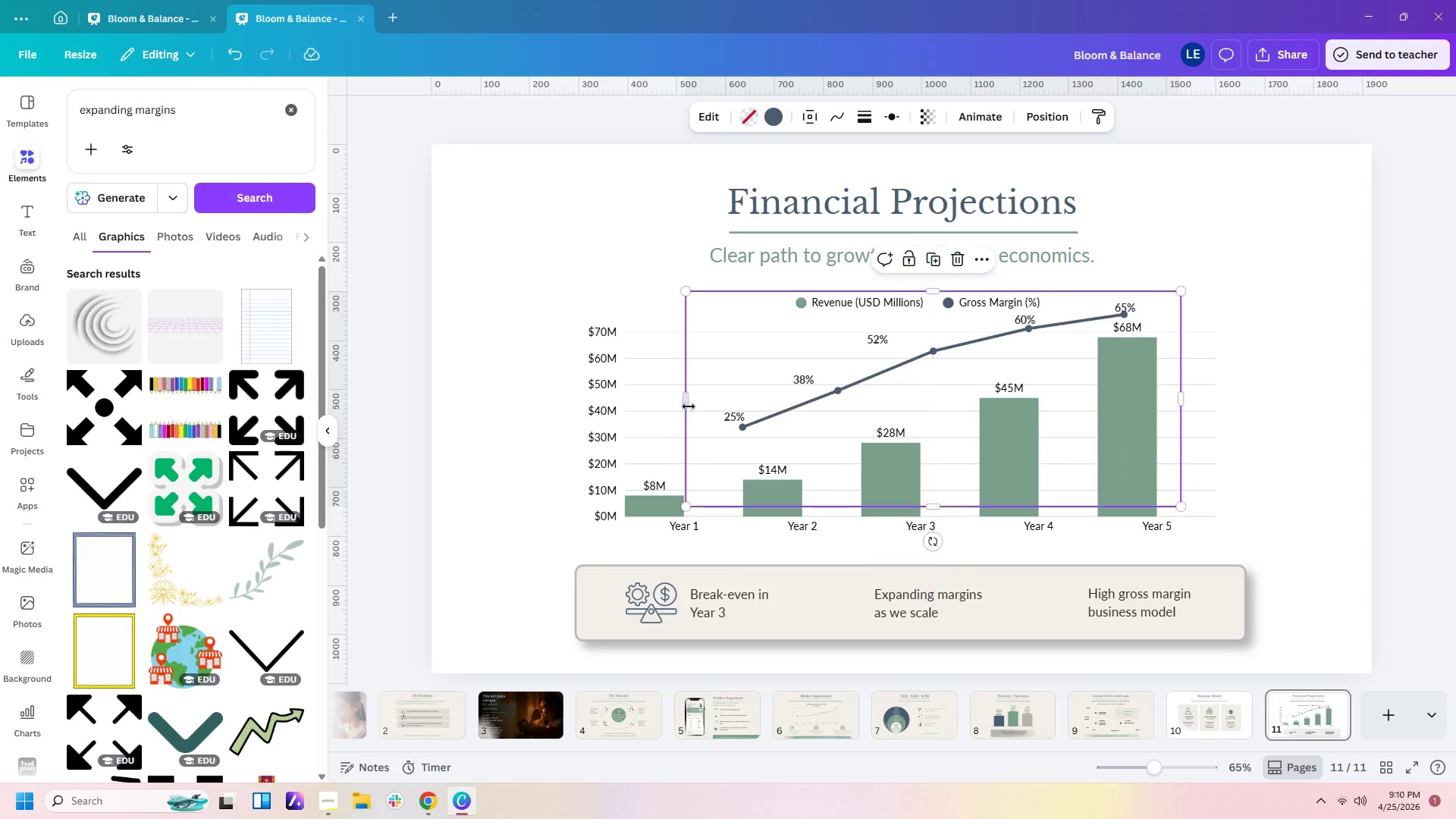 
left_click_drag(start_coordinate=[686, 406], to_coordinate=[592, 458])
 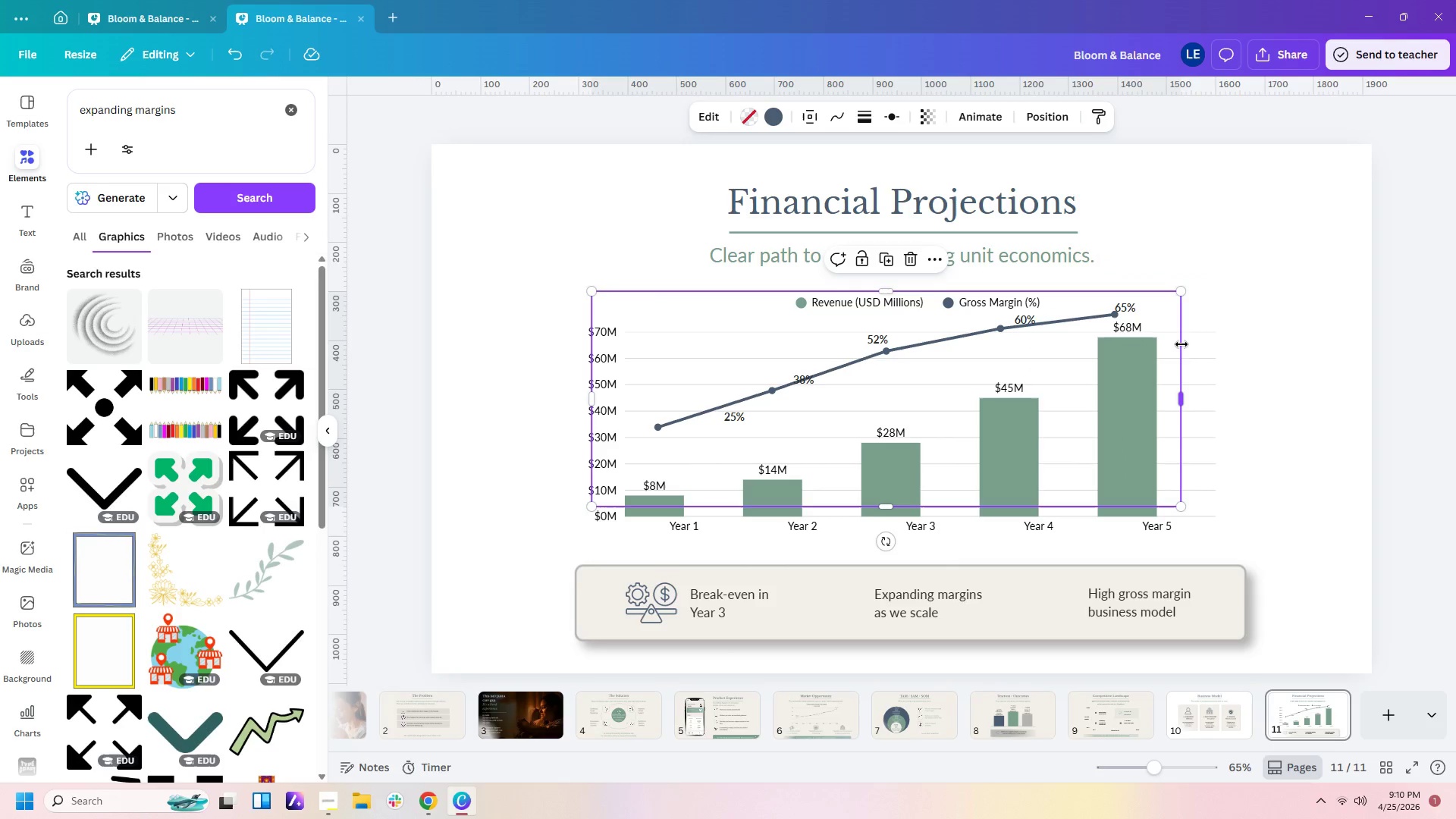 
left_click_drag(start_coordinate=[1181, 389], to_coordinate=[1206, 384])
 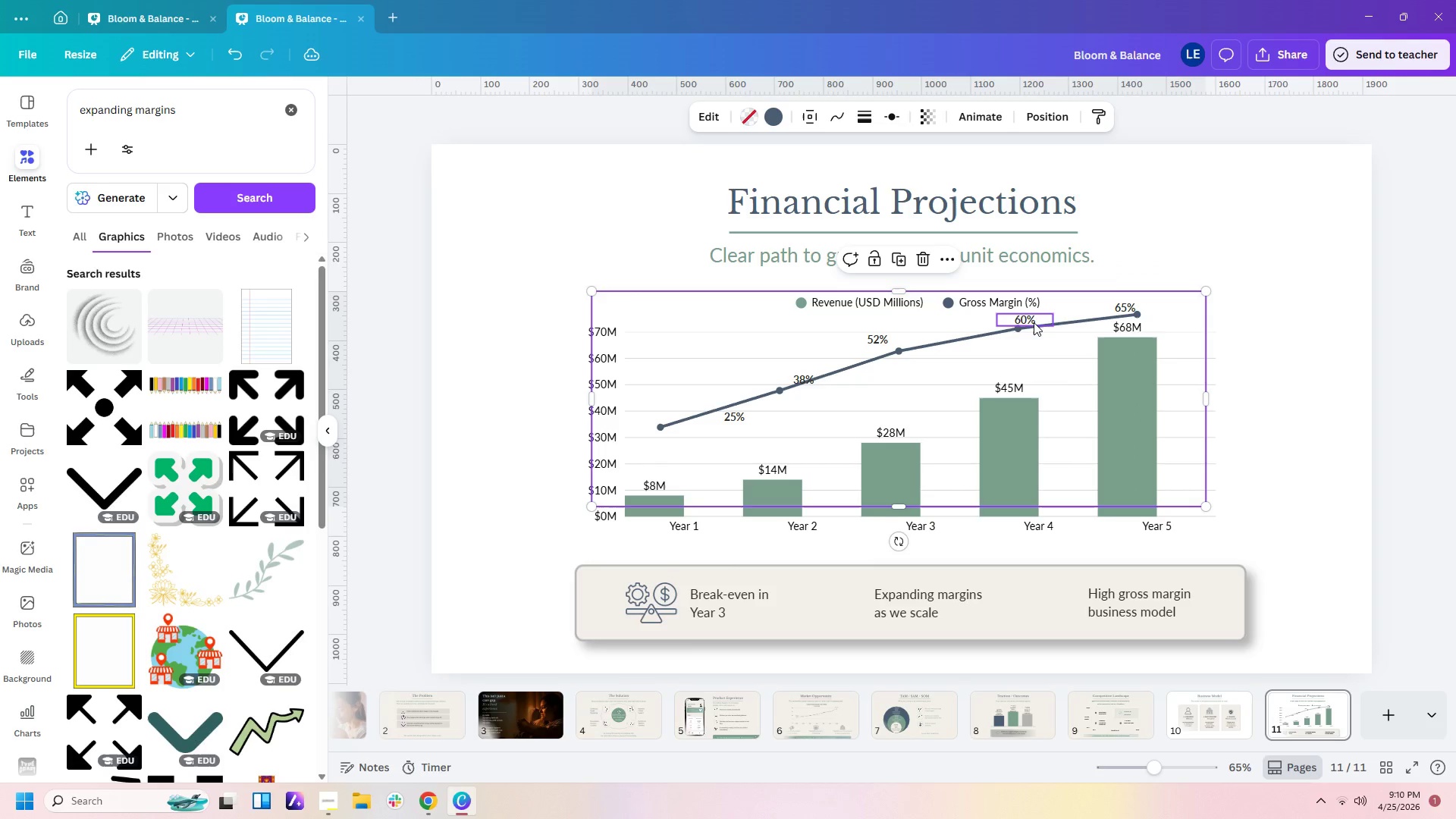 
left_click_drag(start_coordinate=[1031, 319], to_coordinate=[1028, 342])
 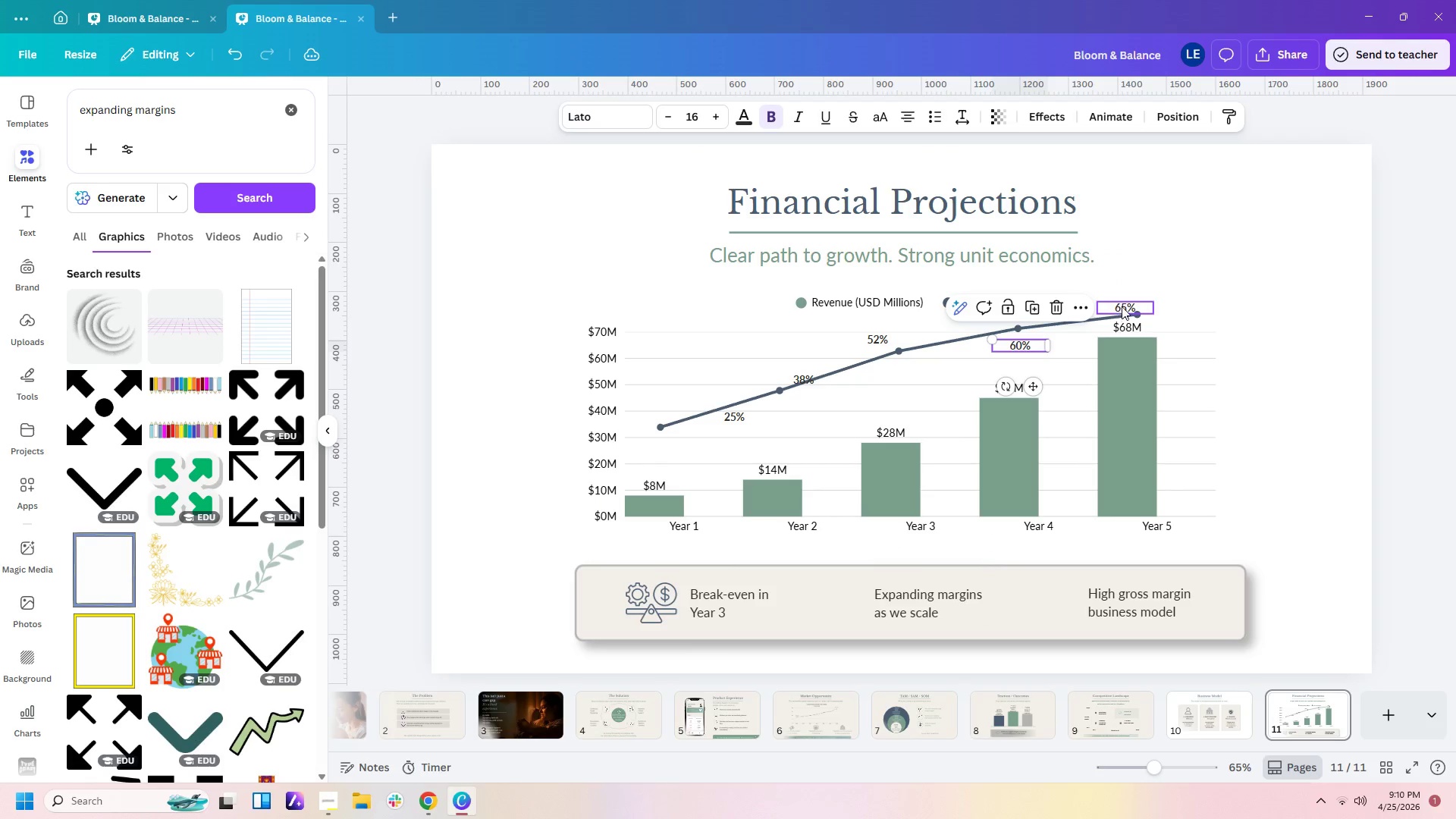 
left_click_drag(start_coordinate=[1122, 306], to_coordinate=[1134, 299])
 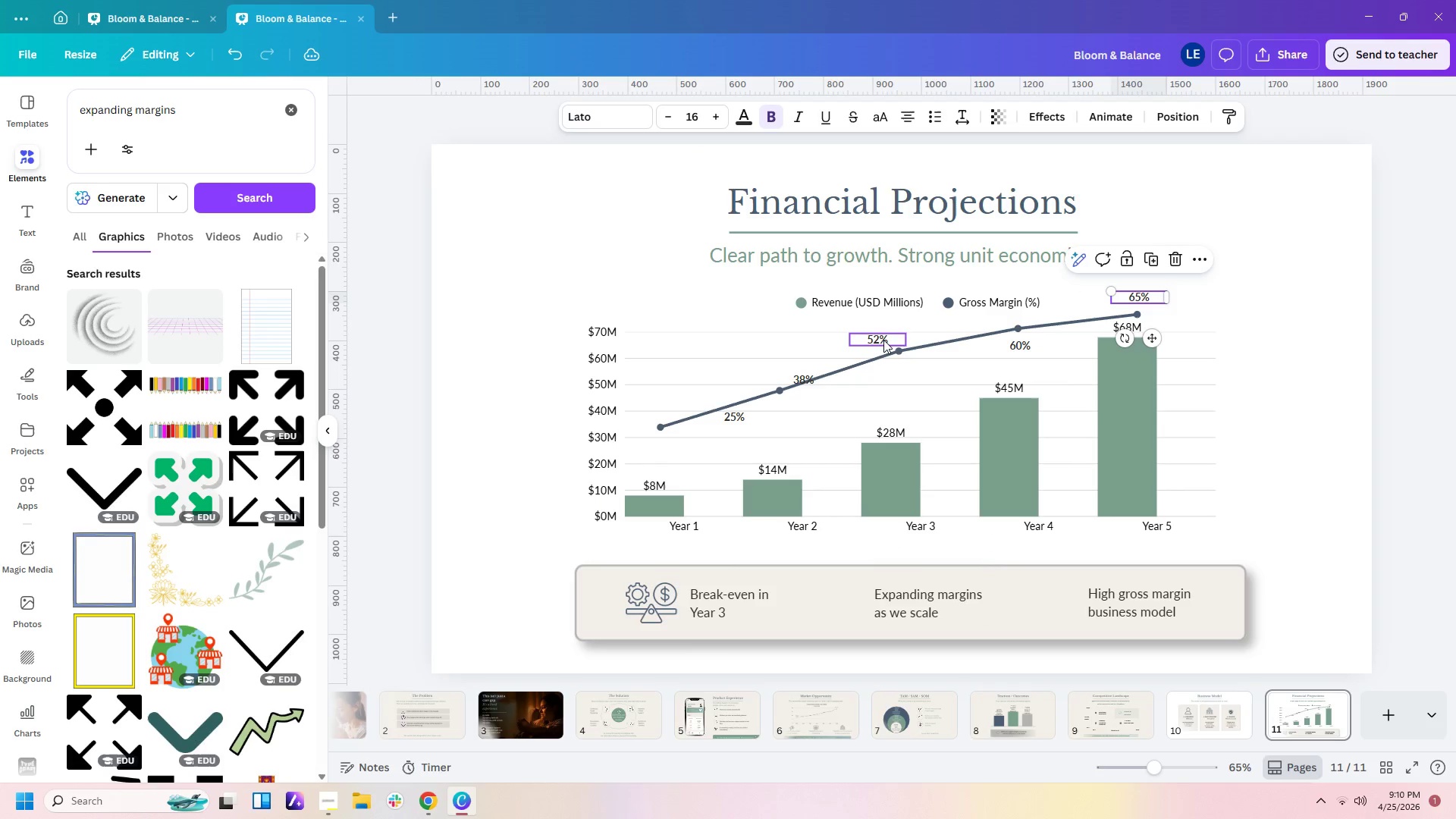 
left_click_drag(start_coordinate=[878, 340], to_coordinate=[899, 338])
 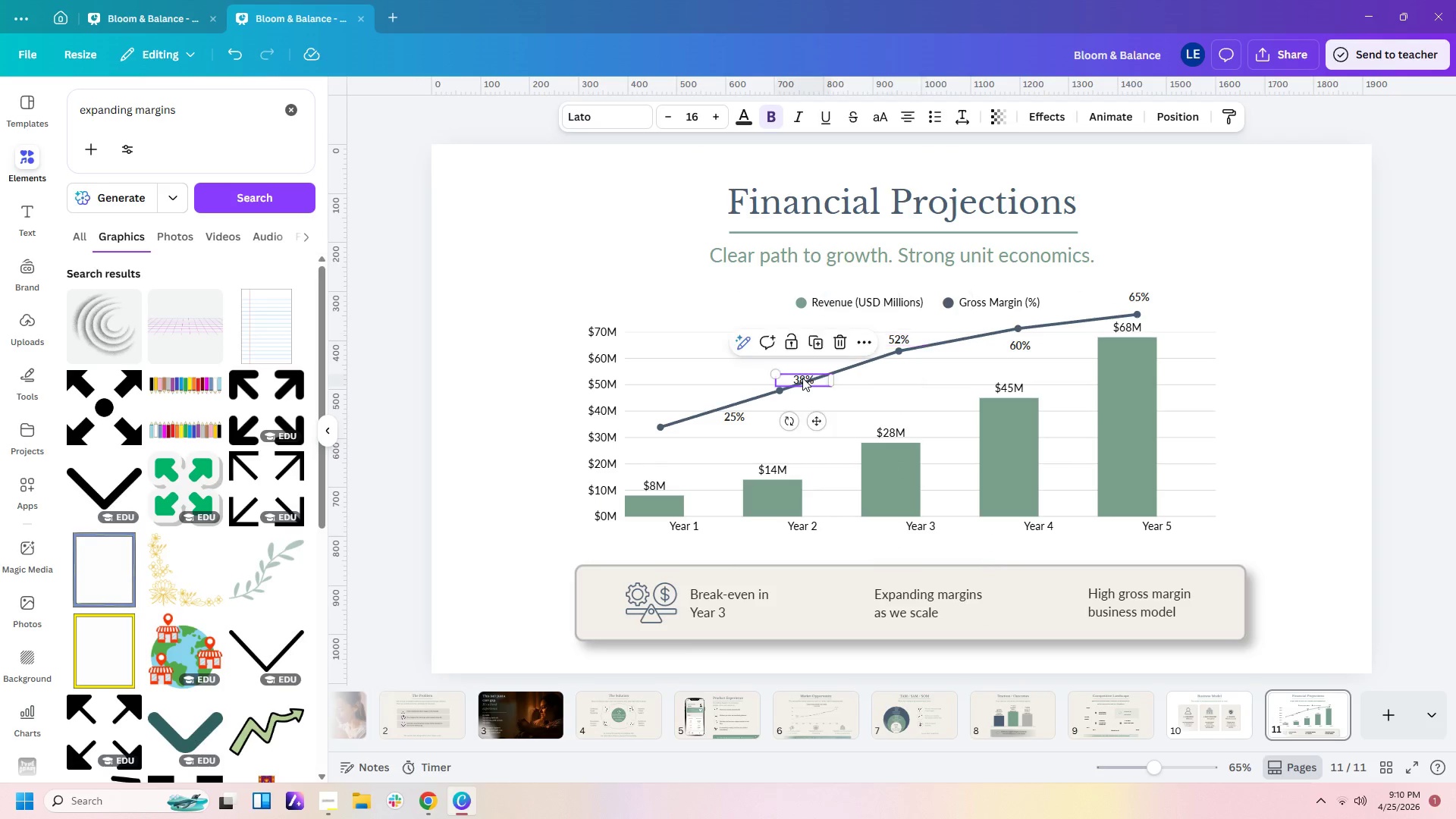 
left_click_drag(start_coordinate=[802, 378], to_coordinate=[780, 373])
 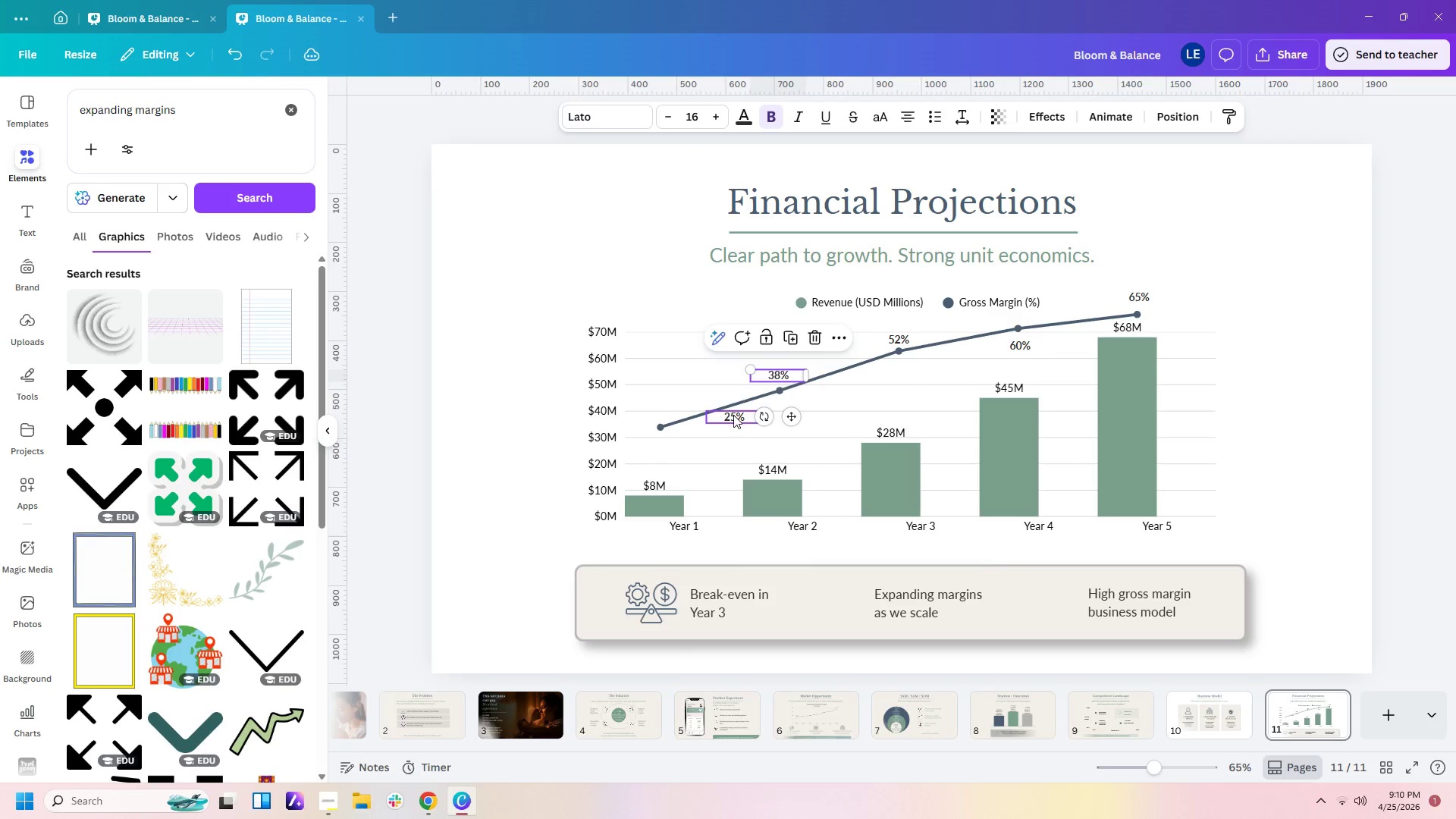 
left_click_drag(start_coordinate=[733, 415], to_coordinate=[657, 416])
 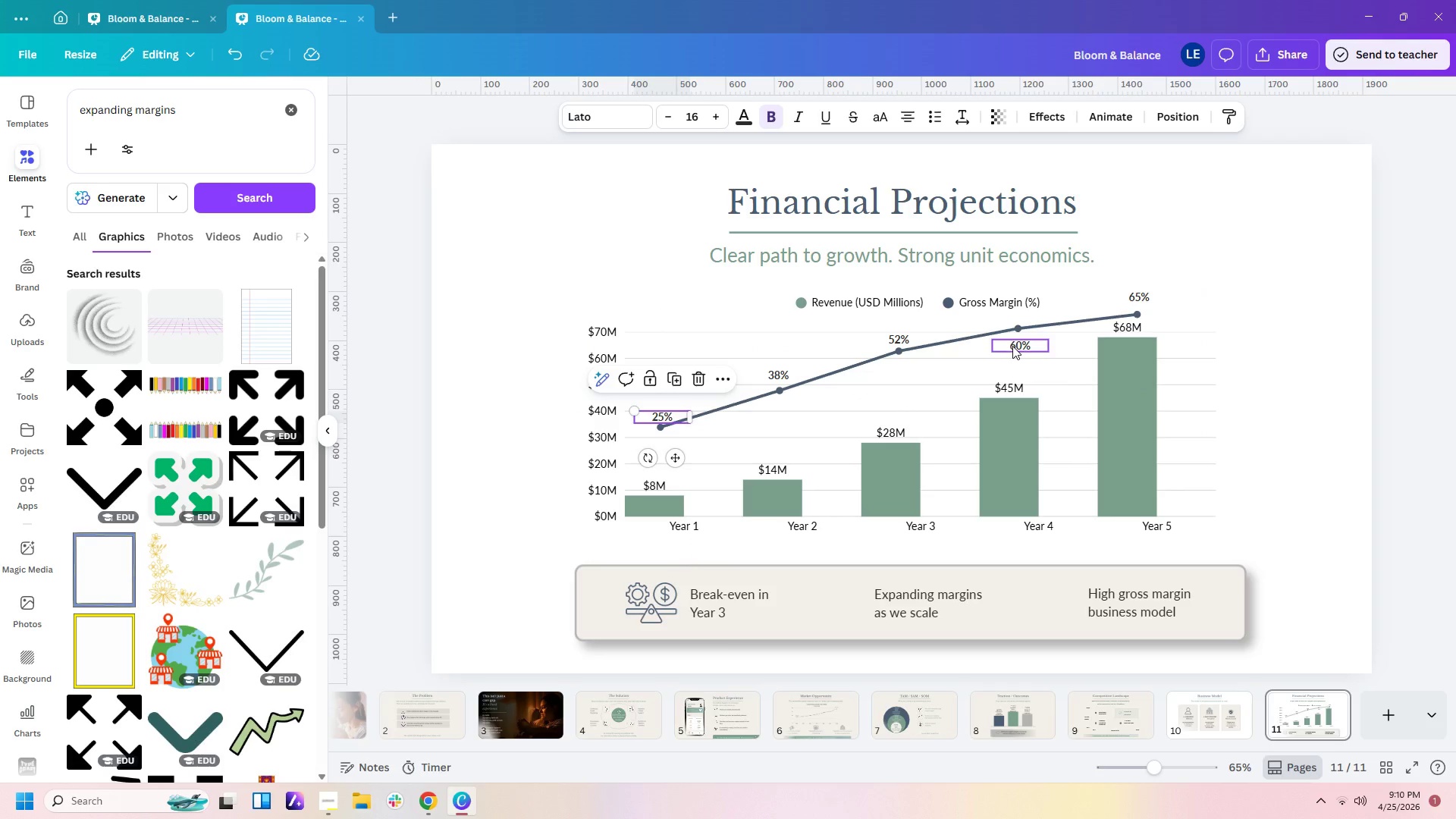 
left_click_drag(start_coordinate=[1015, 346], to_coordinate=[1012, 320])
 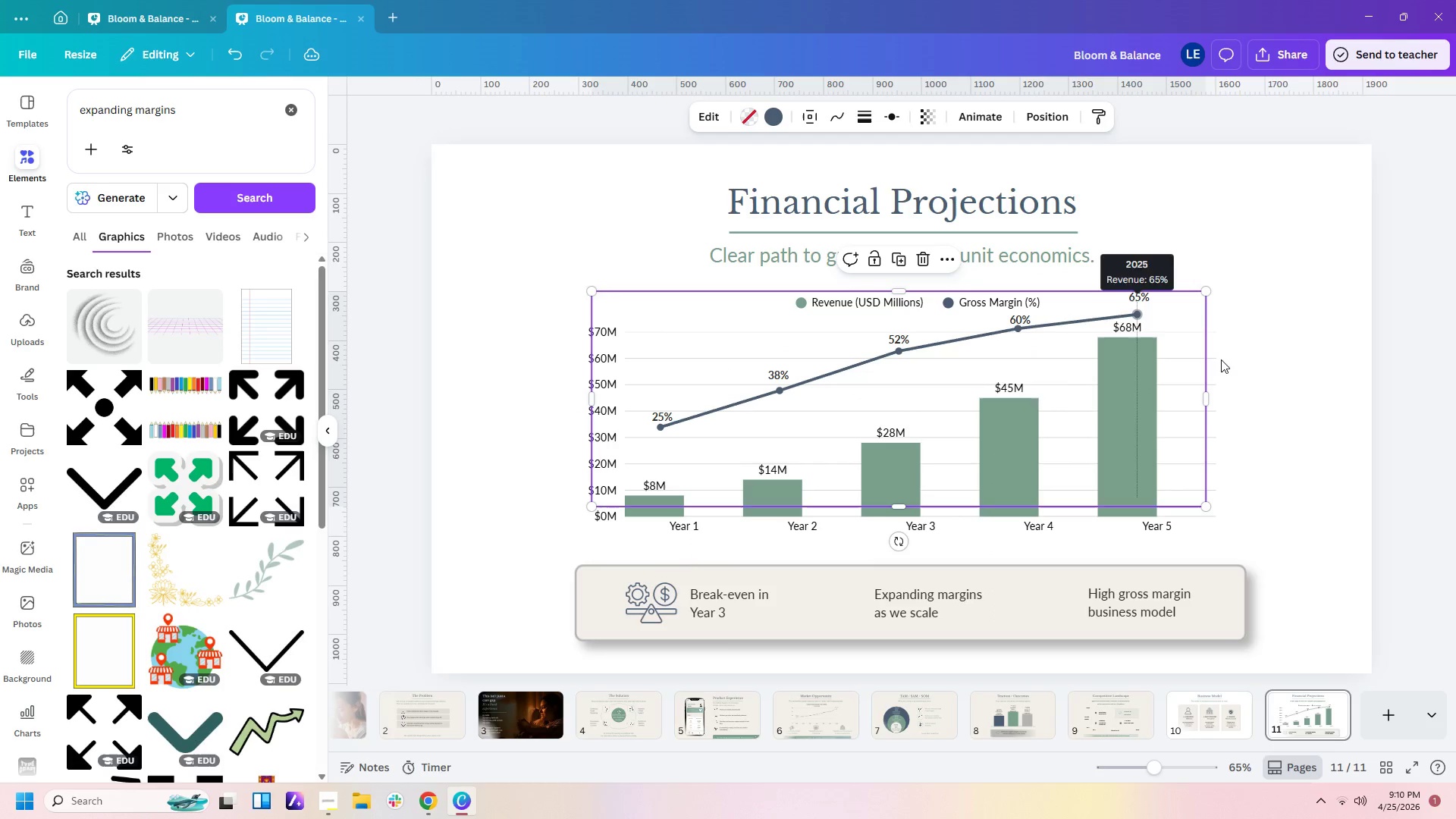 
double_click([1232, 362])
 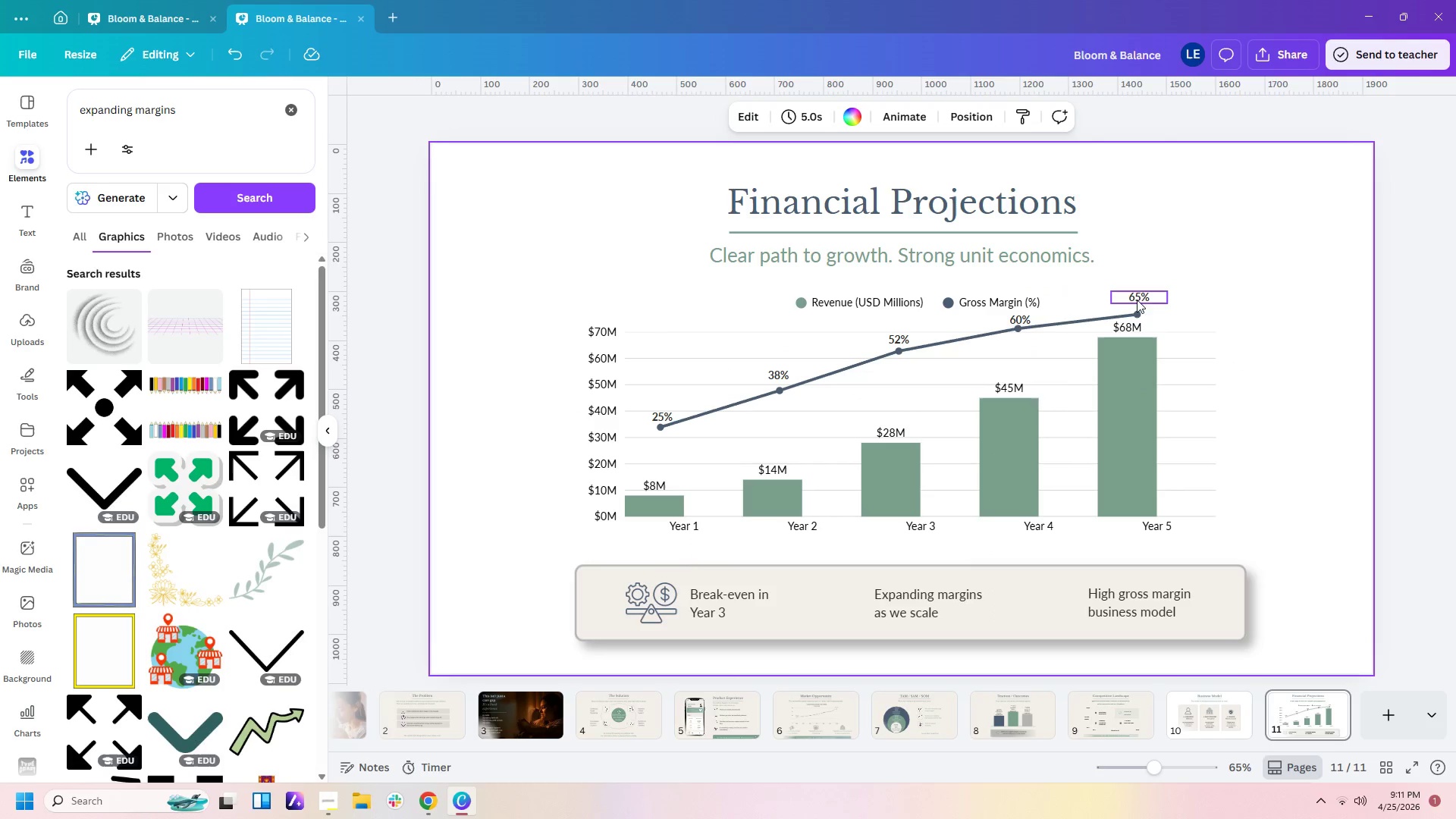 
left_click_drag(start_coordinate=[1139, 297], to_coordinate=[1137, 302])
 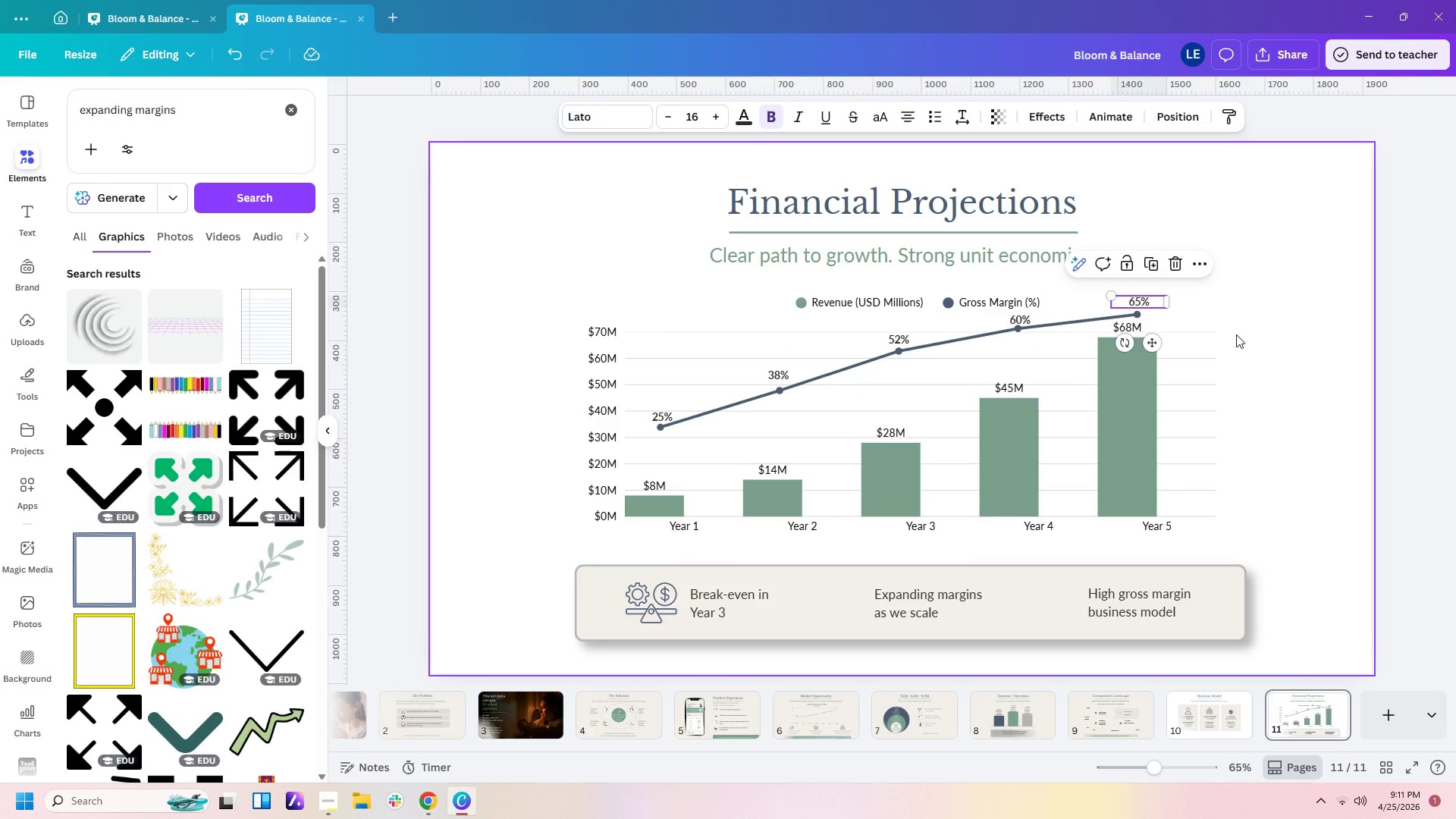 
left_click([1236, 334])
 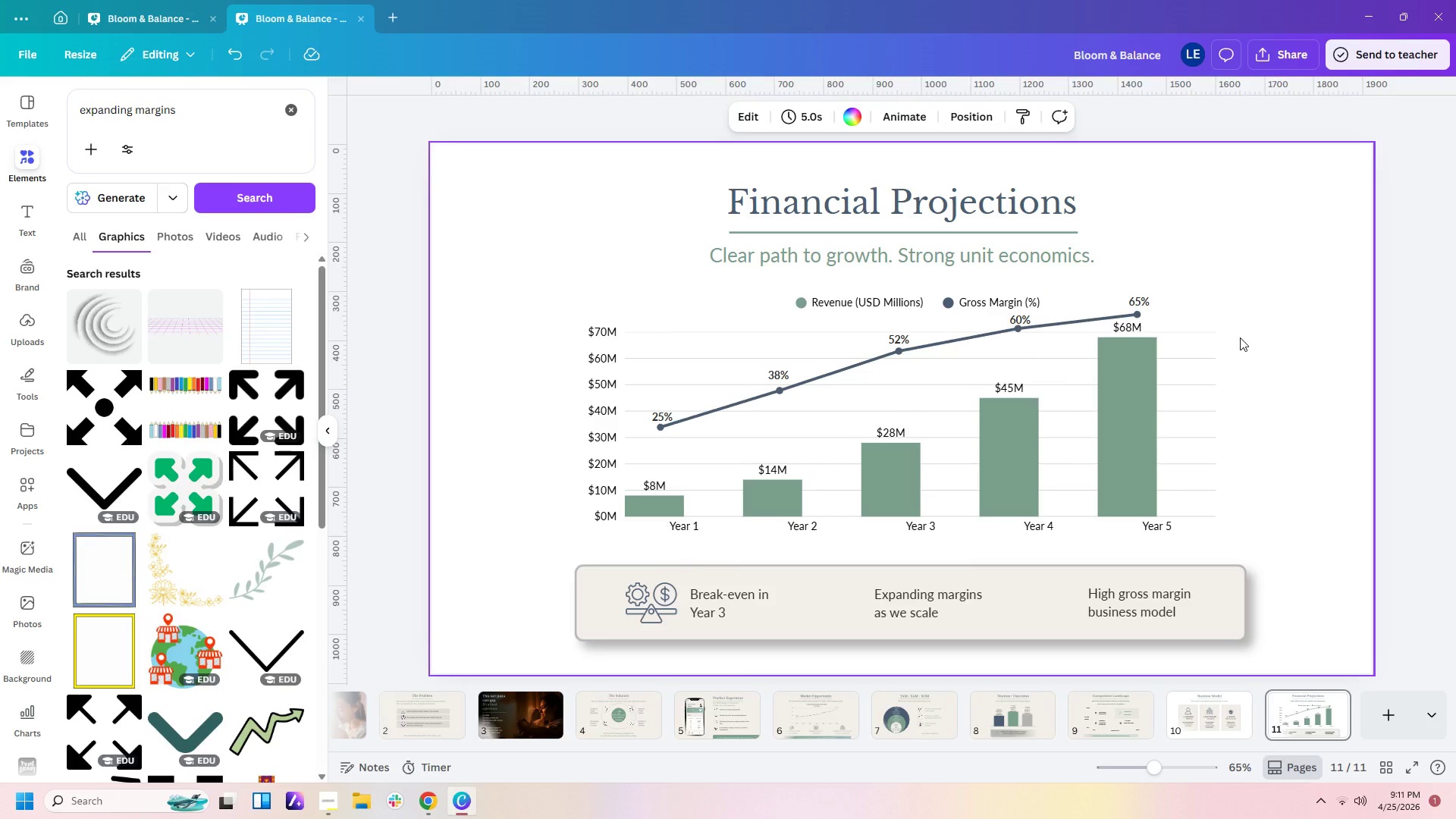 
wait(6.39)
 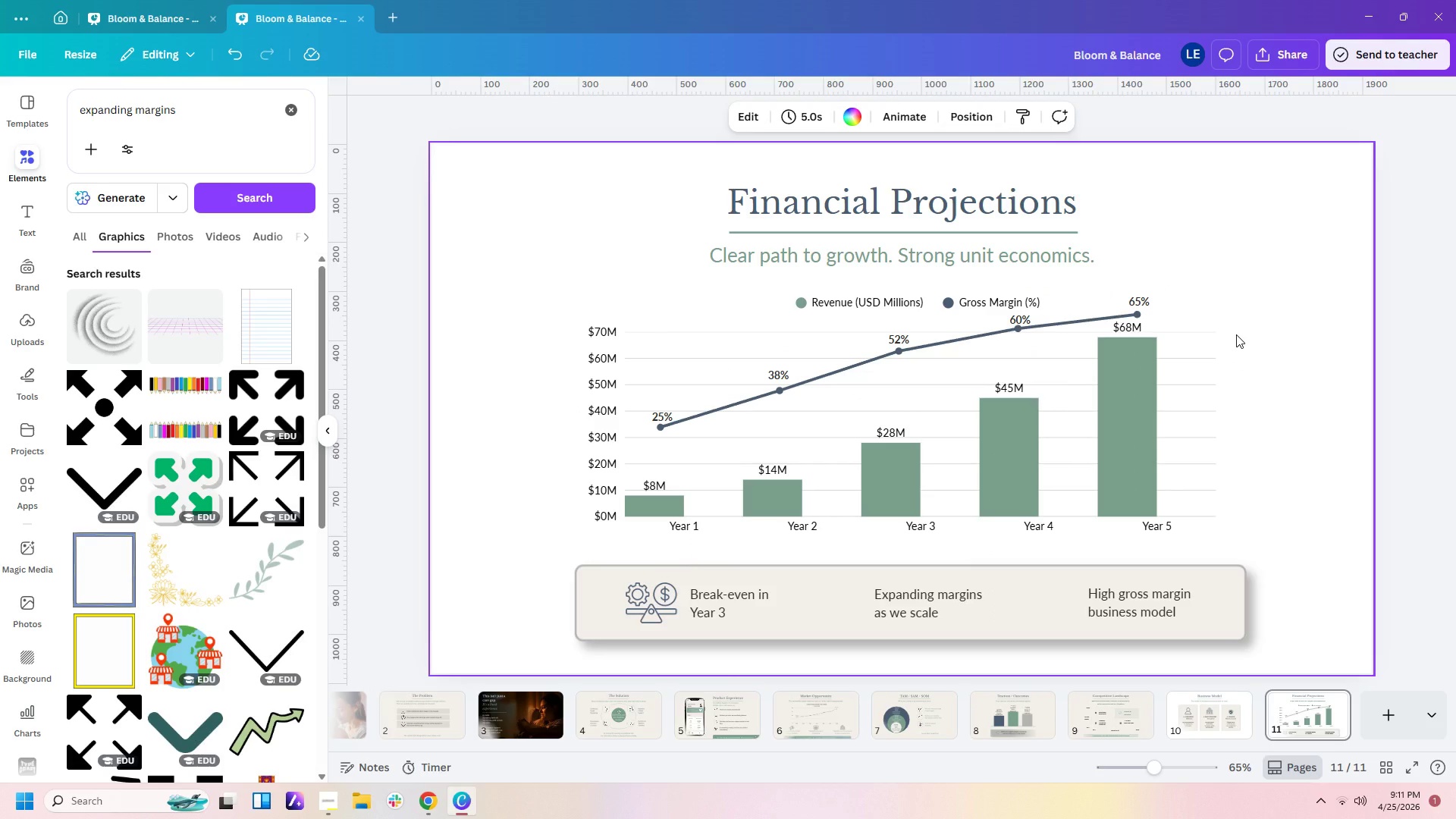 
left_click([1254, 364])
 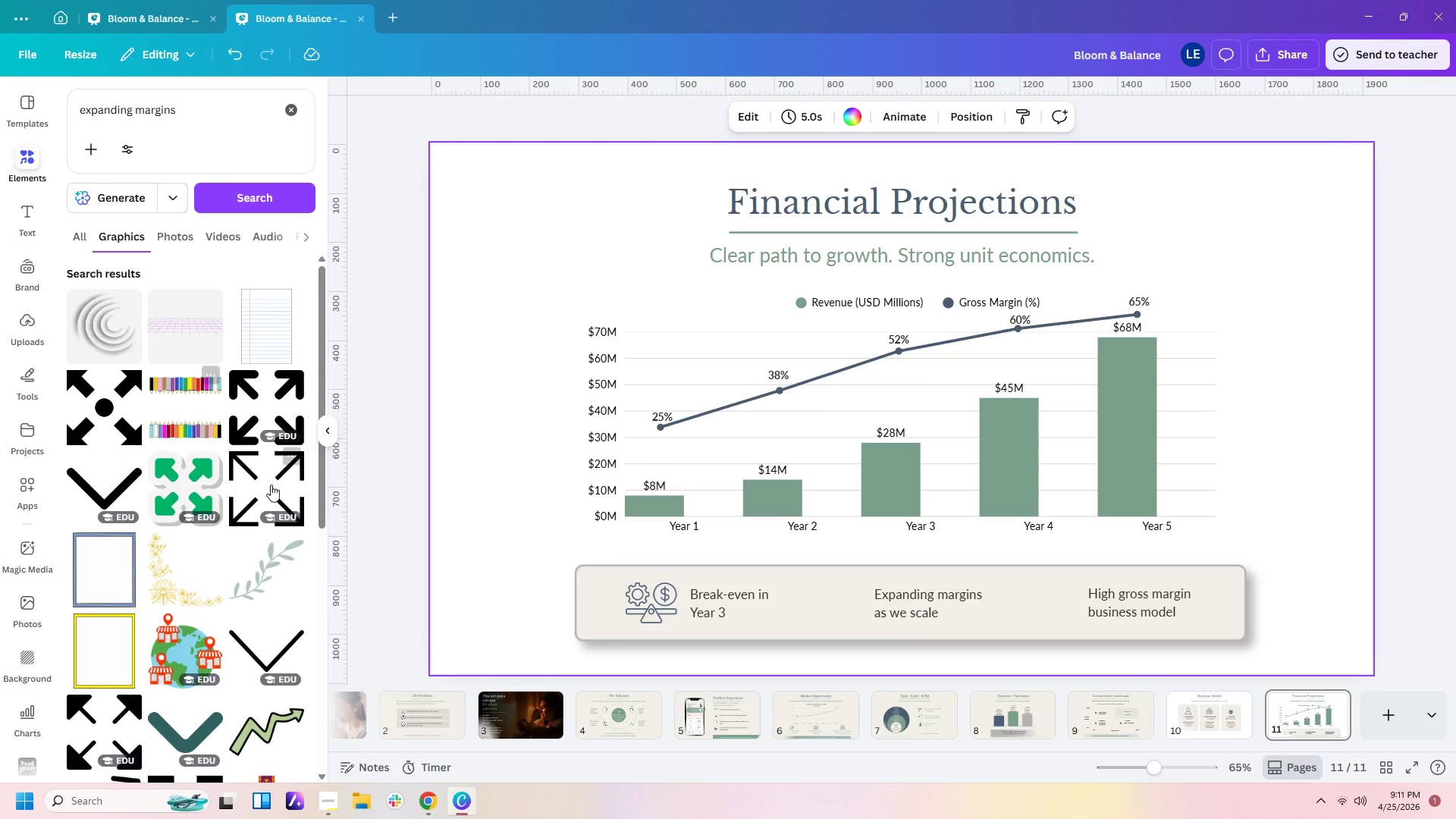 
wait(7.25)
 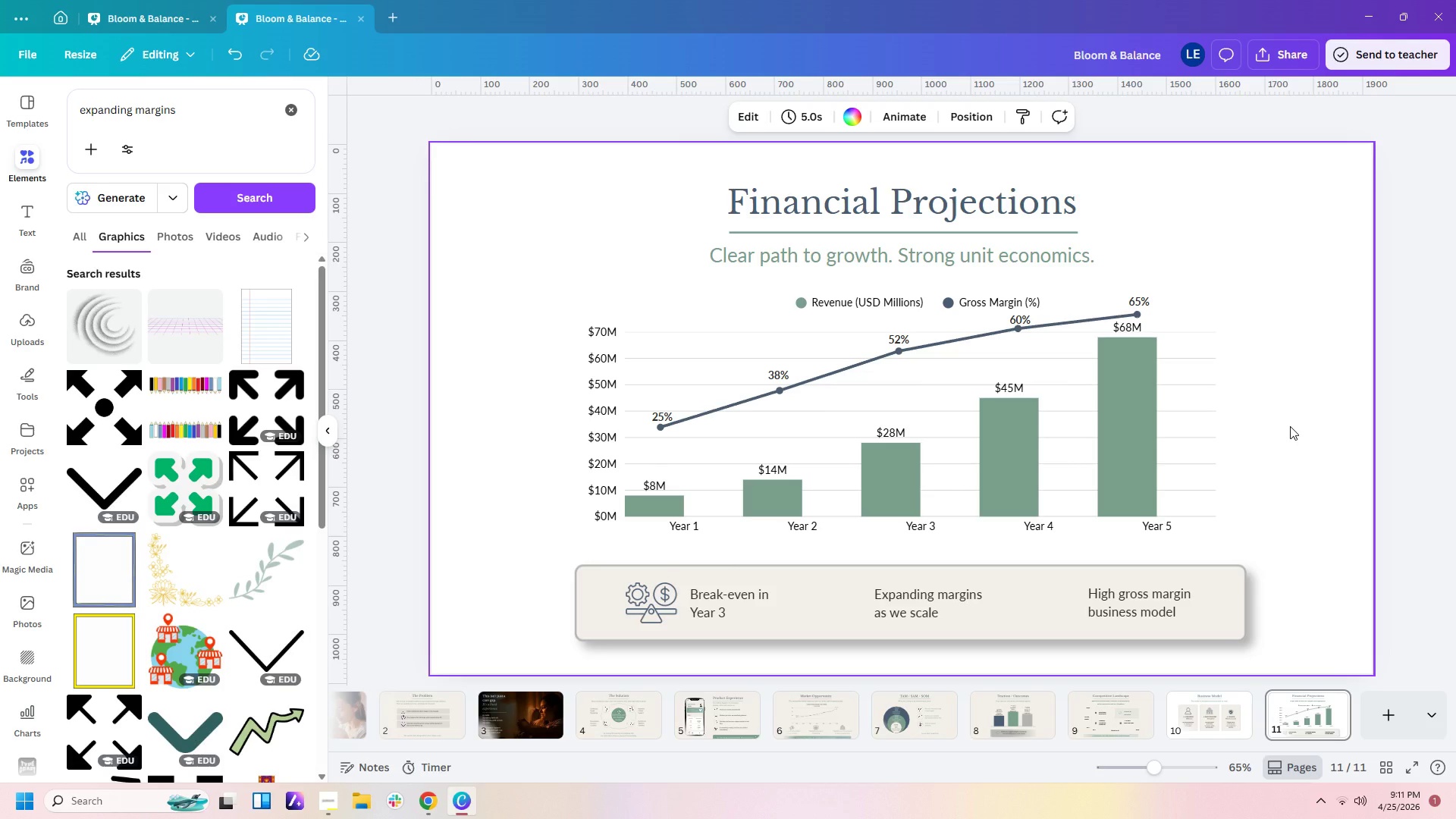 
left_click([271, 486])
 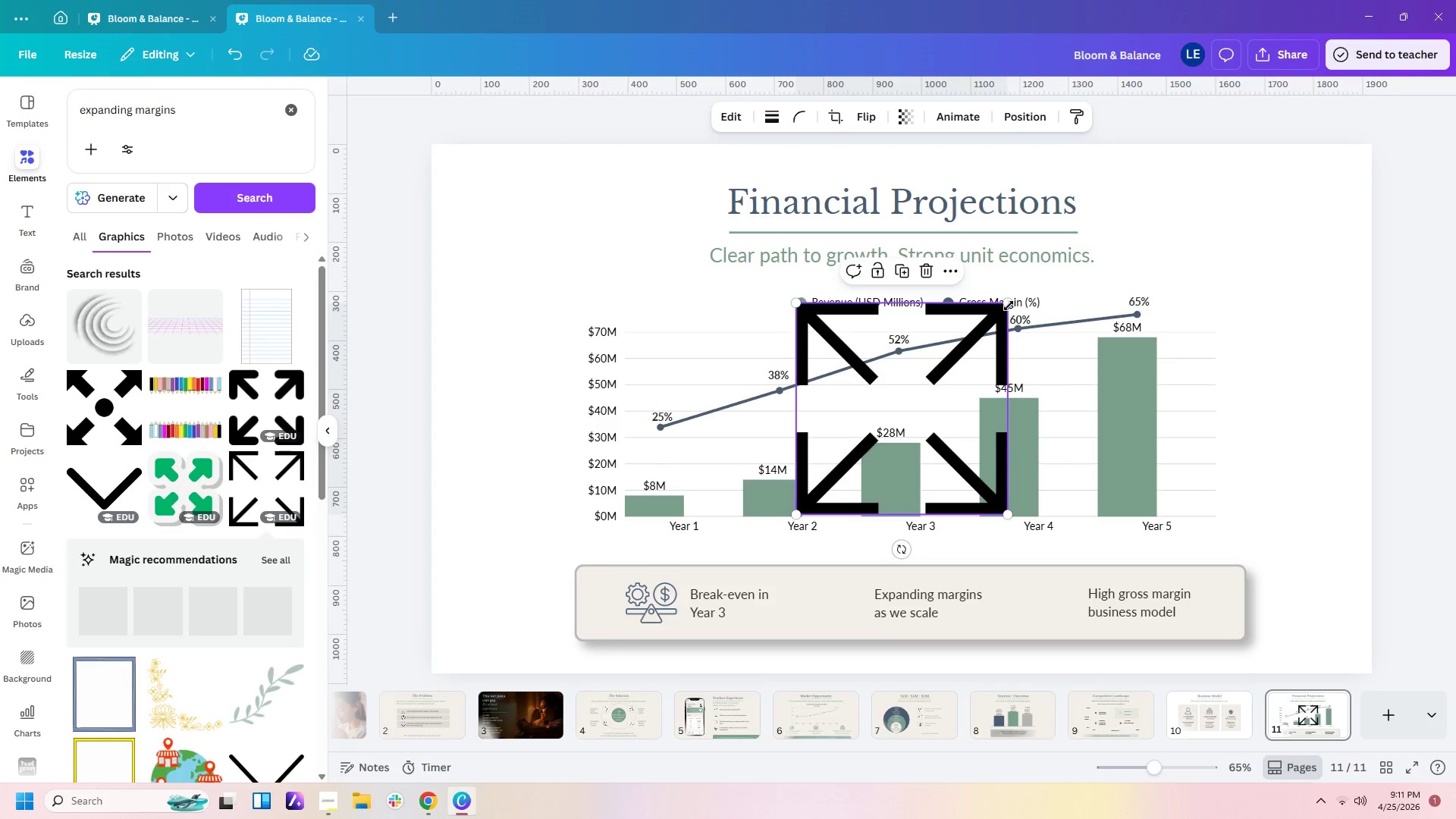 
left_click_drag(start_coordinate=[1009, 305], to_coordinate=[845, 468])
 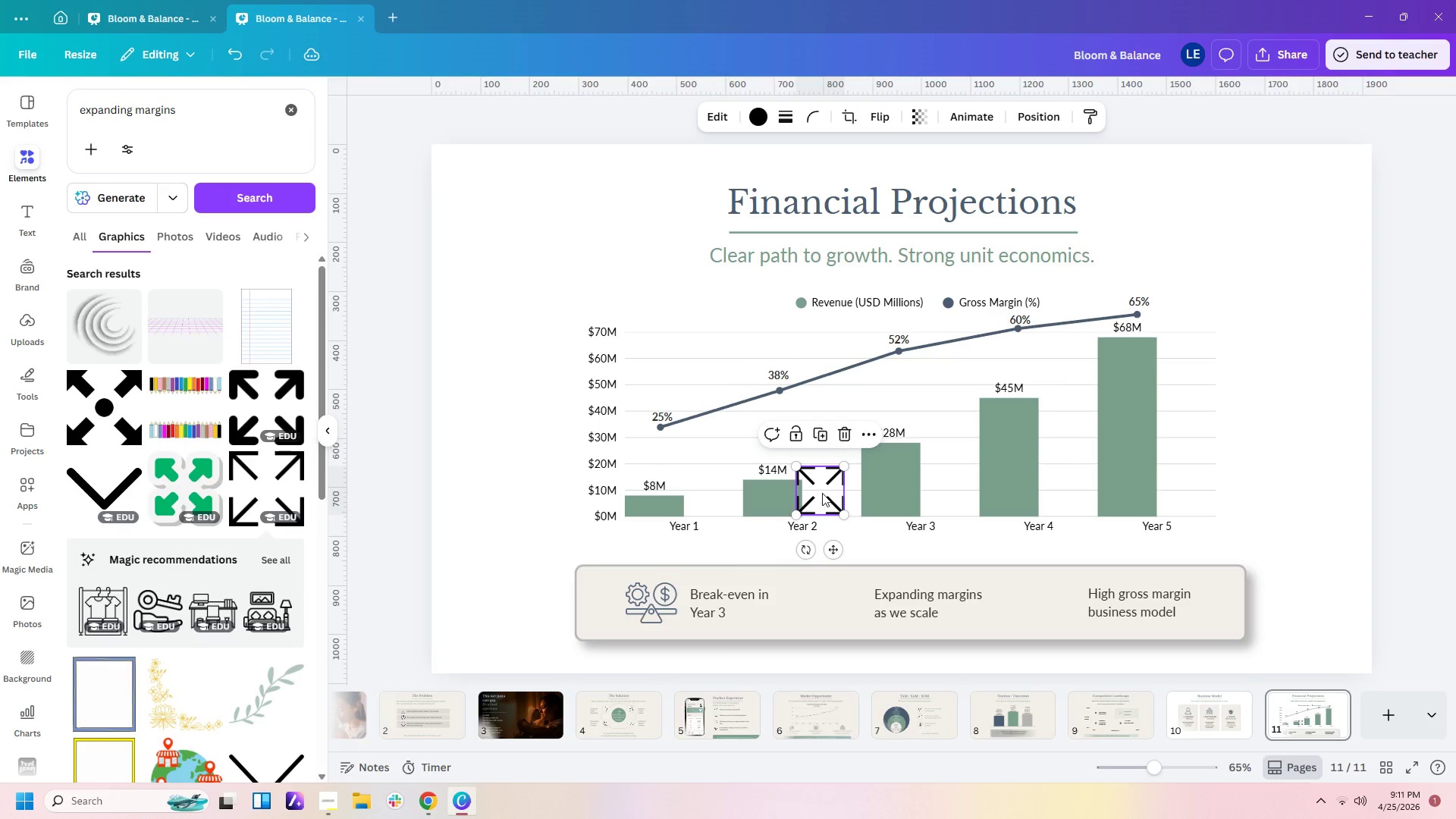 
left_click_drag(start_coordinate=[822, 493], to_coordinate=[837, 606])
 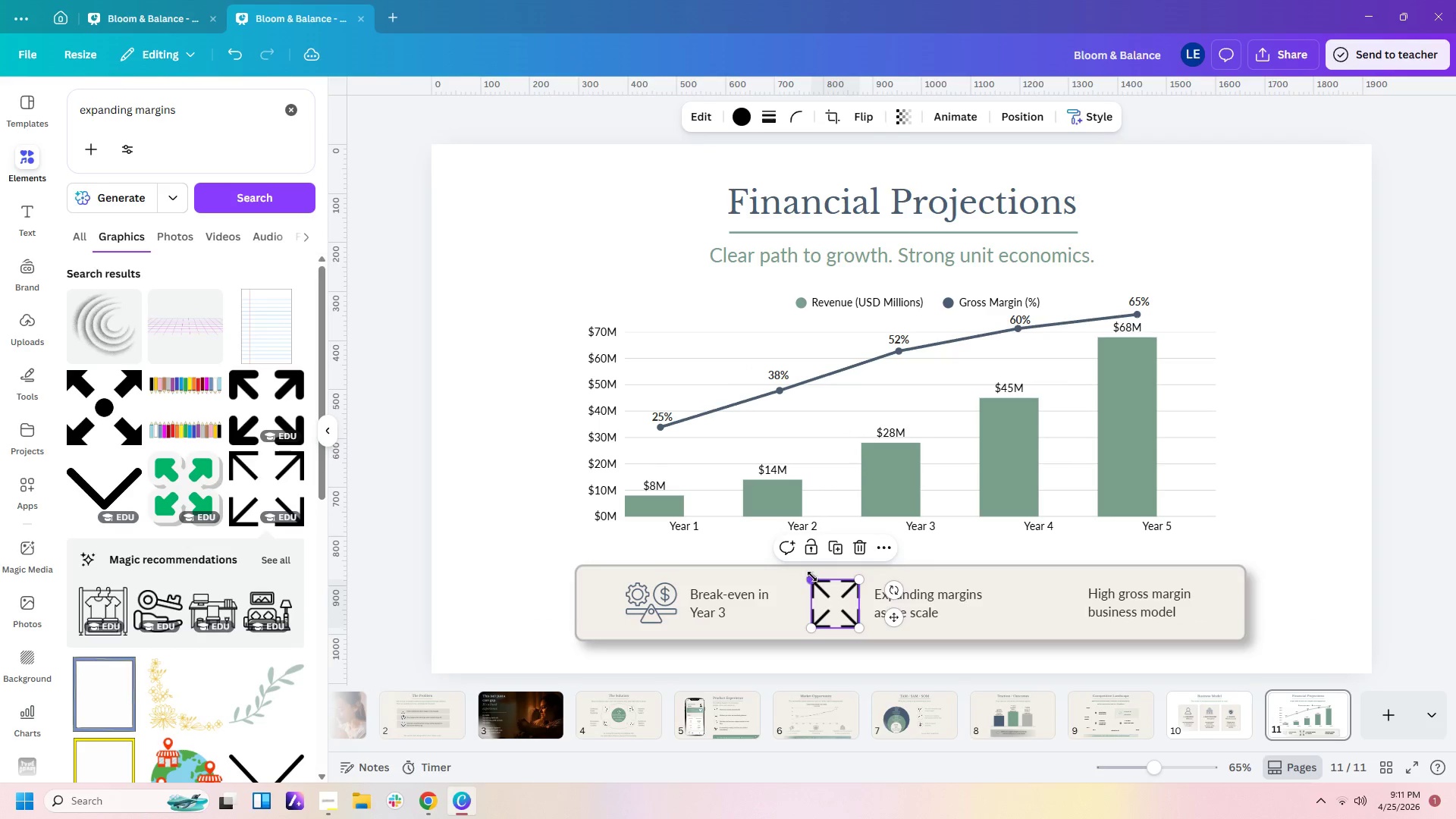 
left_click_drag(start_coordinate=[811, 576], to_coordinate=[827, 582])
 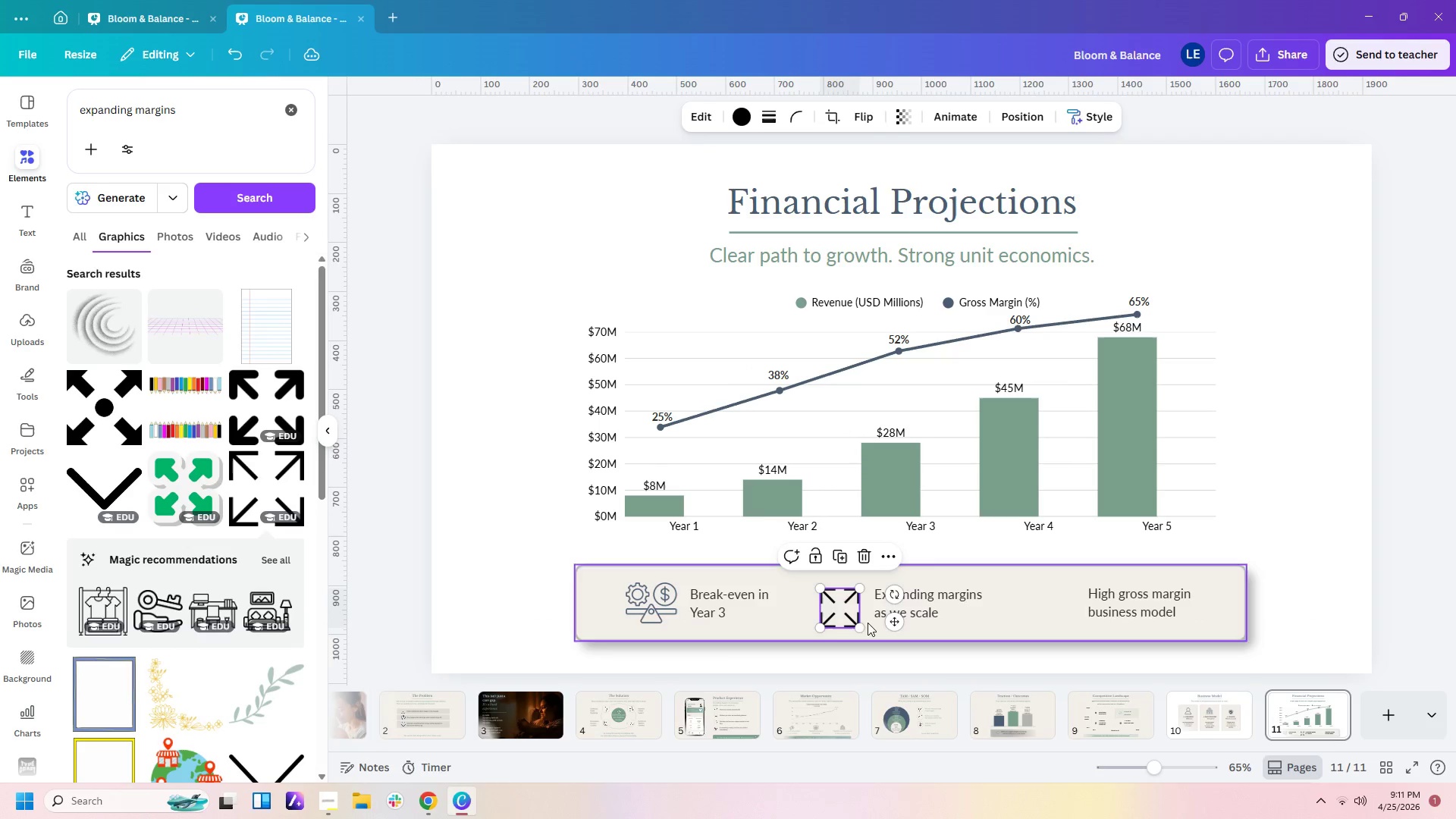 
left_click_drag(start_coordinate=[861, 626], to_coordinate=[861, 618])
 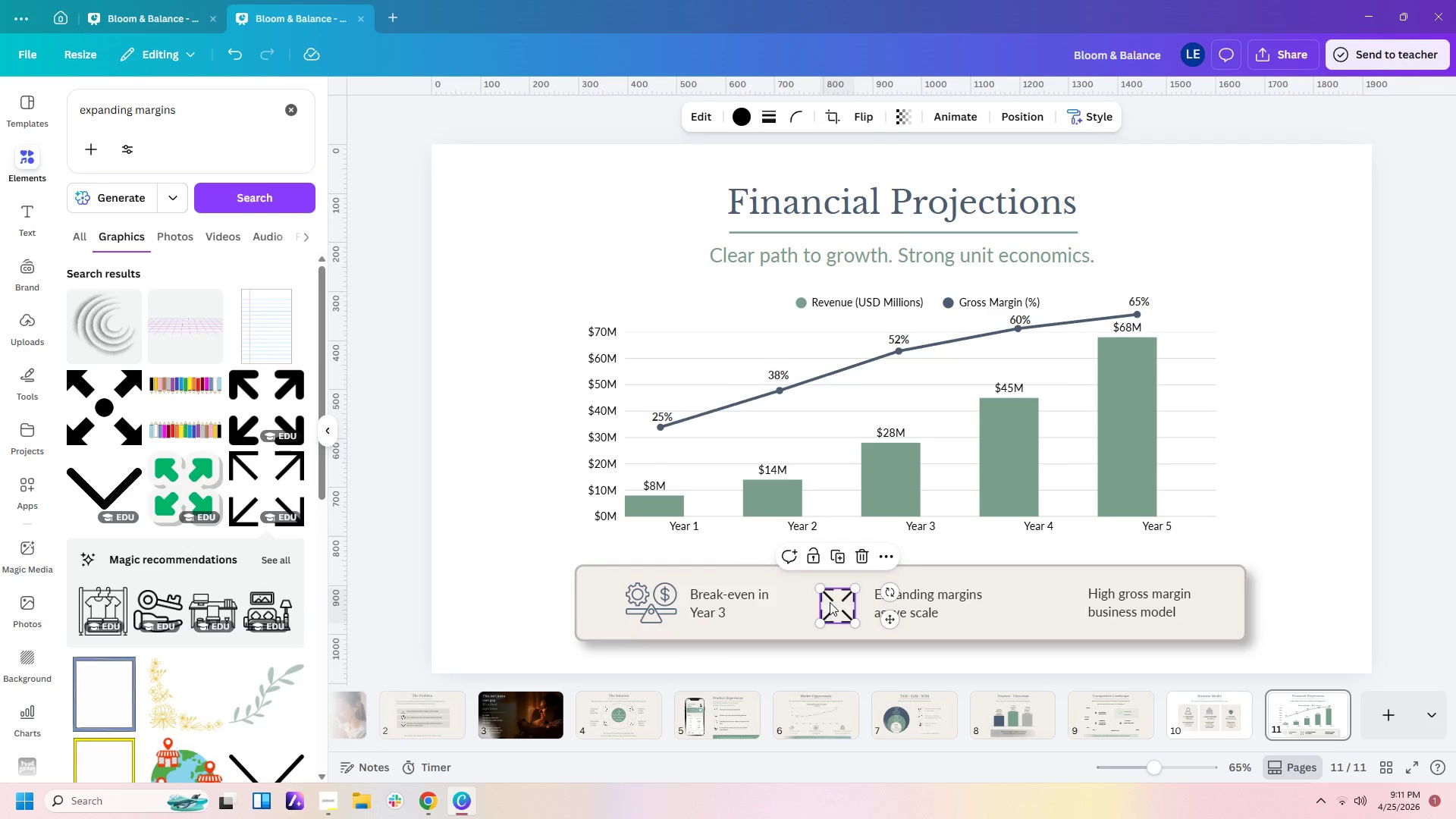 
left_click_drag(start_coordinate=[830, 602], to_coordinate=[835, 601])
 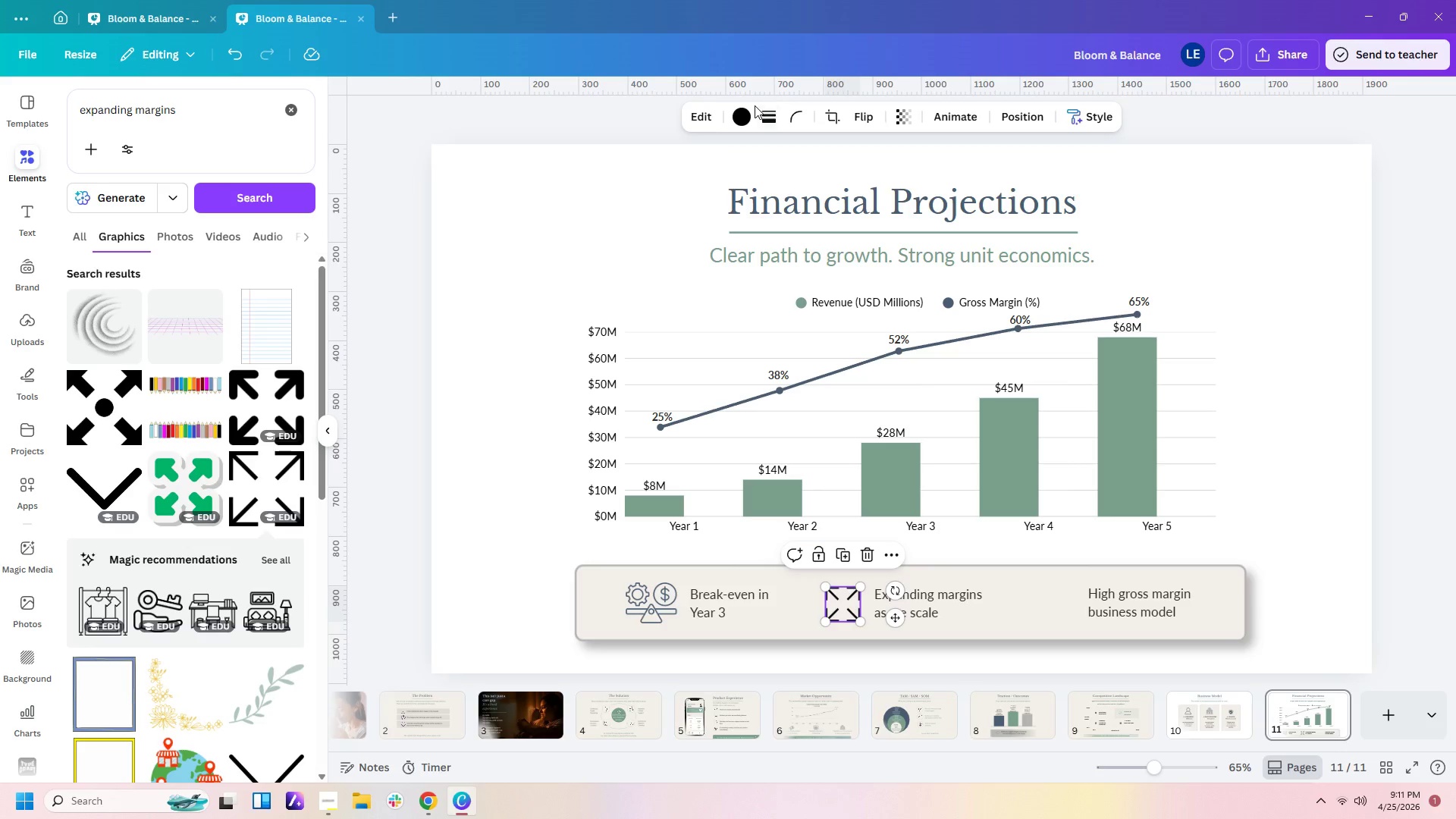 
left_click([743, 113])
 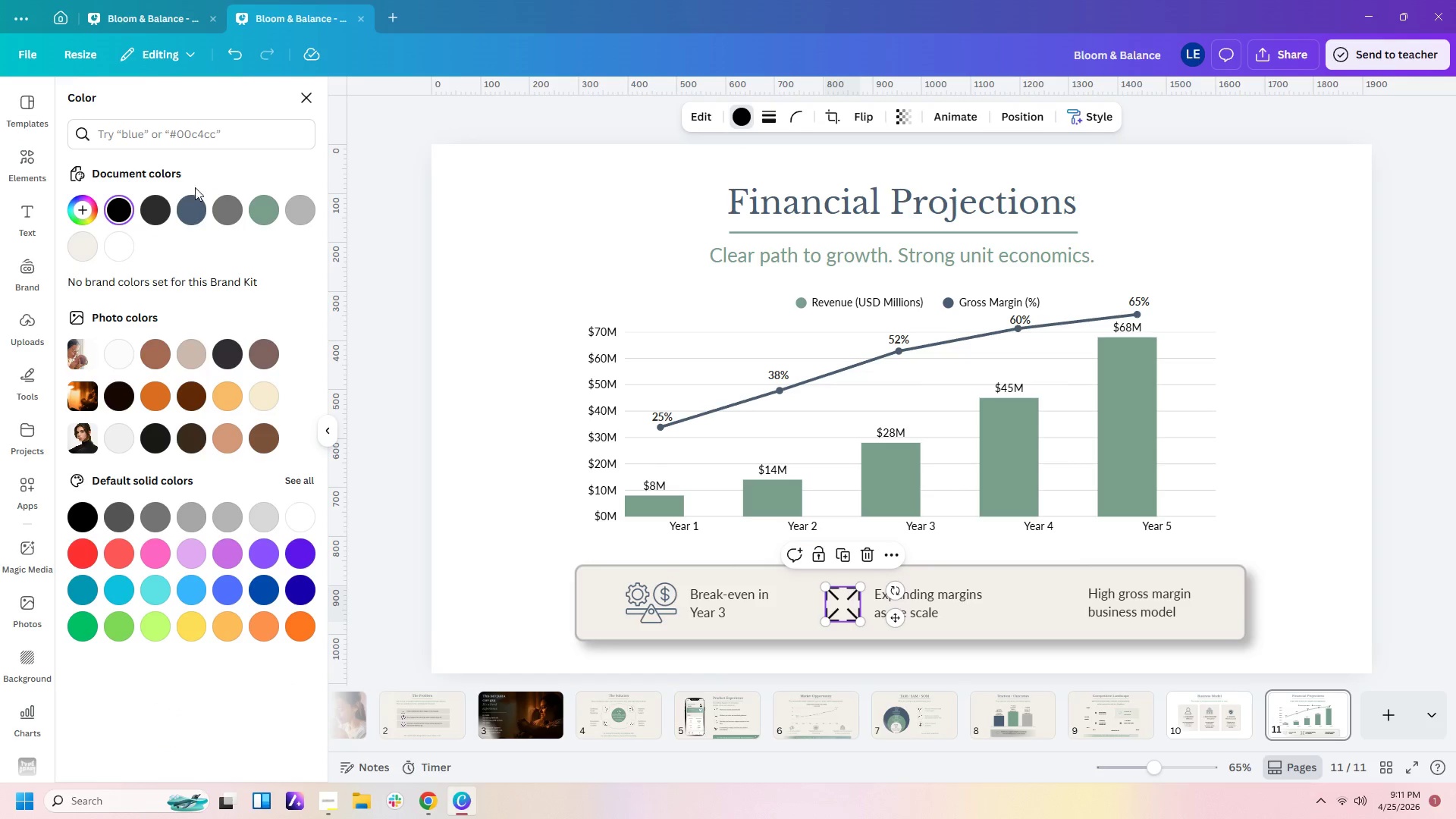 
left_click([188, 209])
 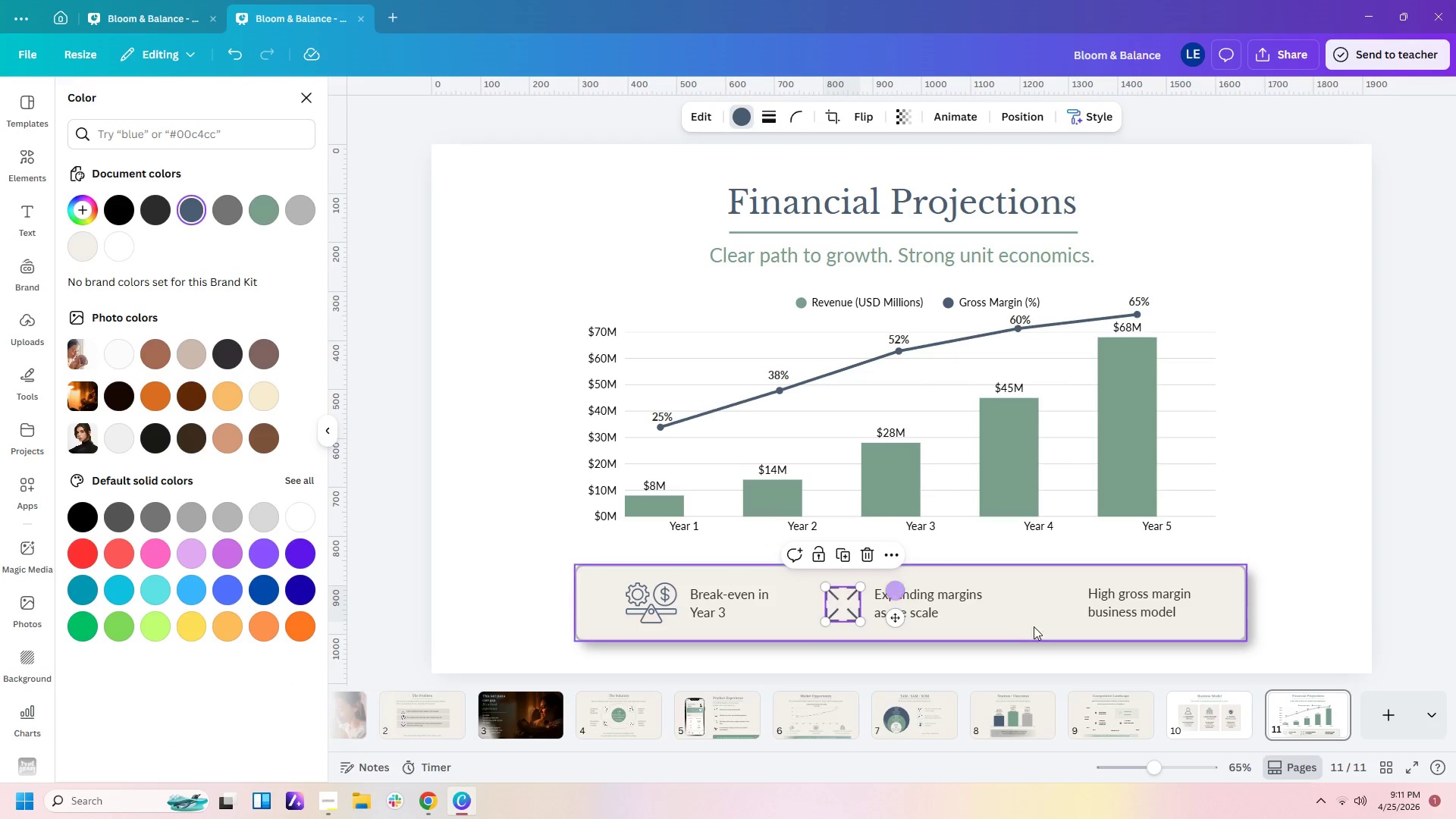 
left_click([1036, 619])
 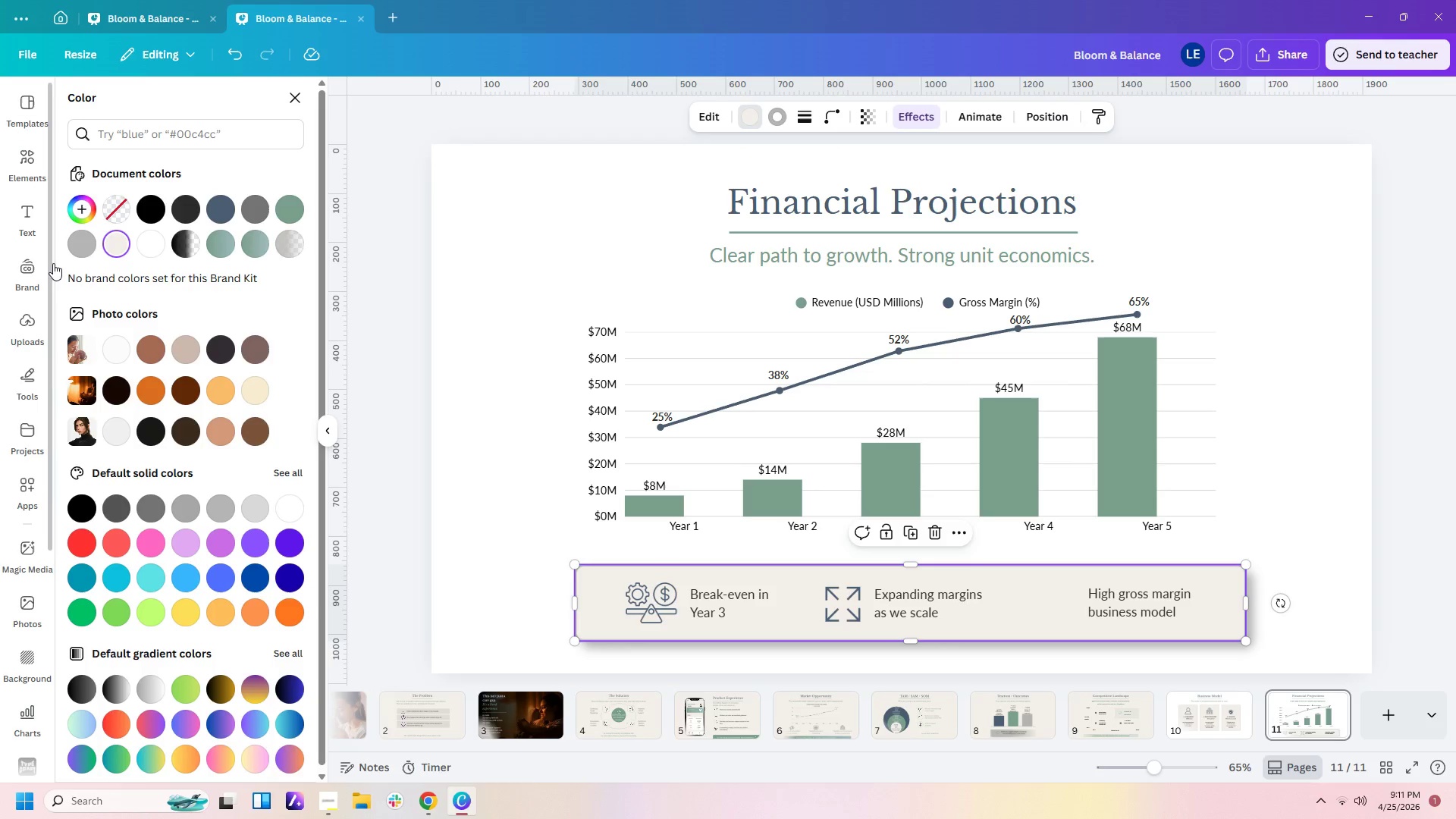 
left_click([20, 168])
 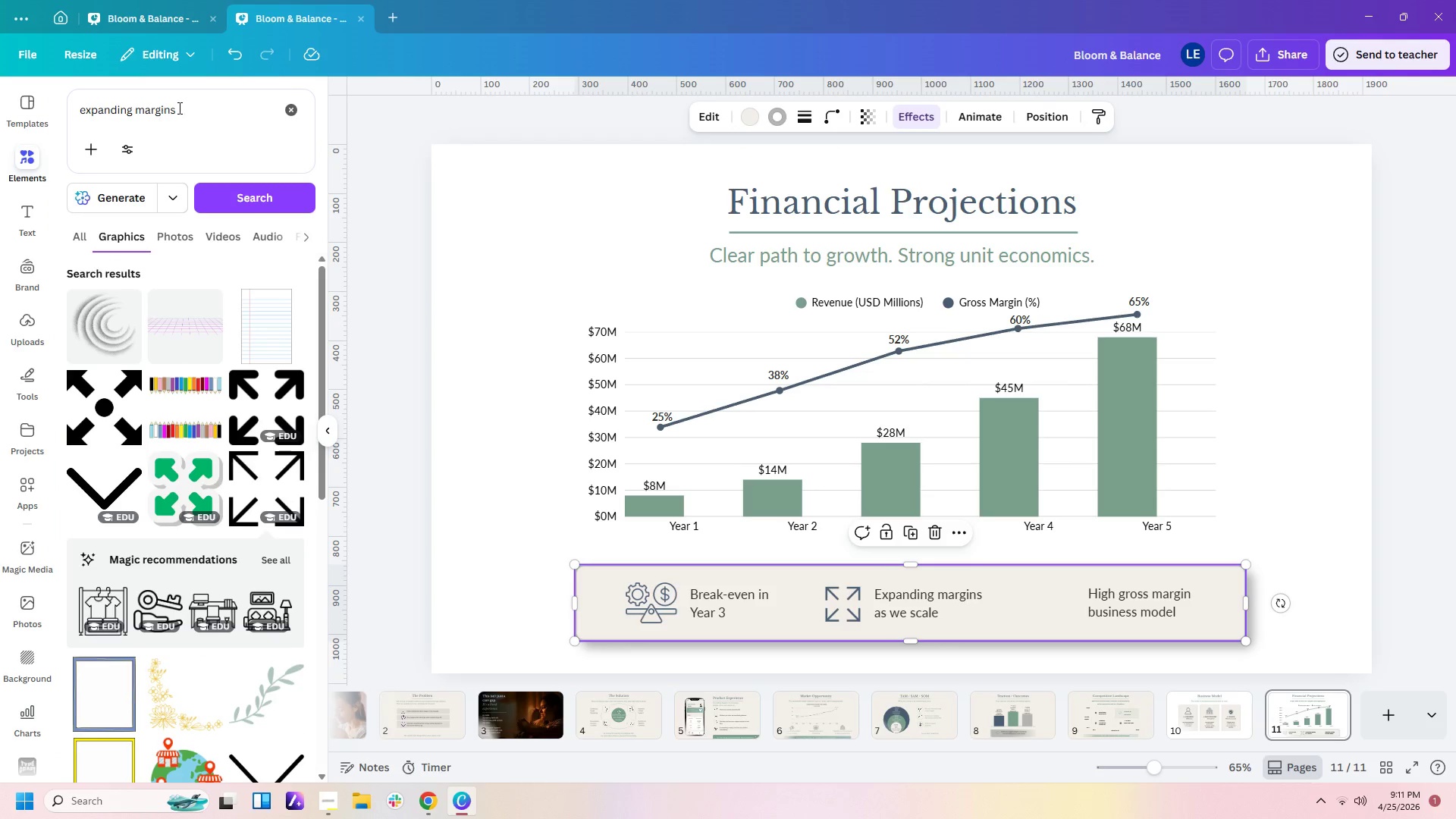 
left_click_drag(start_coordinate=[202, 105], to_coordinate=[0, 105])
 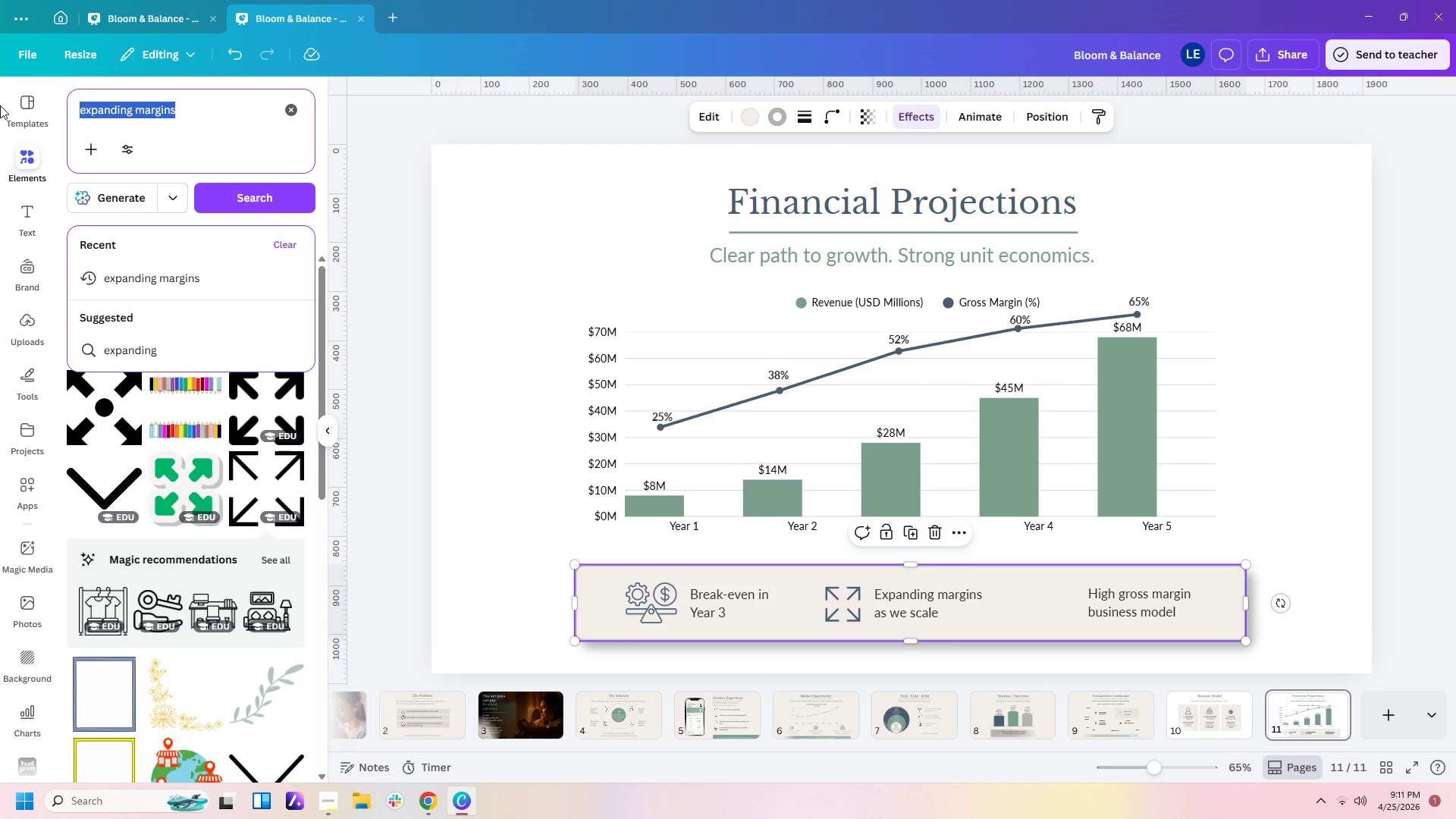 
type(high gross margin)
 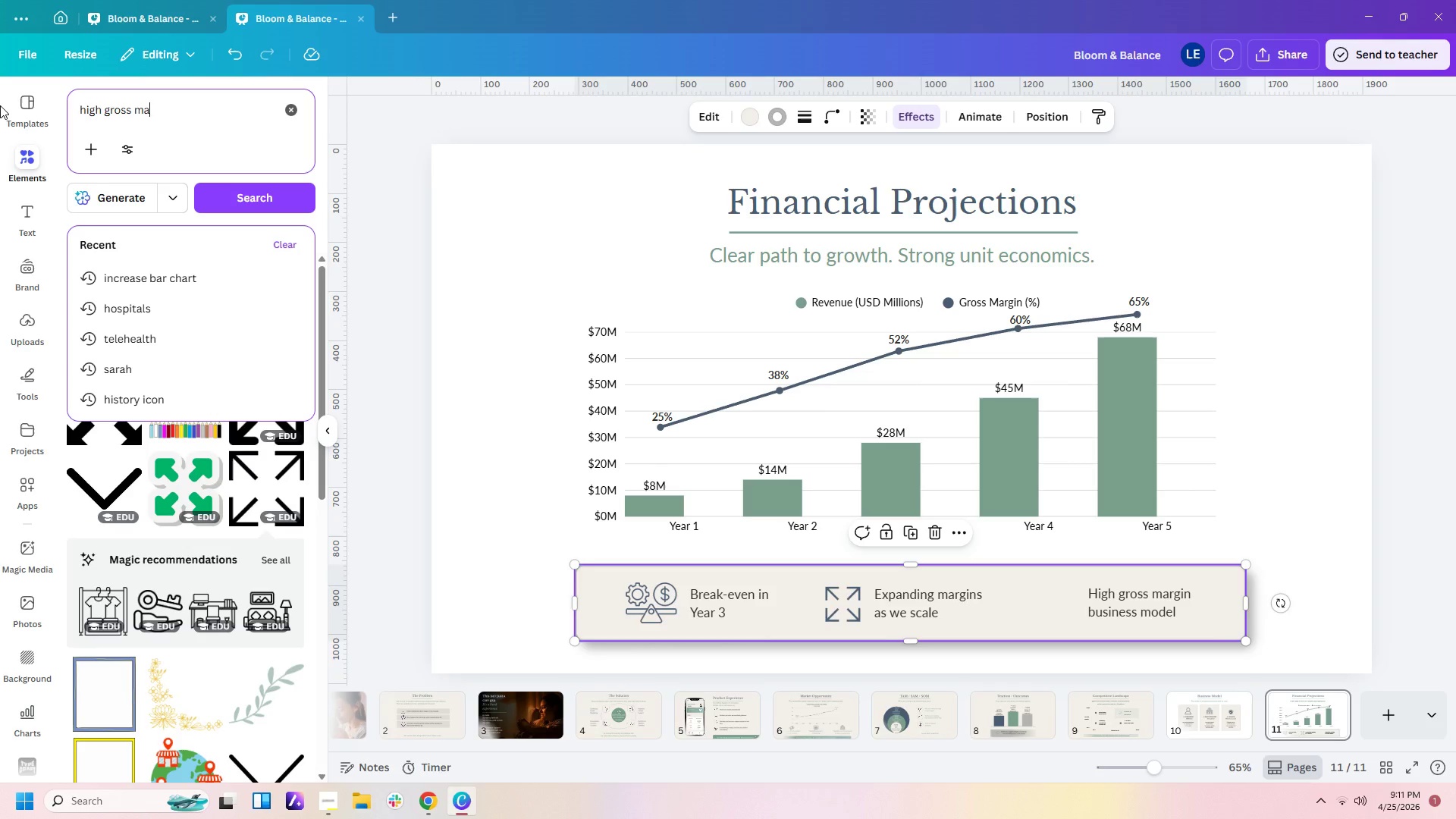 
key(Enter)
 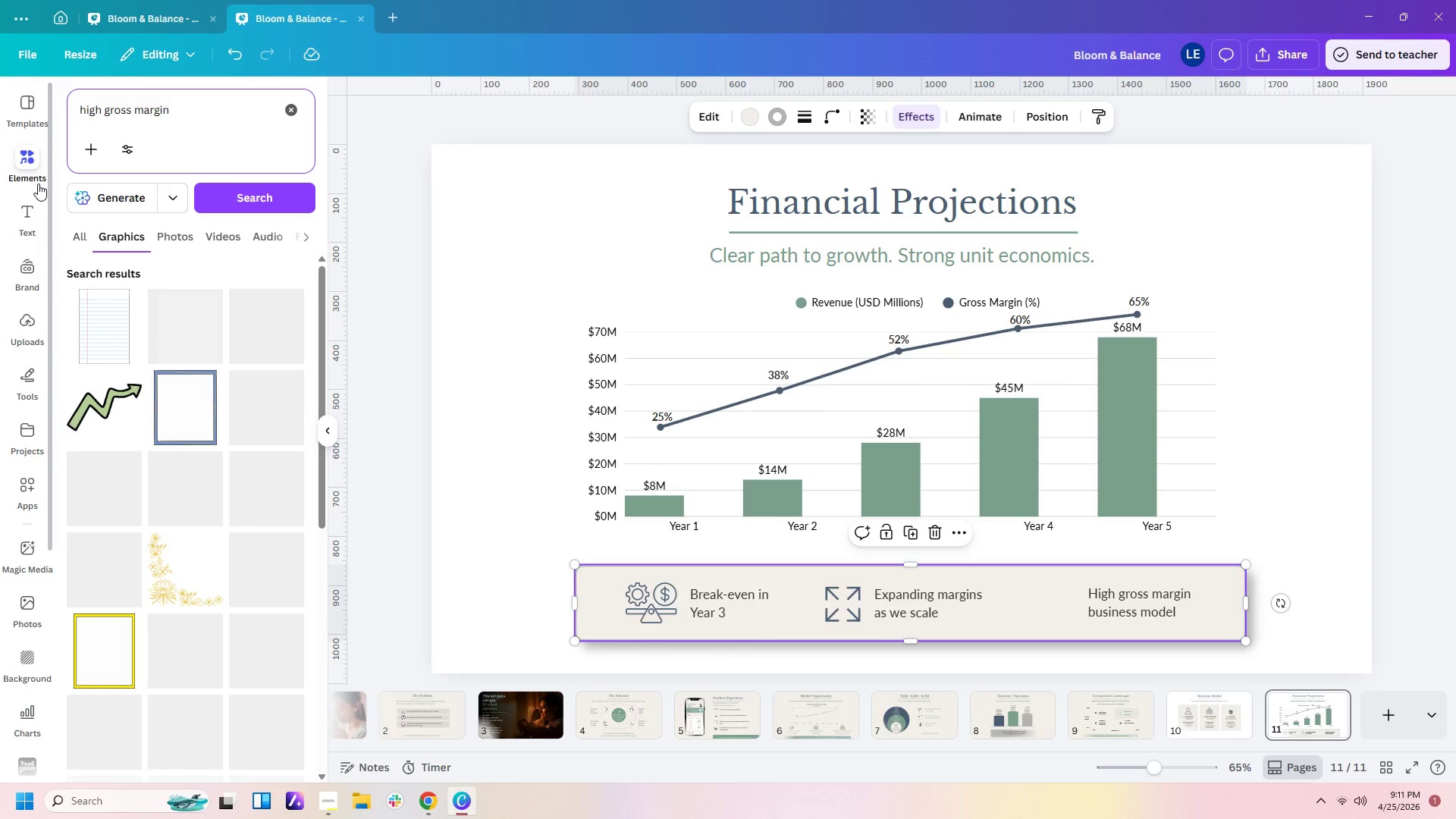 
wait(8.44)
 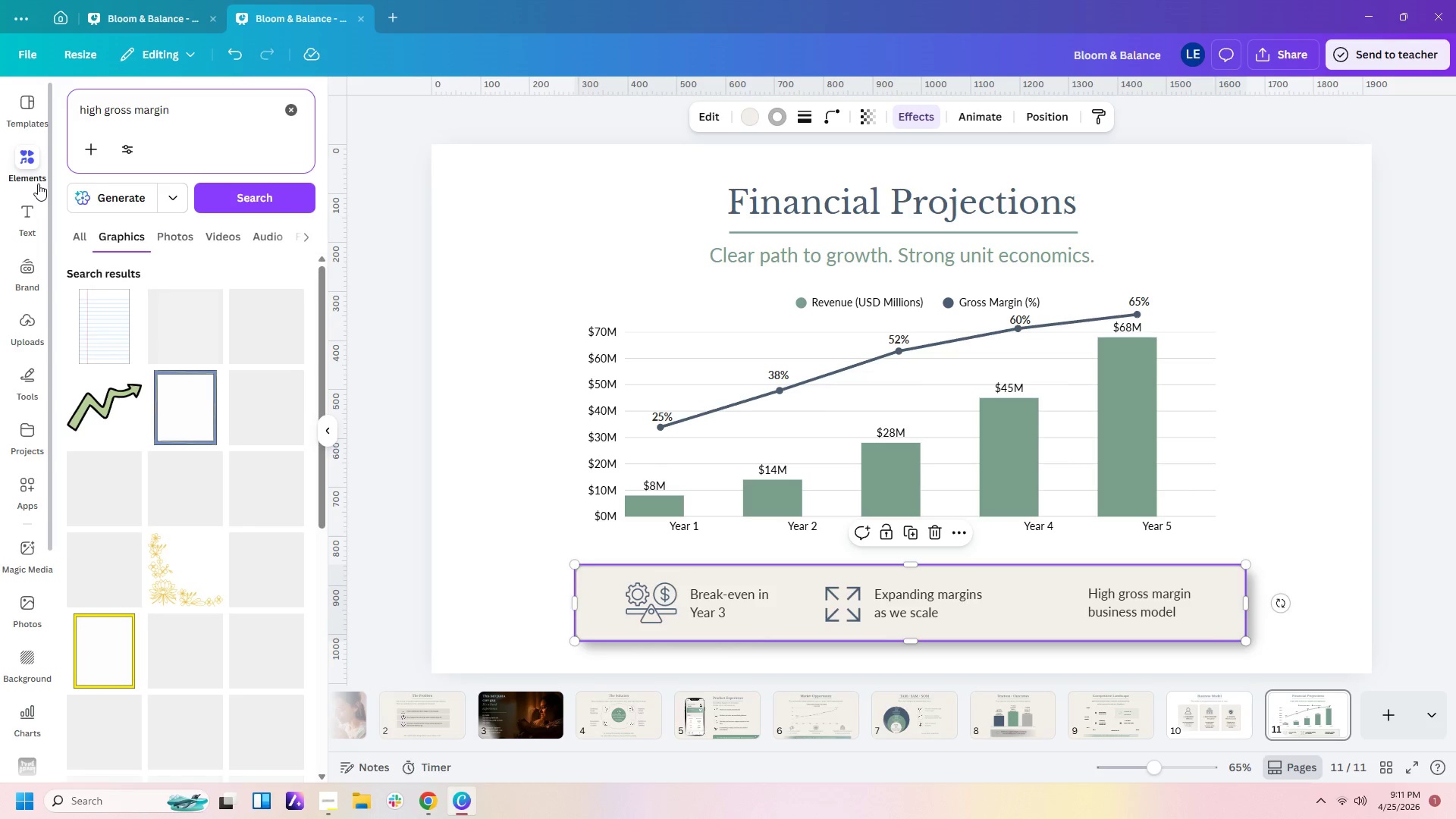 
scroll: coordinate [225, 490], scroll_direction: down, amount: 2.0
 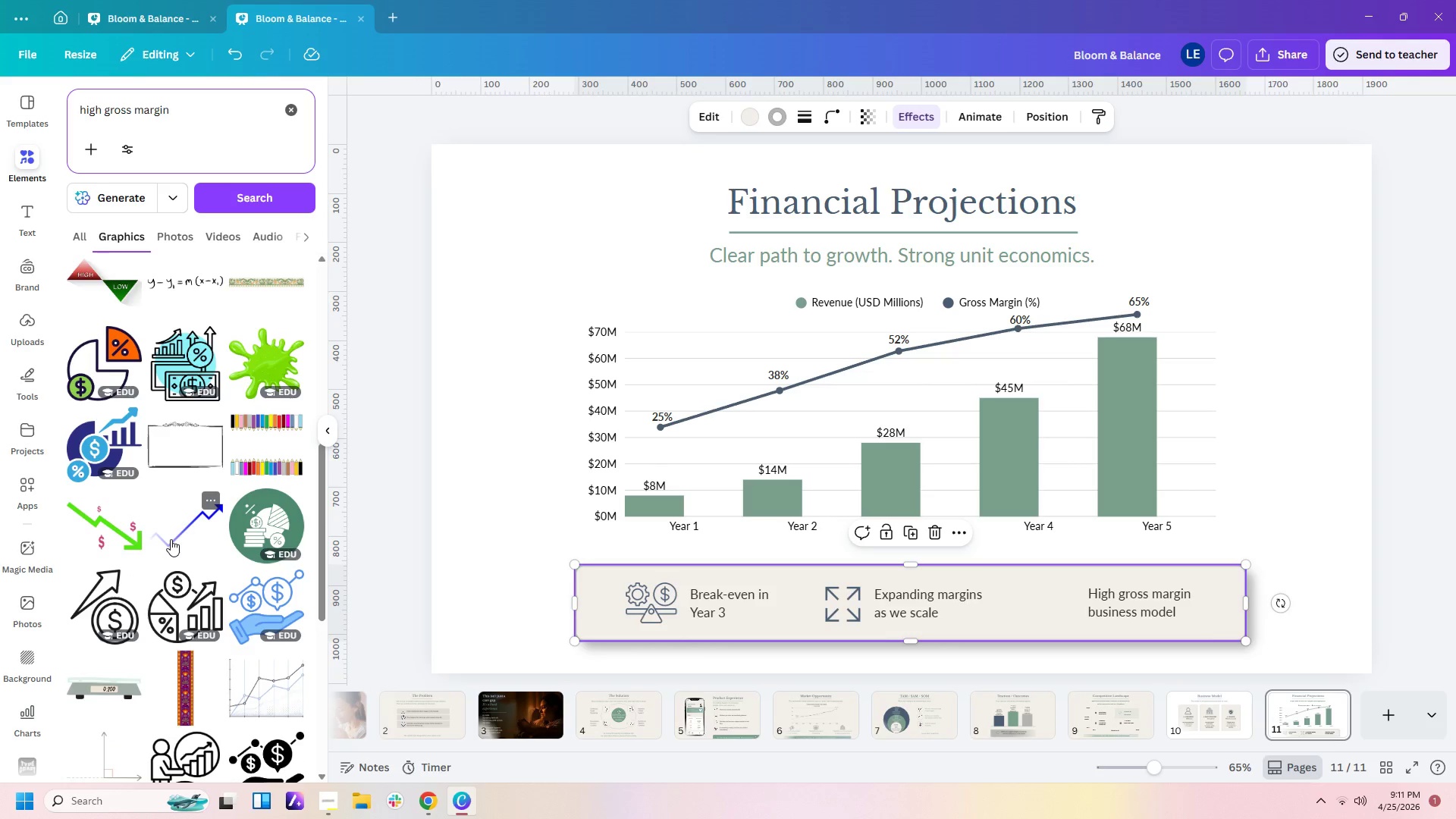 
scroll: coordinate [171, 539], scroll_direction: up, amount: 7.0
 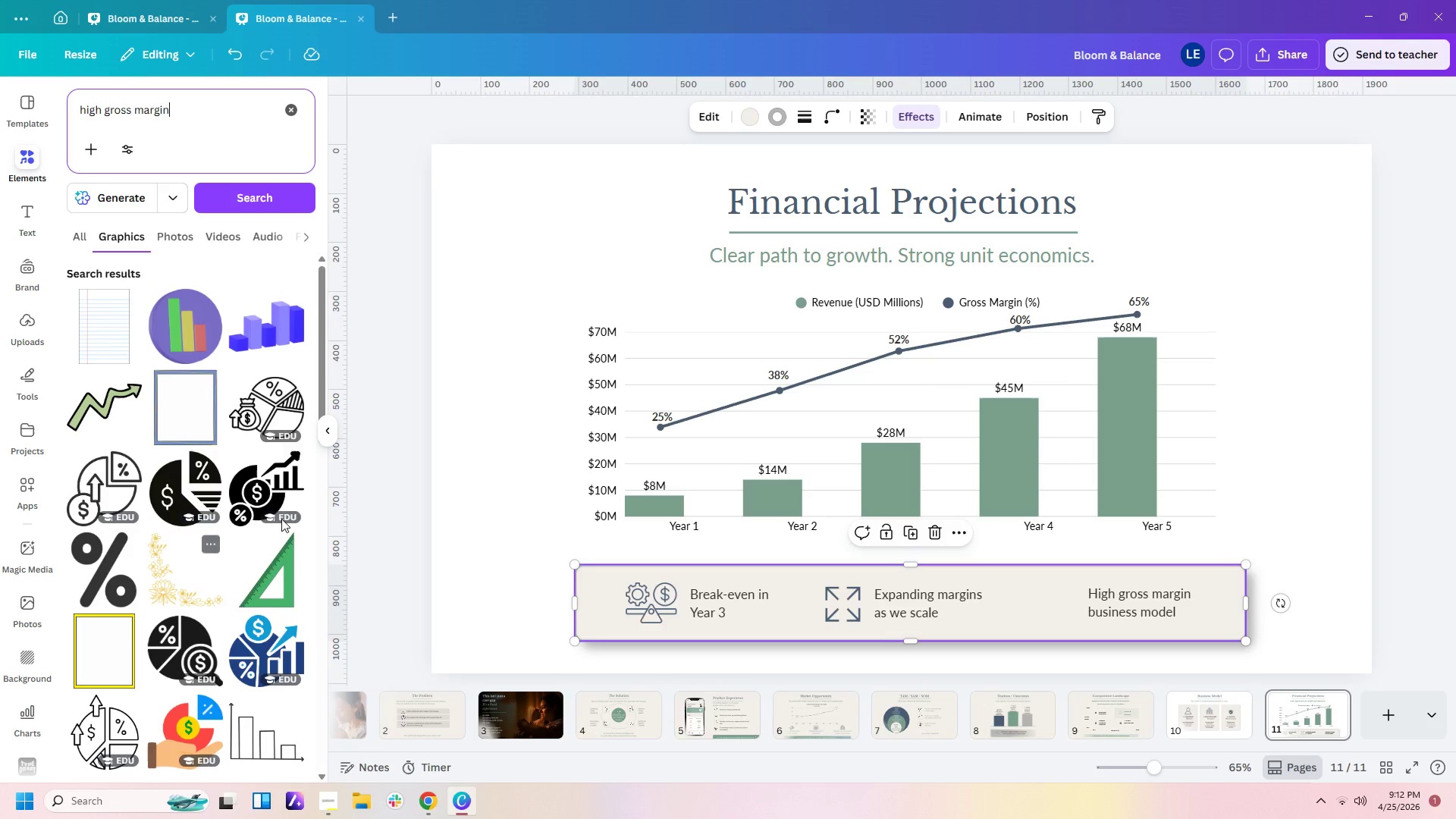 
scroll: coordinate [238, 488], scroll_direction: down, amount: 9.0
 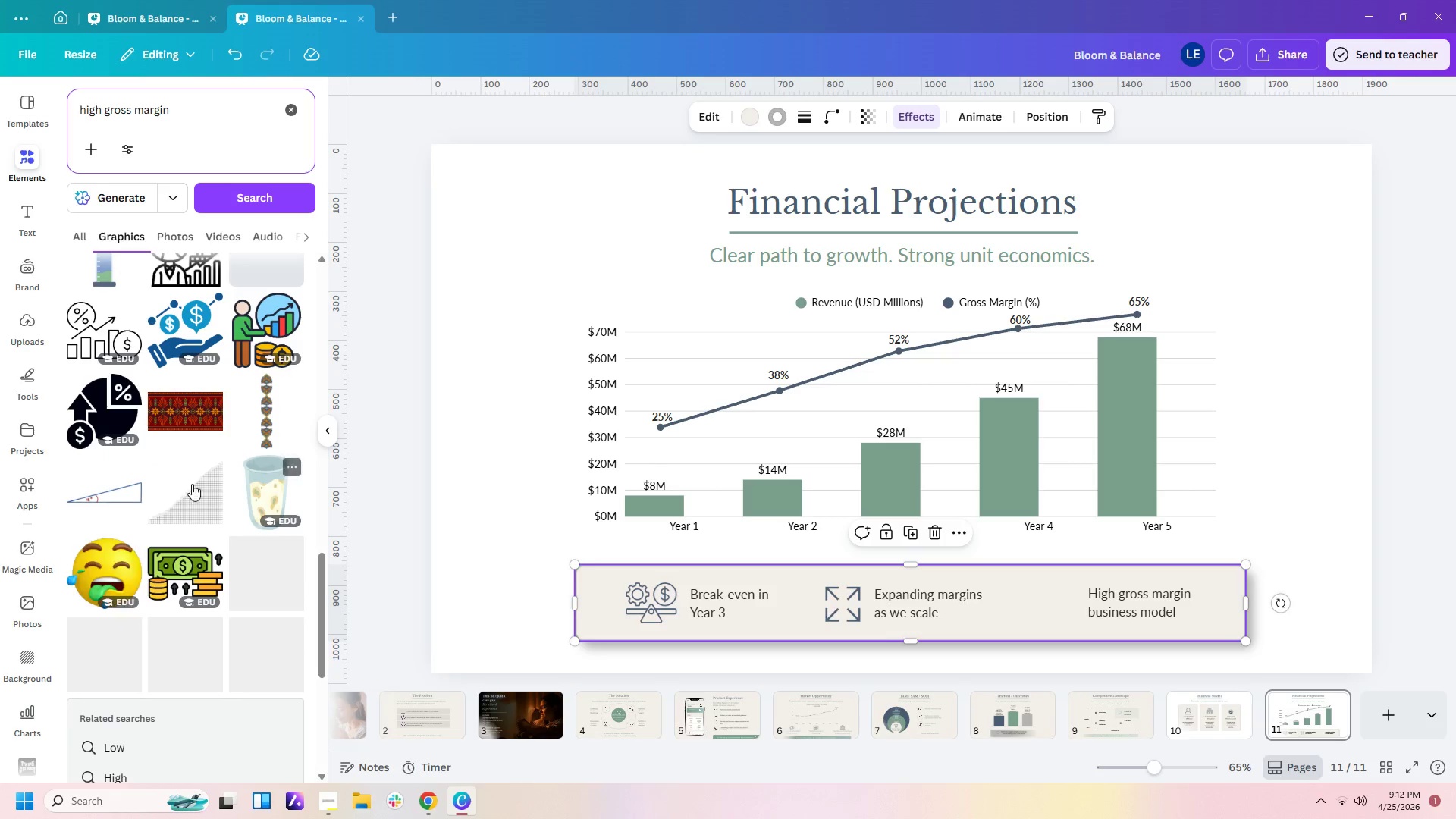 
left_click([102, 429])
 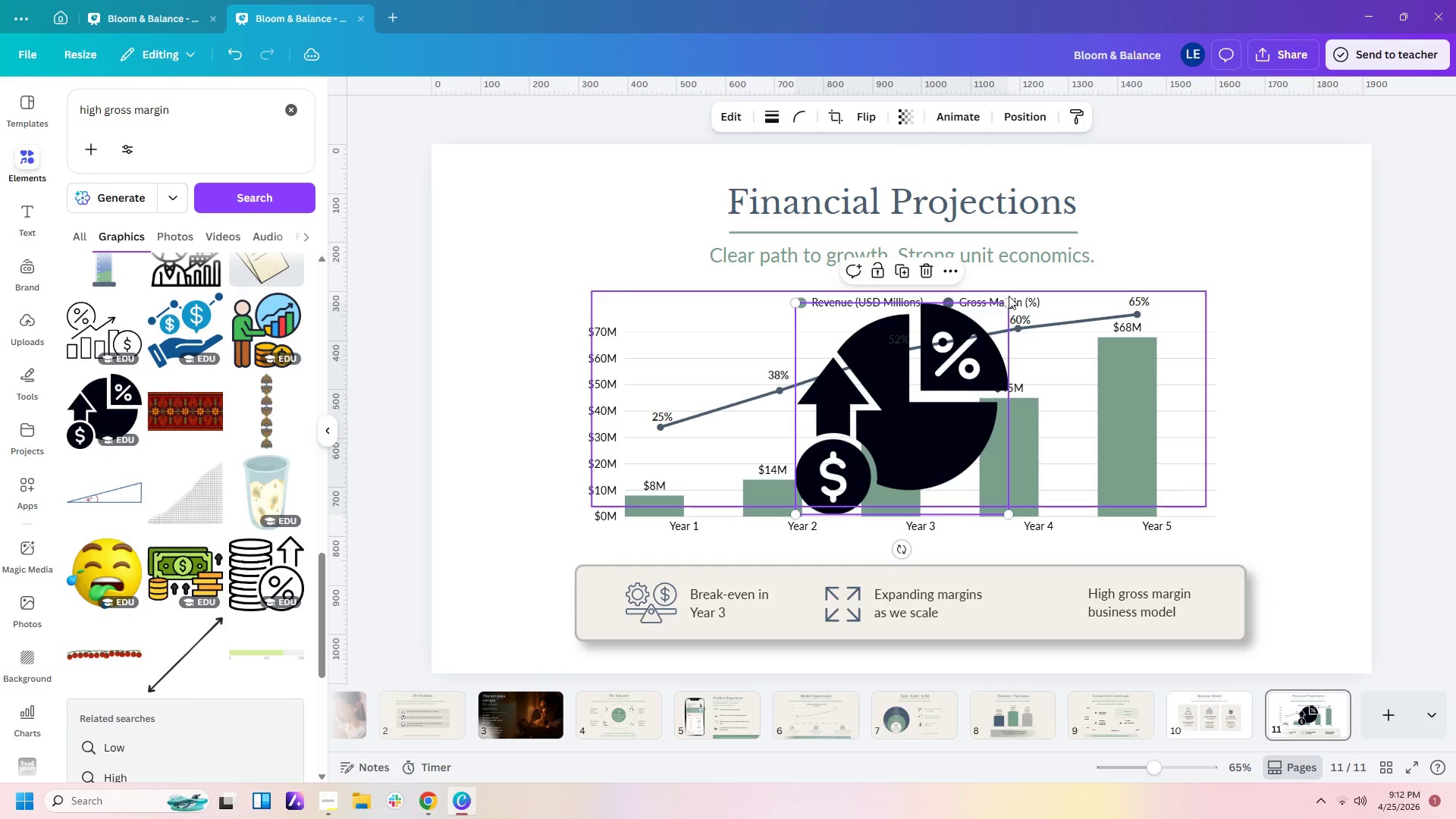 
left_click_drag(start_coordinate=[1010, 305], to_coordinate=[856, 472])
 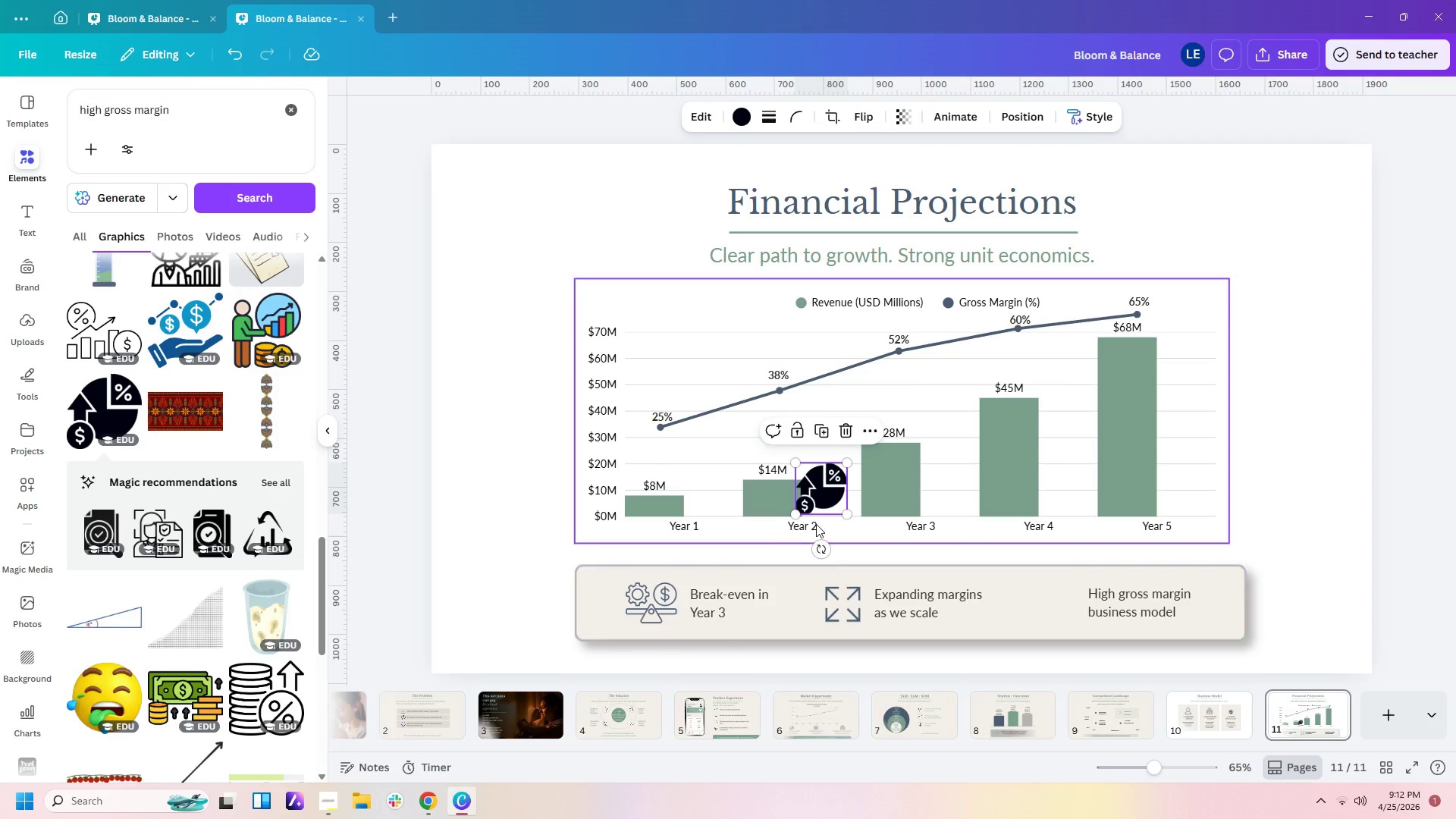 
wait(6.34)
 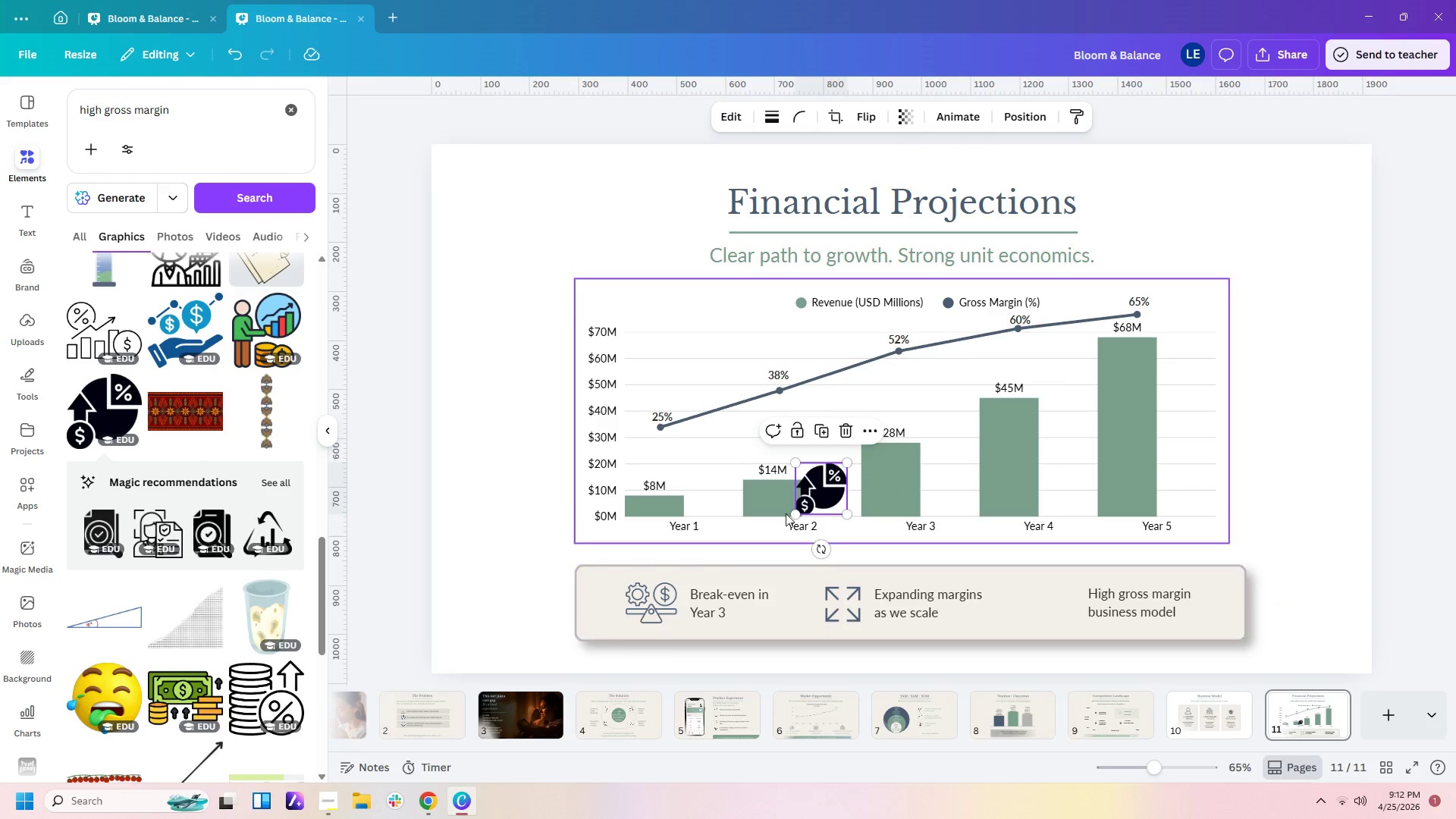 
left_click_drag(start_coordinate=[819, 488], to_coordinate=[1053, 607])
 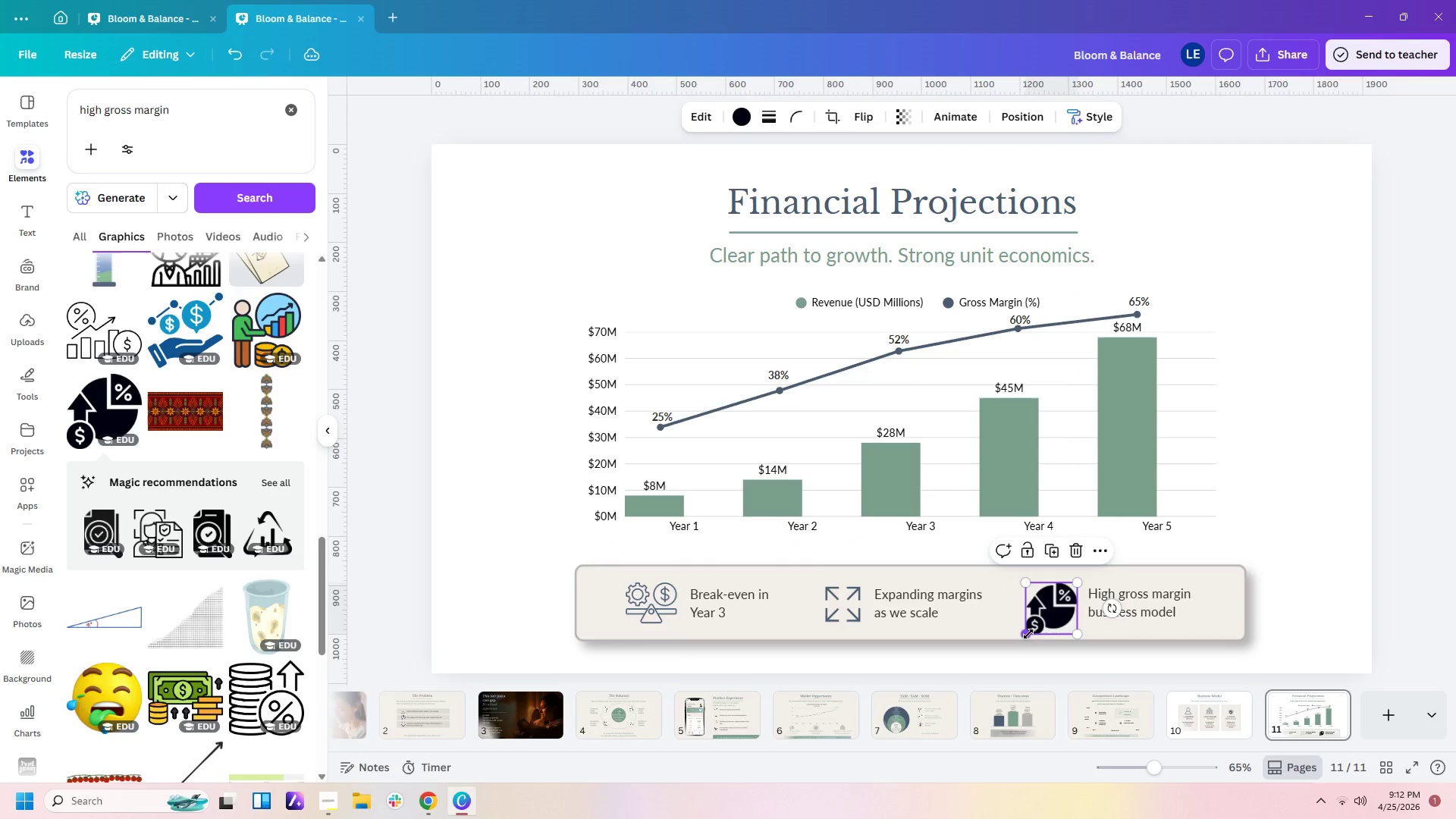 
left_click_drag(start_coordinate=[1027, 634], to_coordinate=[1040, 627])
 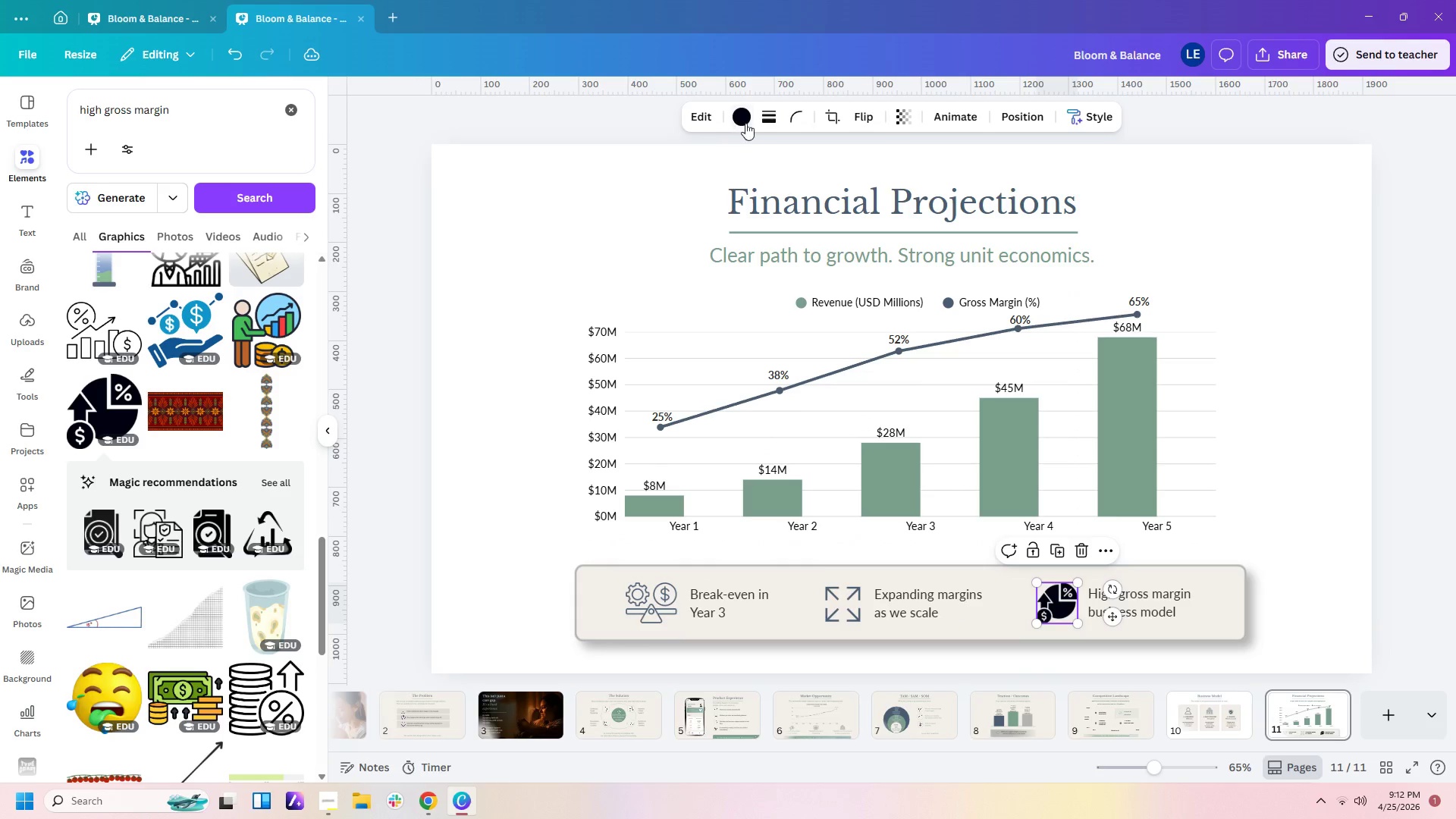 
left_click([748, 118])
 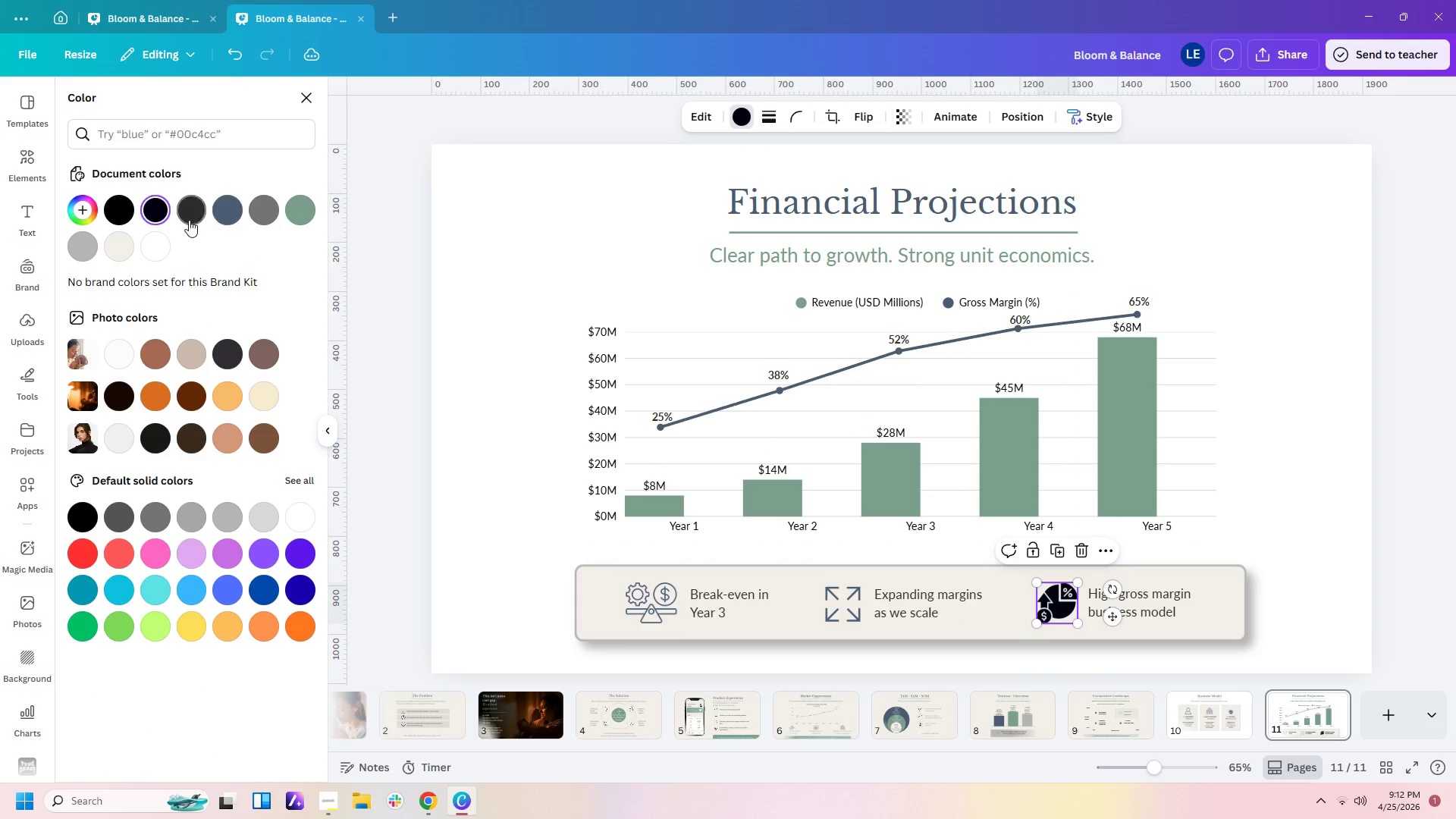 
left_click([223, 206])
 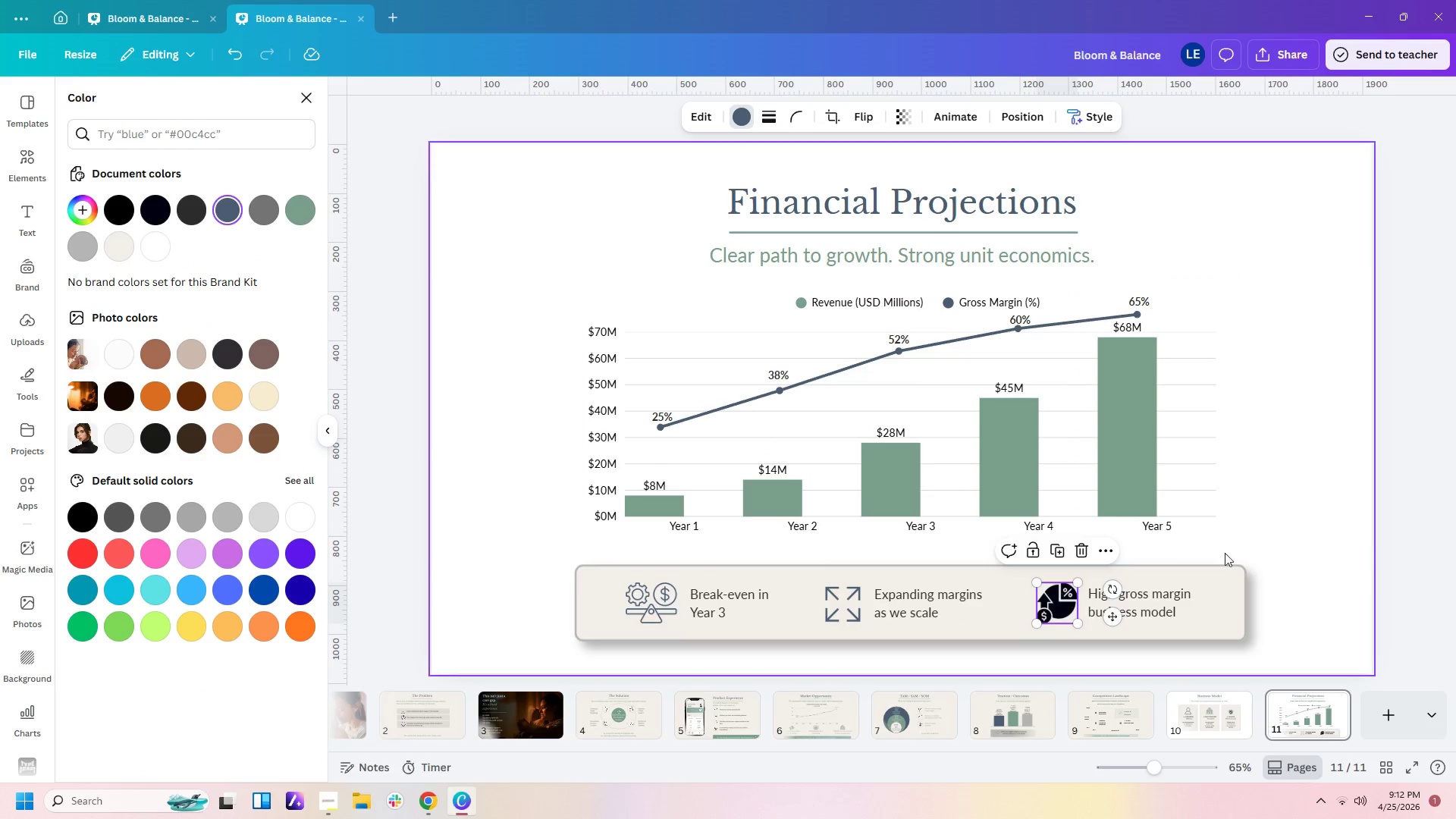 
left_click([1279, 576])
 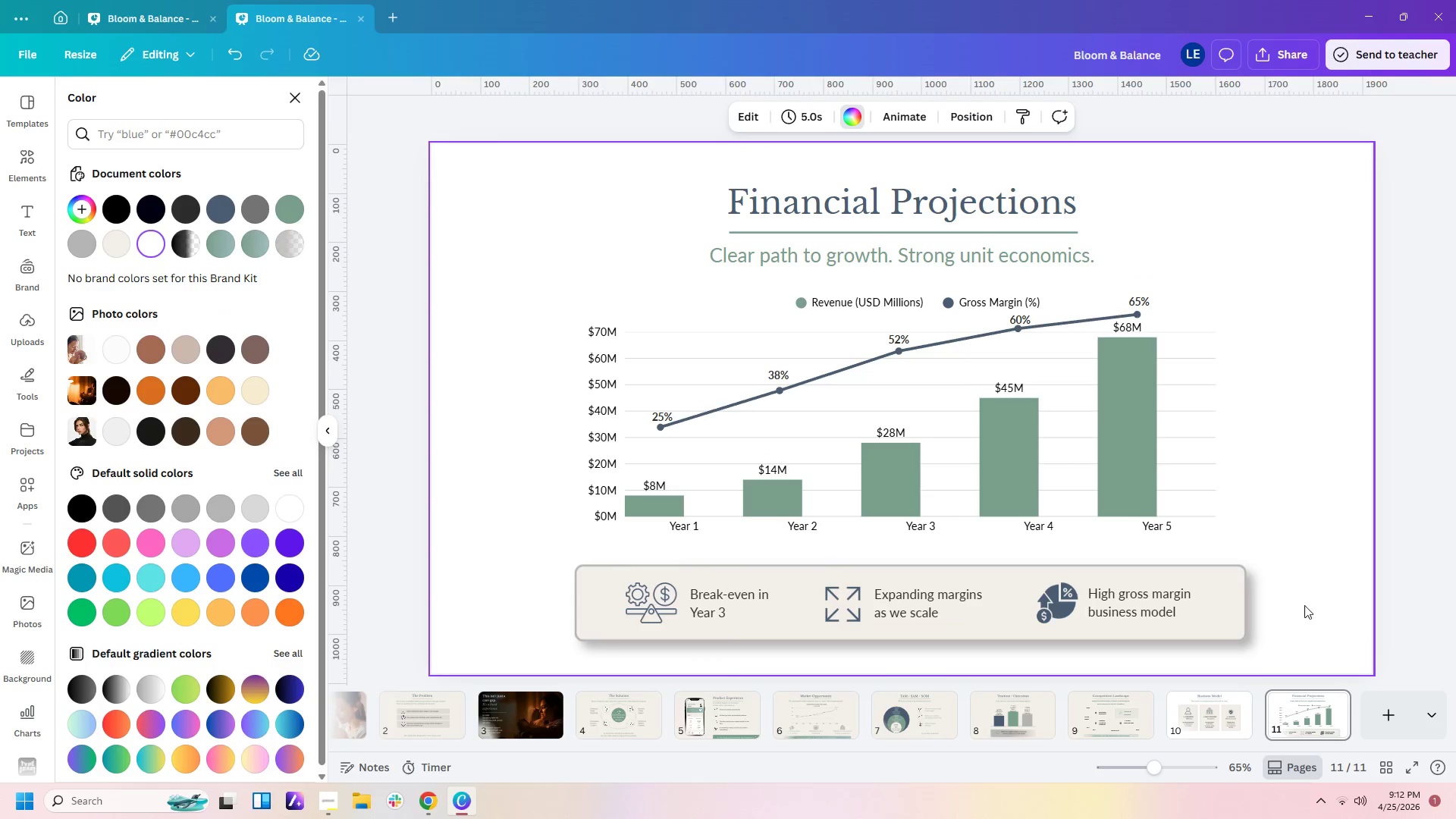 
wait(6.77)
 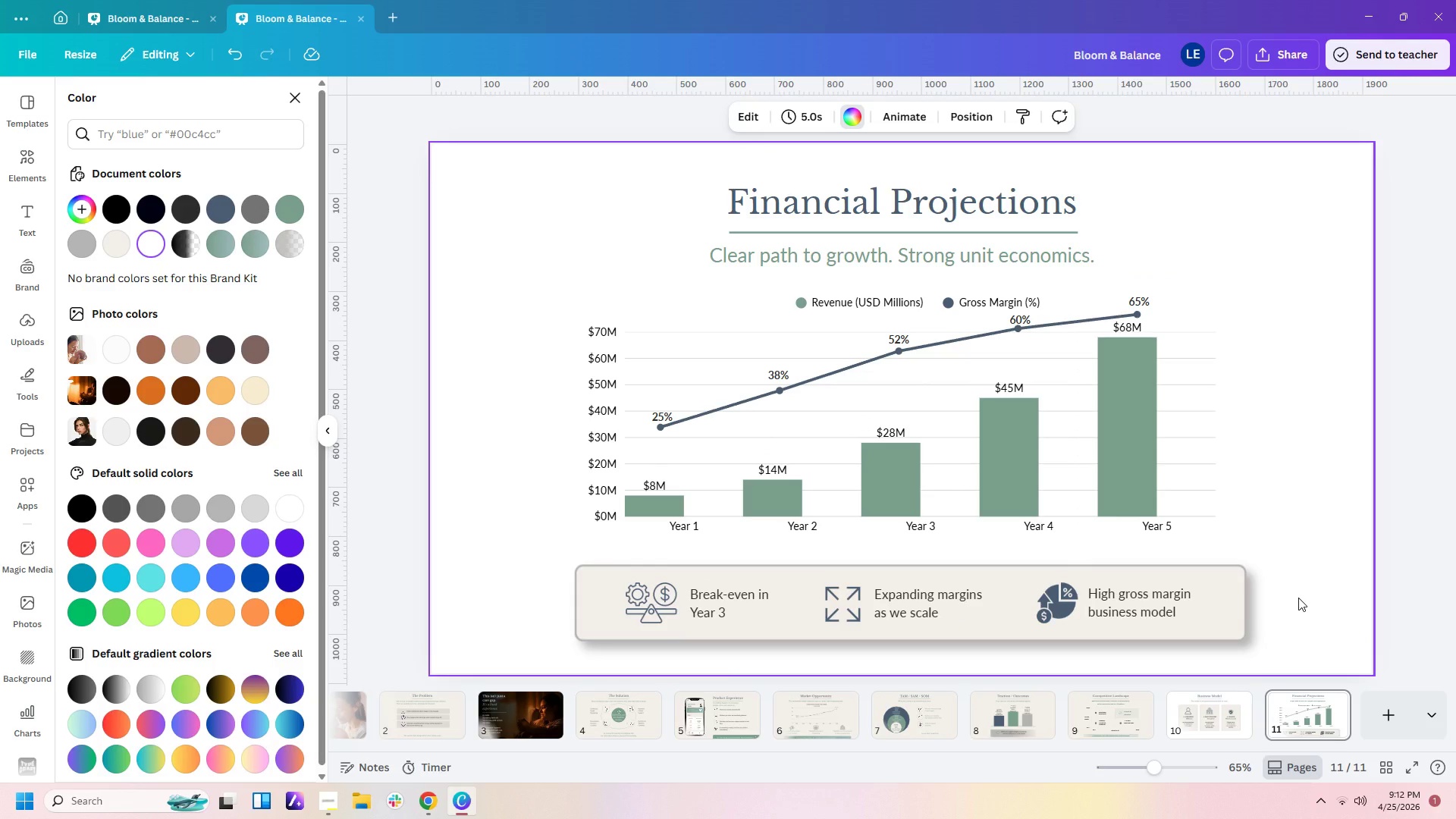 
left_click([1373, 728])
 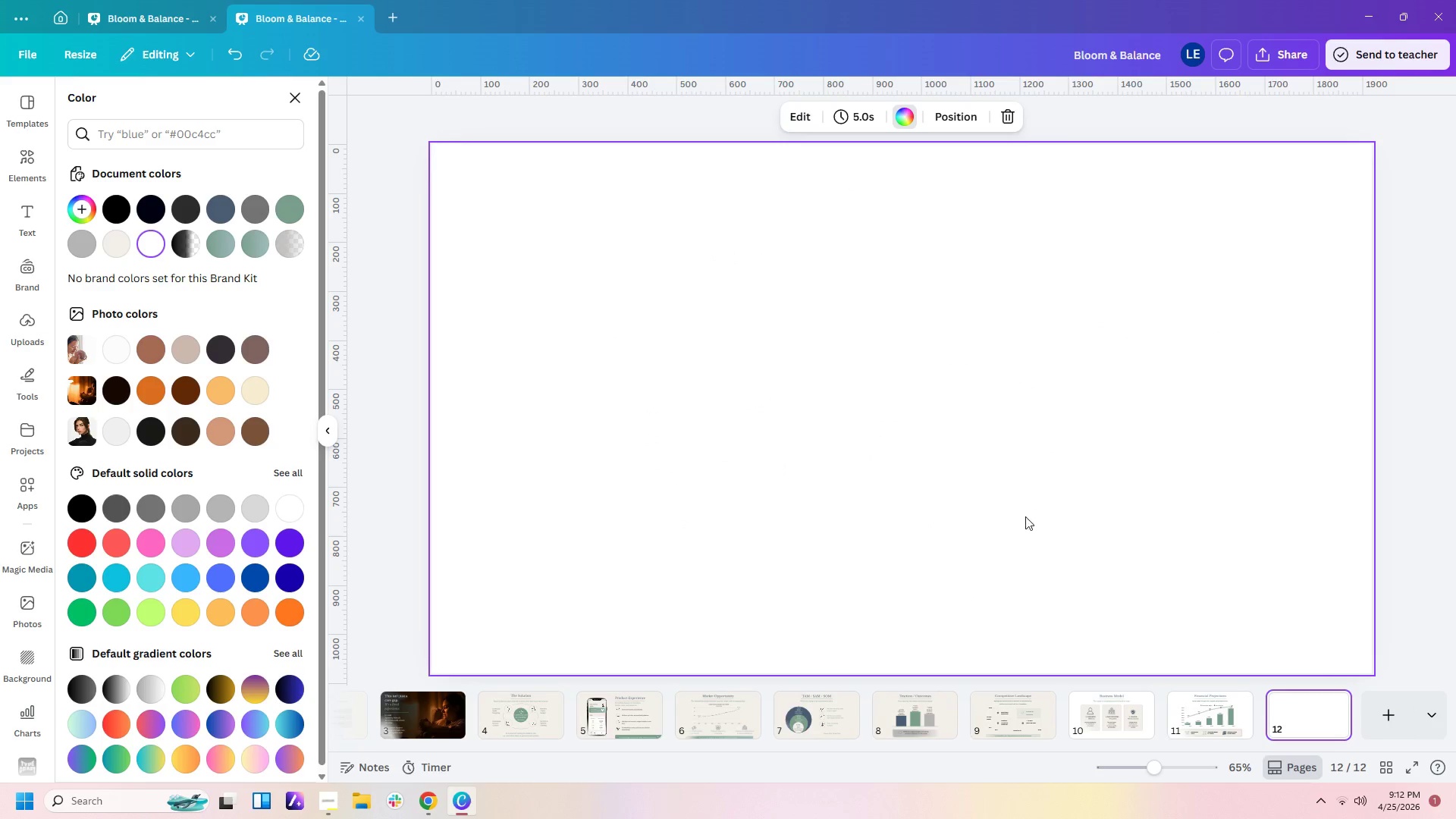 
left_click([1230, 714])
 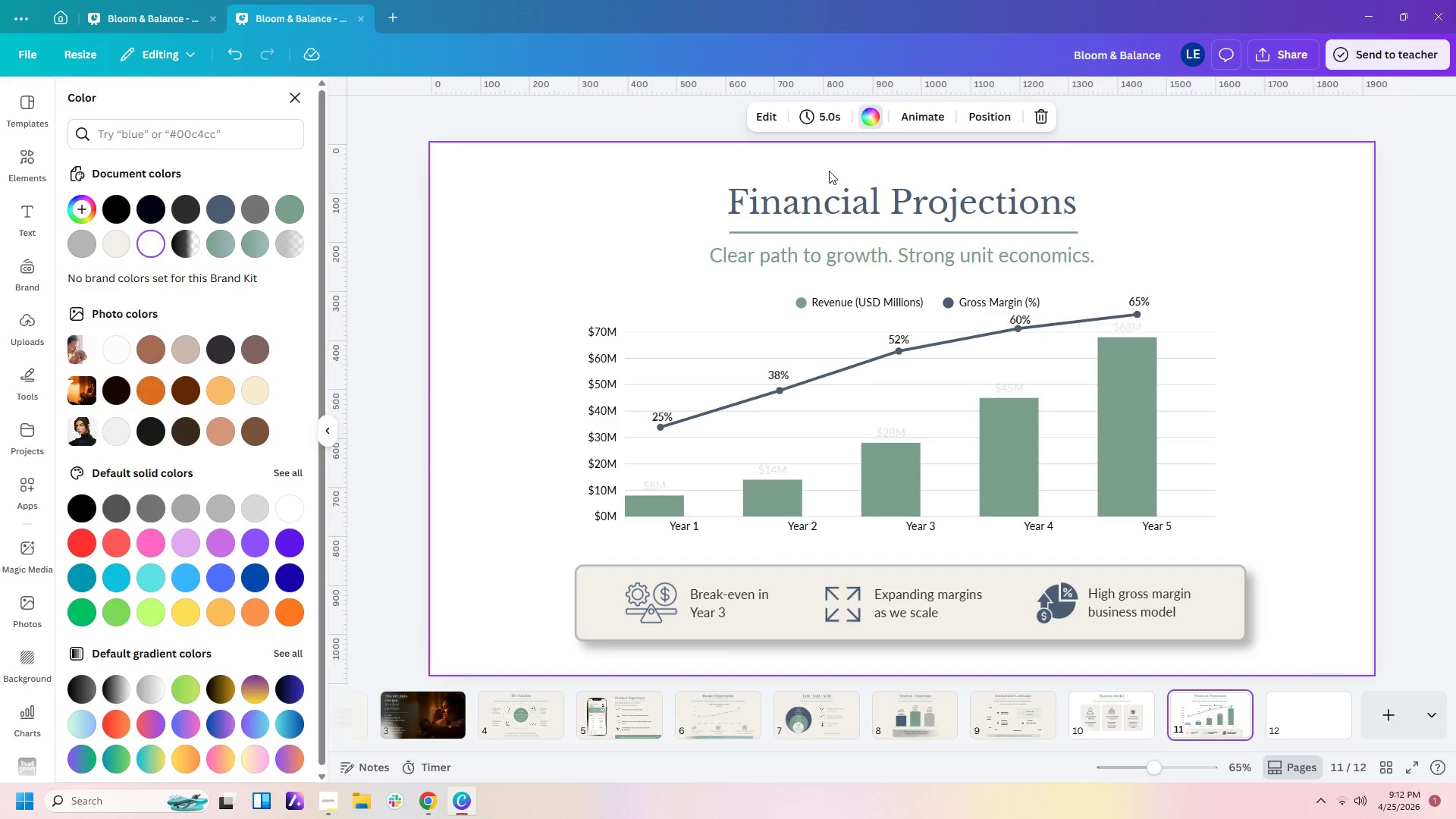 
left_click_drag(start_coordinate=[829, 171], to_coordinate=[858, 259])
 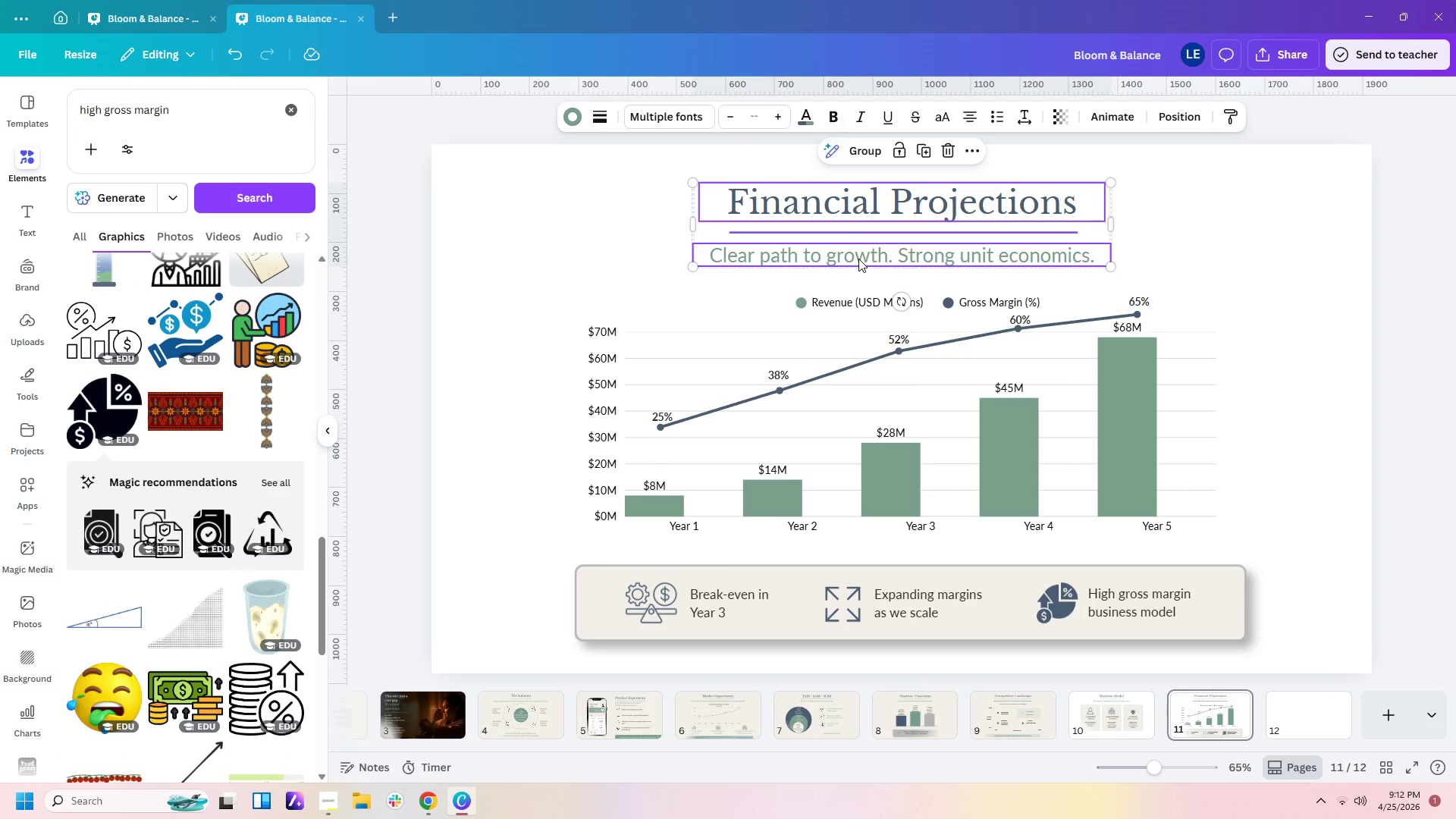 
key(Control+C)
 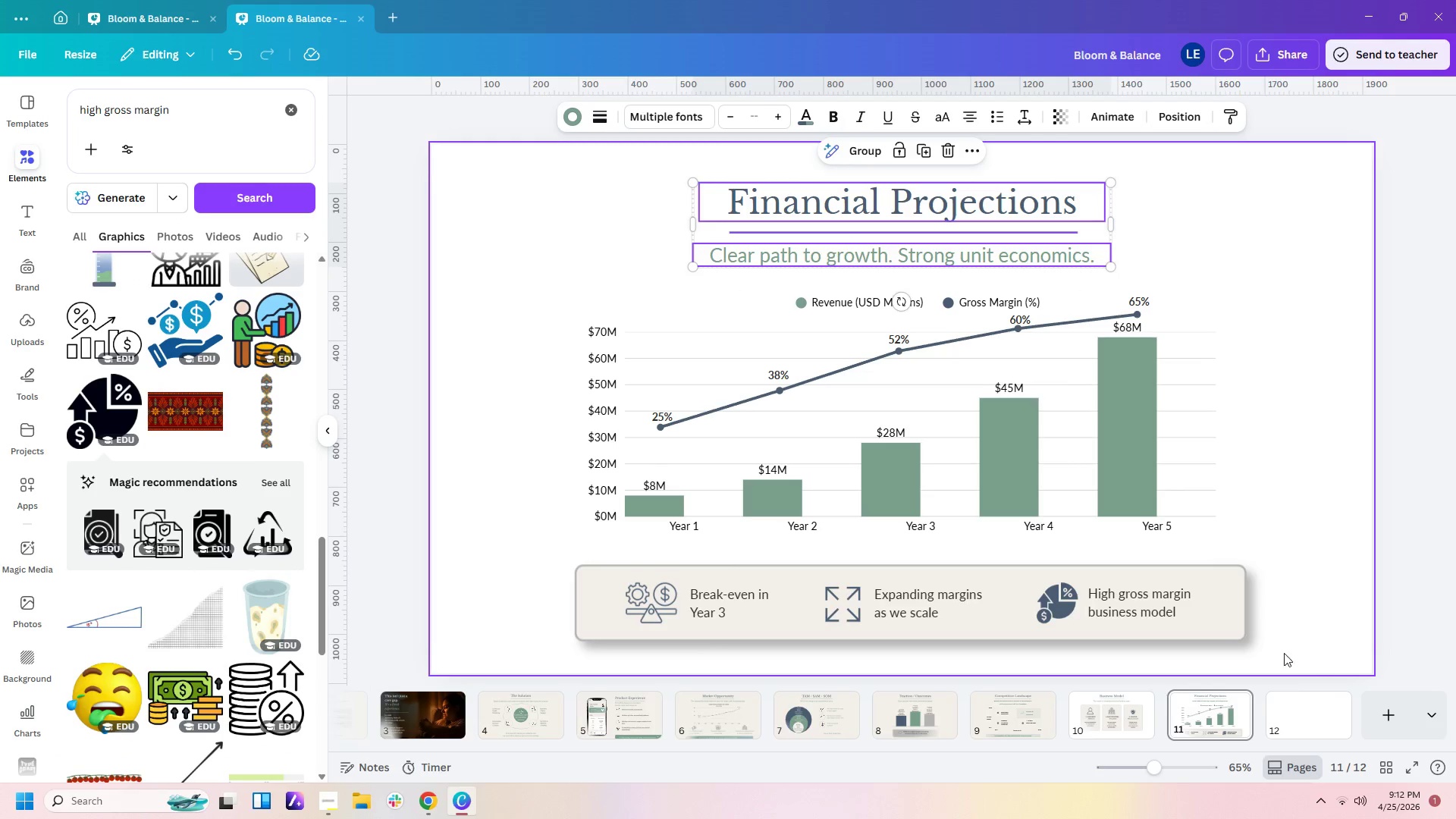 
left_click([1291, 711])
 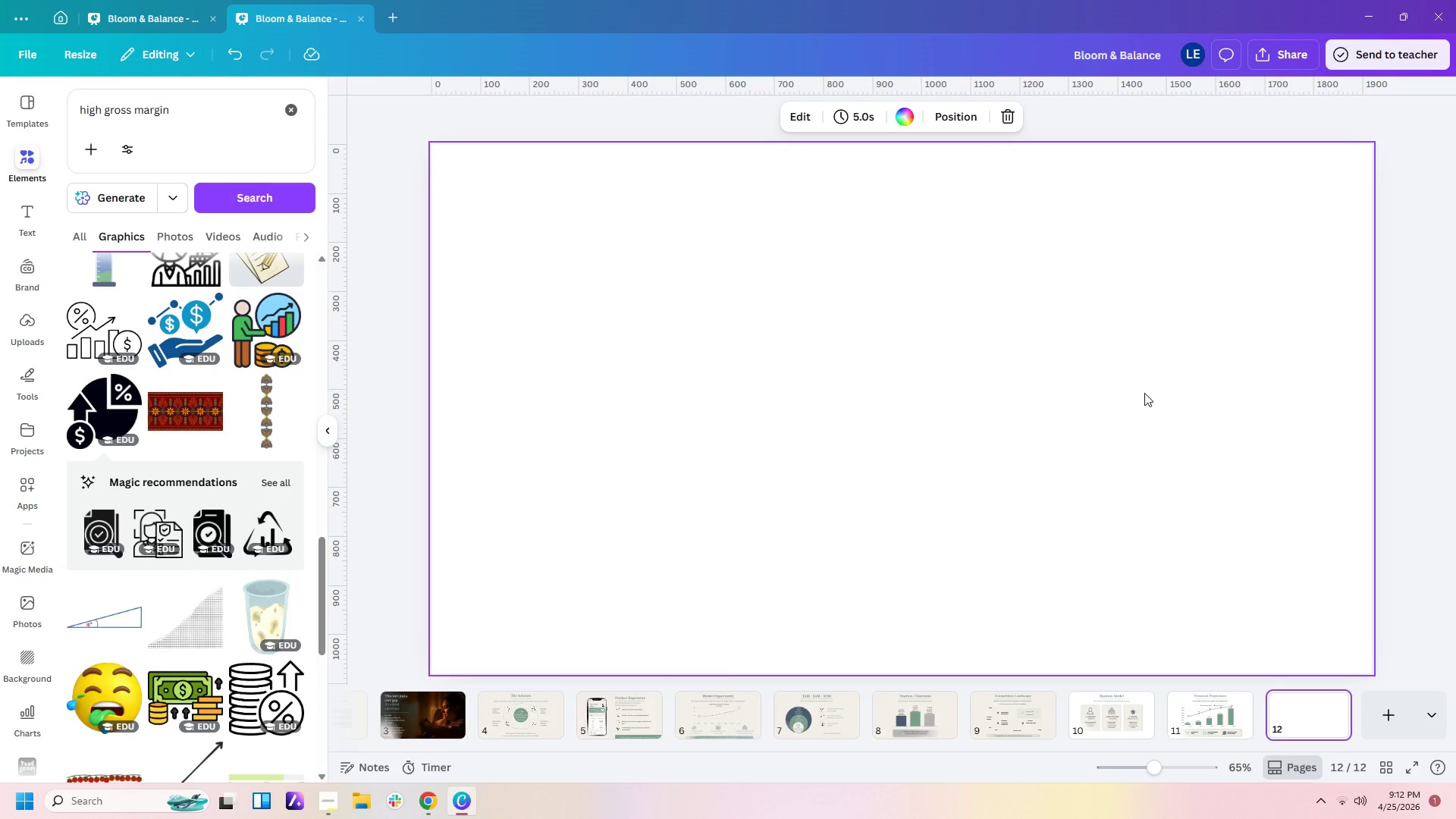 
key(Control+V)
 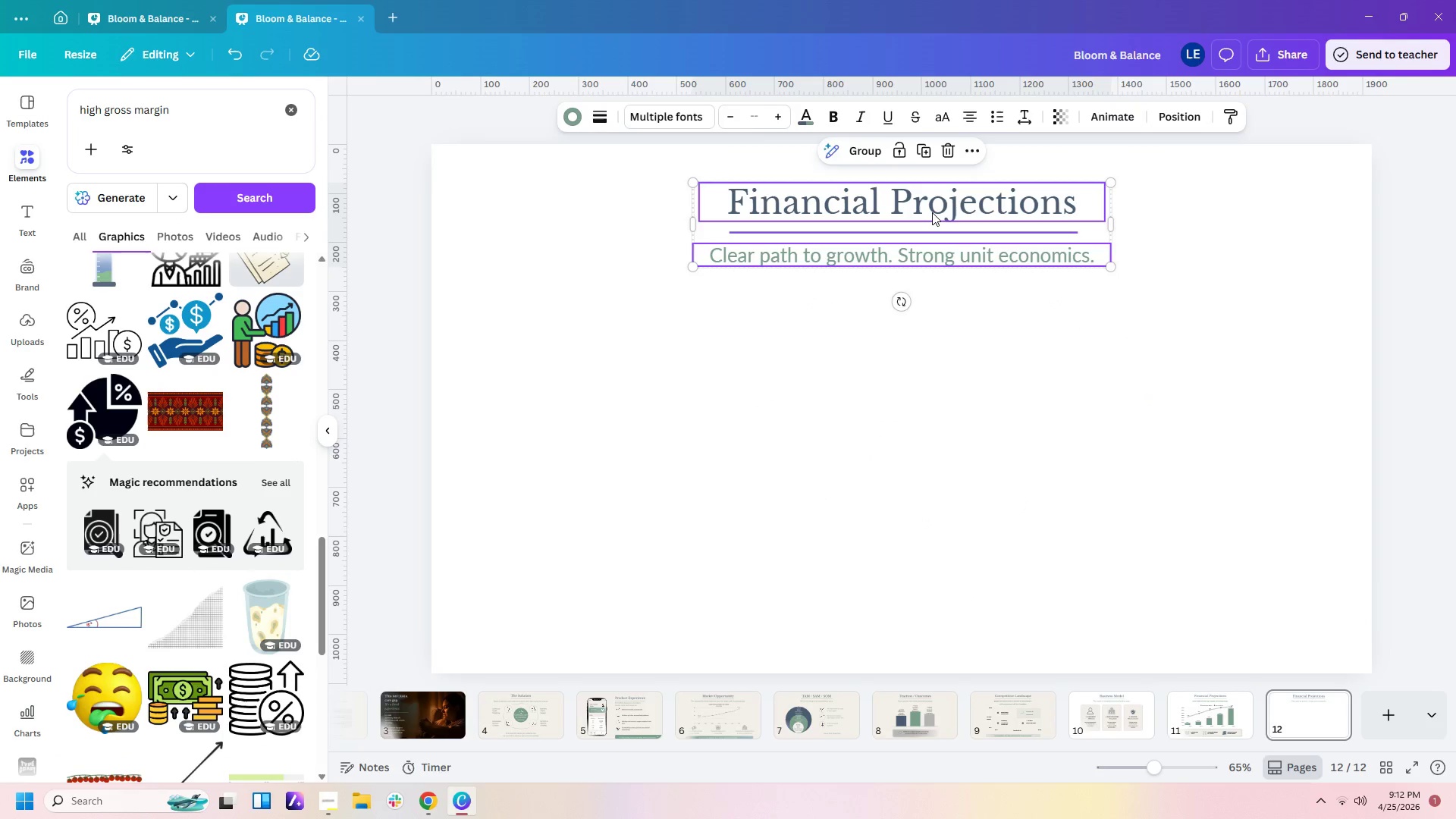 
double_click([932, 212])
 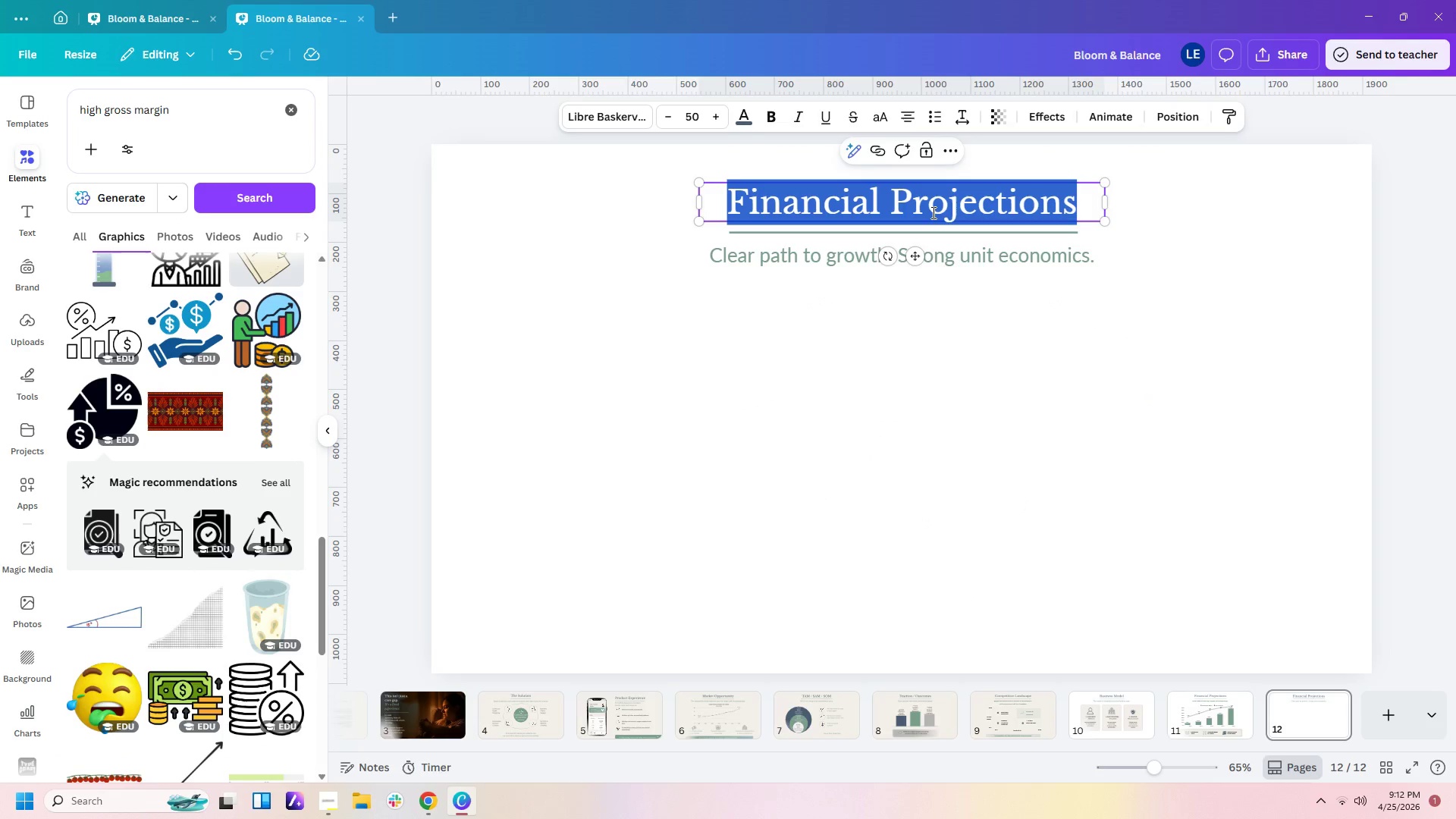 
type(Go )
key(Backspace)
type(-To_)
key(Backspace)
type(-Market)
 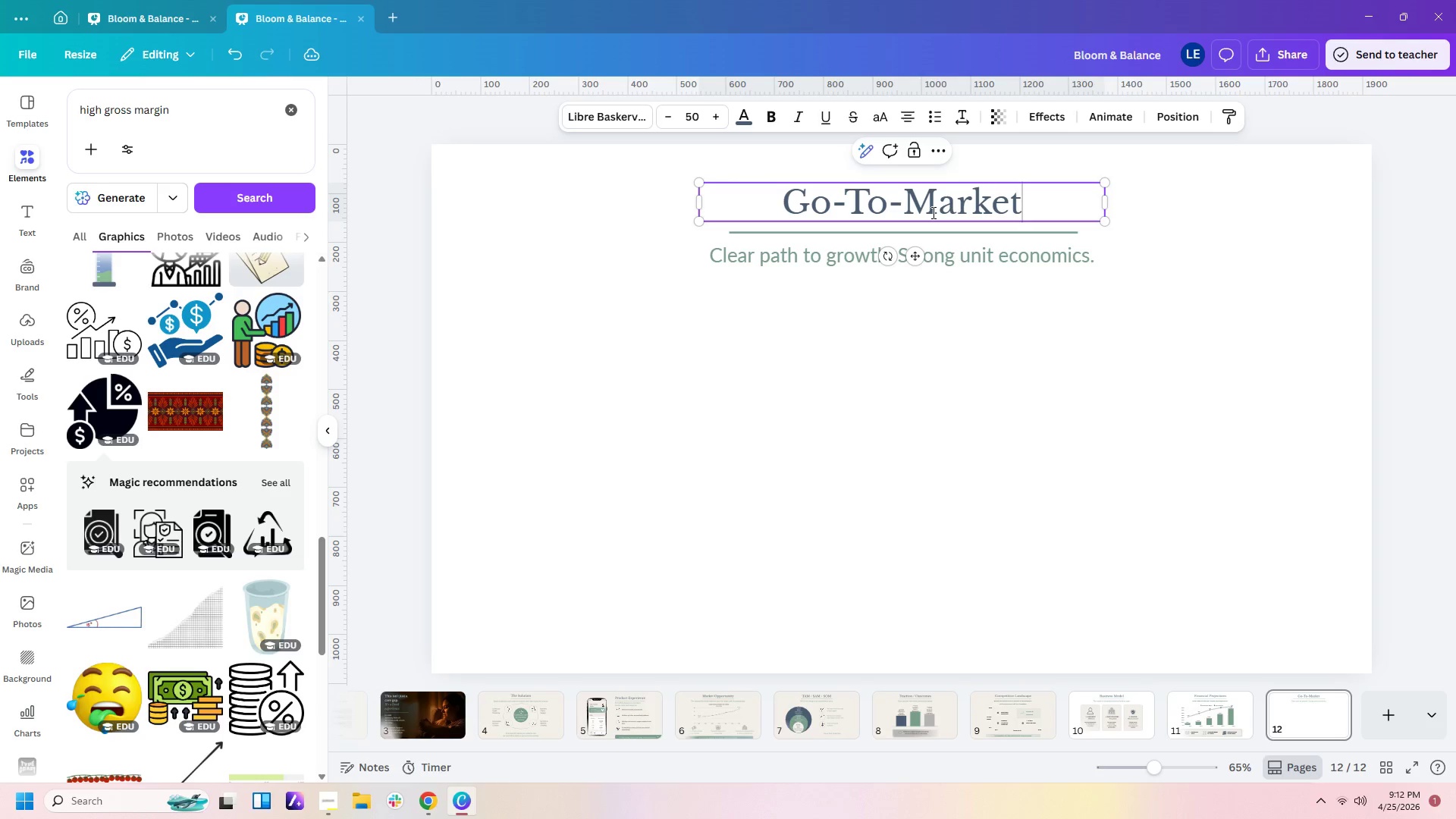 
left_click([776, 230])
 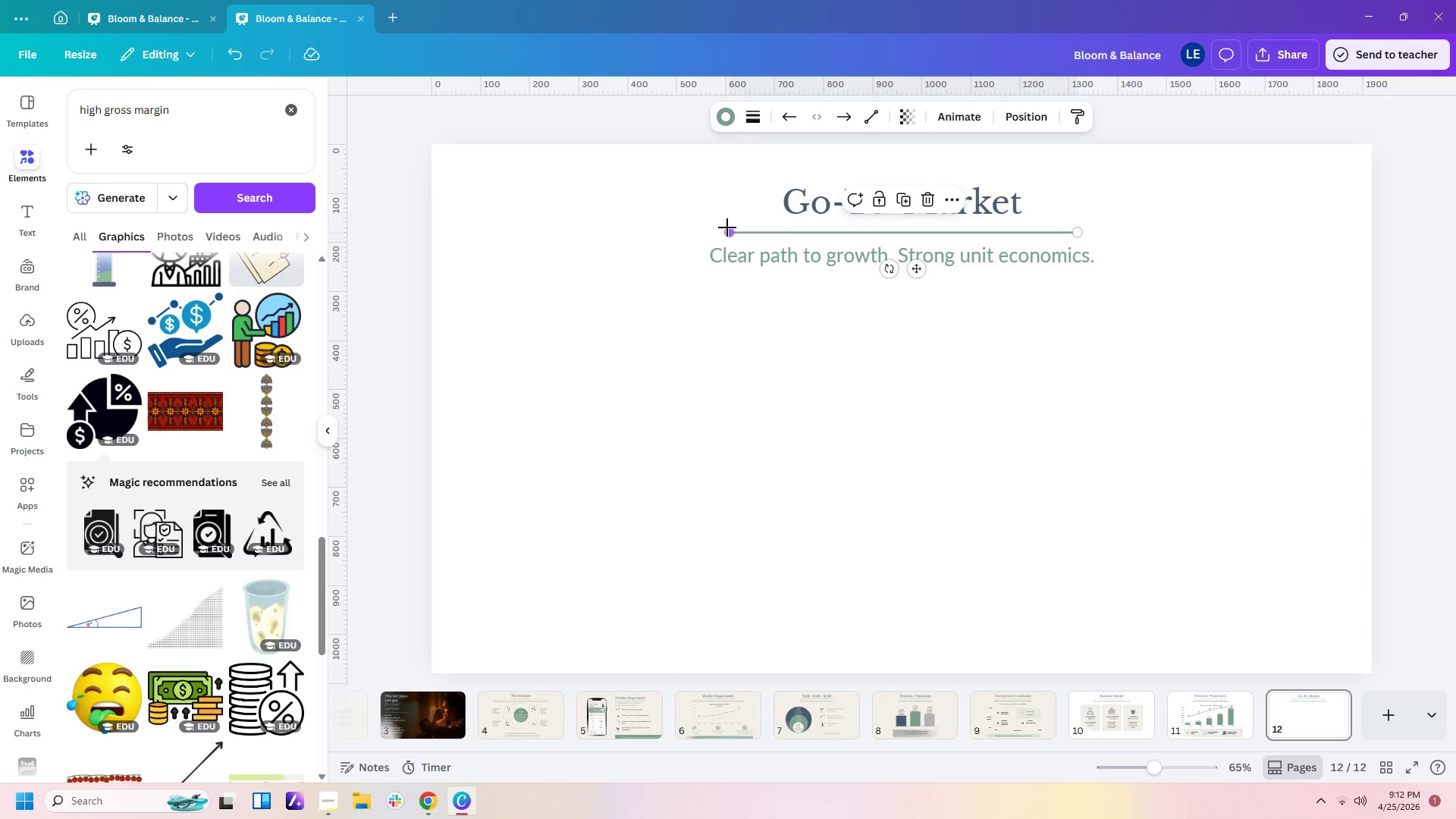 
left_click_drag(start_coordinate=[727, 231], to_coordinate=[776, 231])
 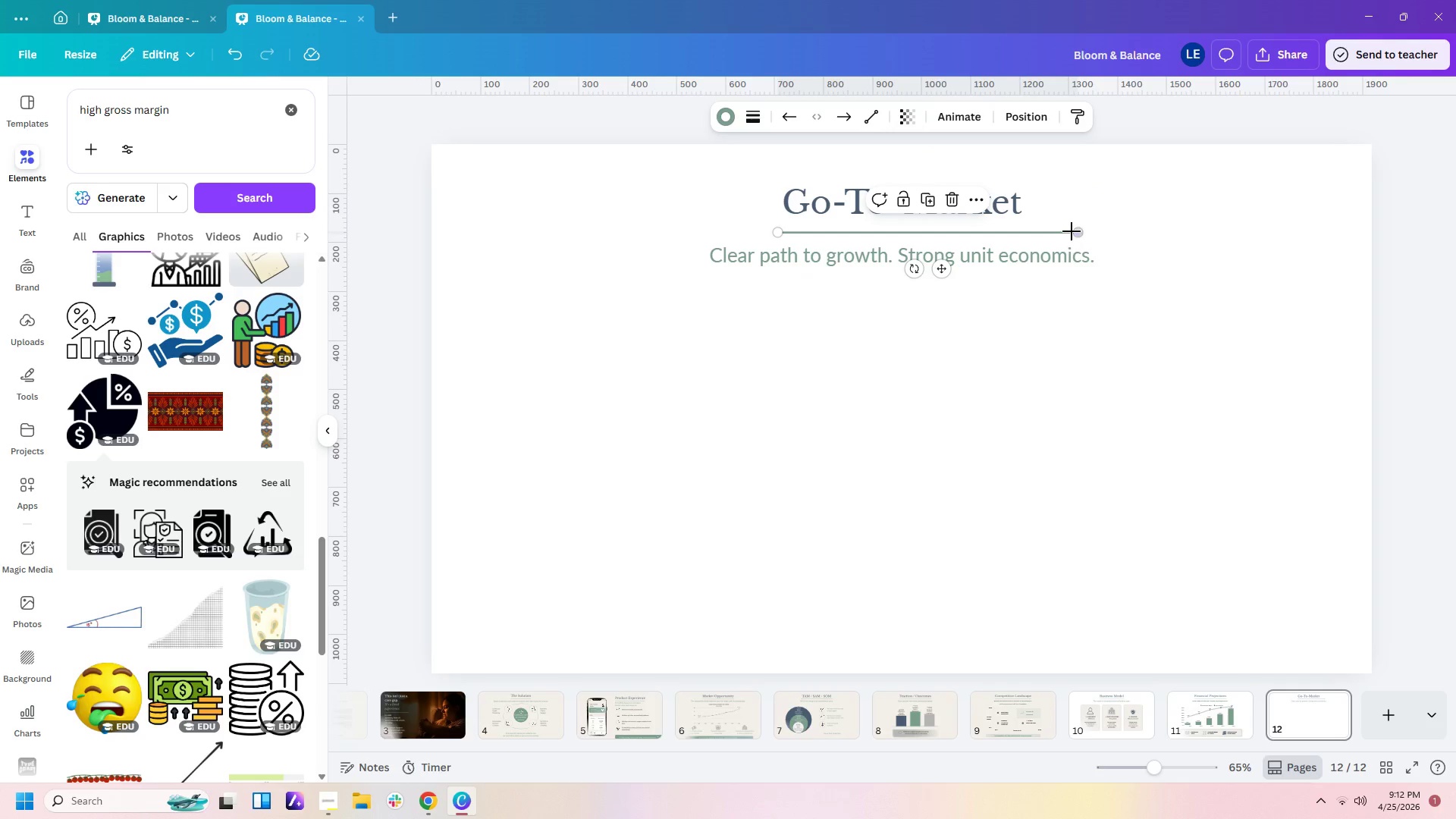 
left_click_drag(start_coordinate=[1078, 231], to_coordinate=[1025, 232])
 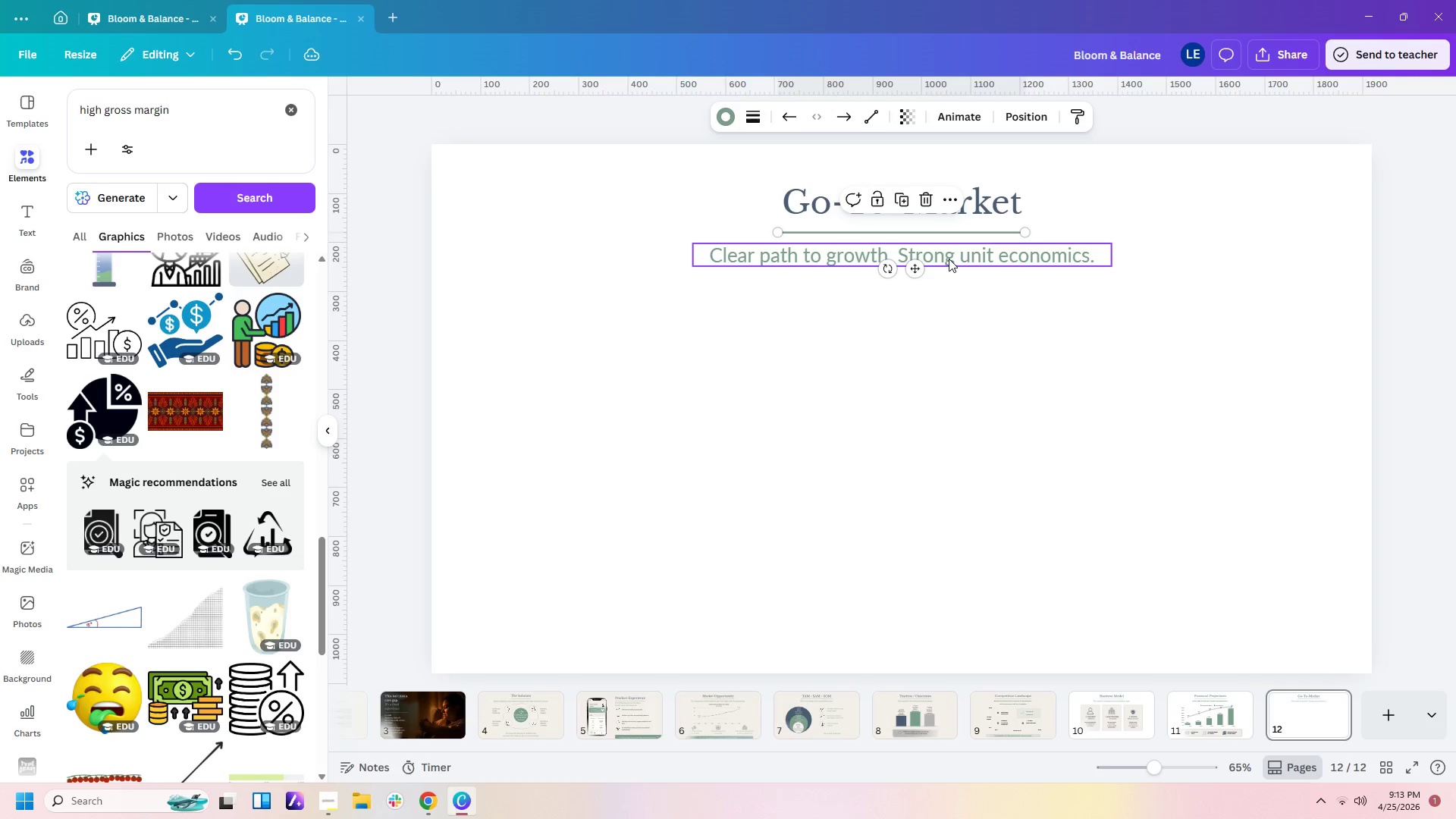 
double_click([949, 259])
 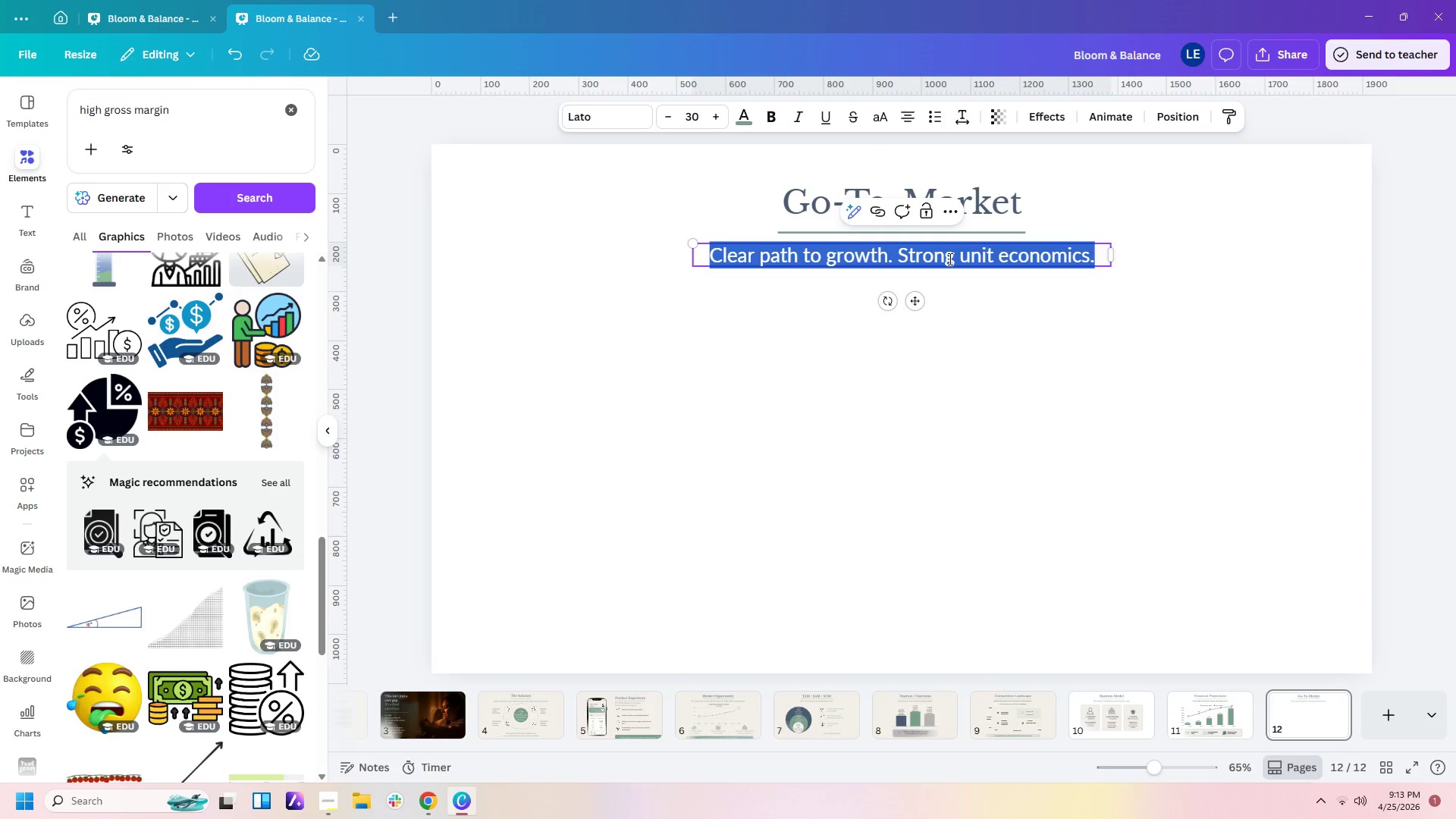 
type(We meet mothers where they already are.)
 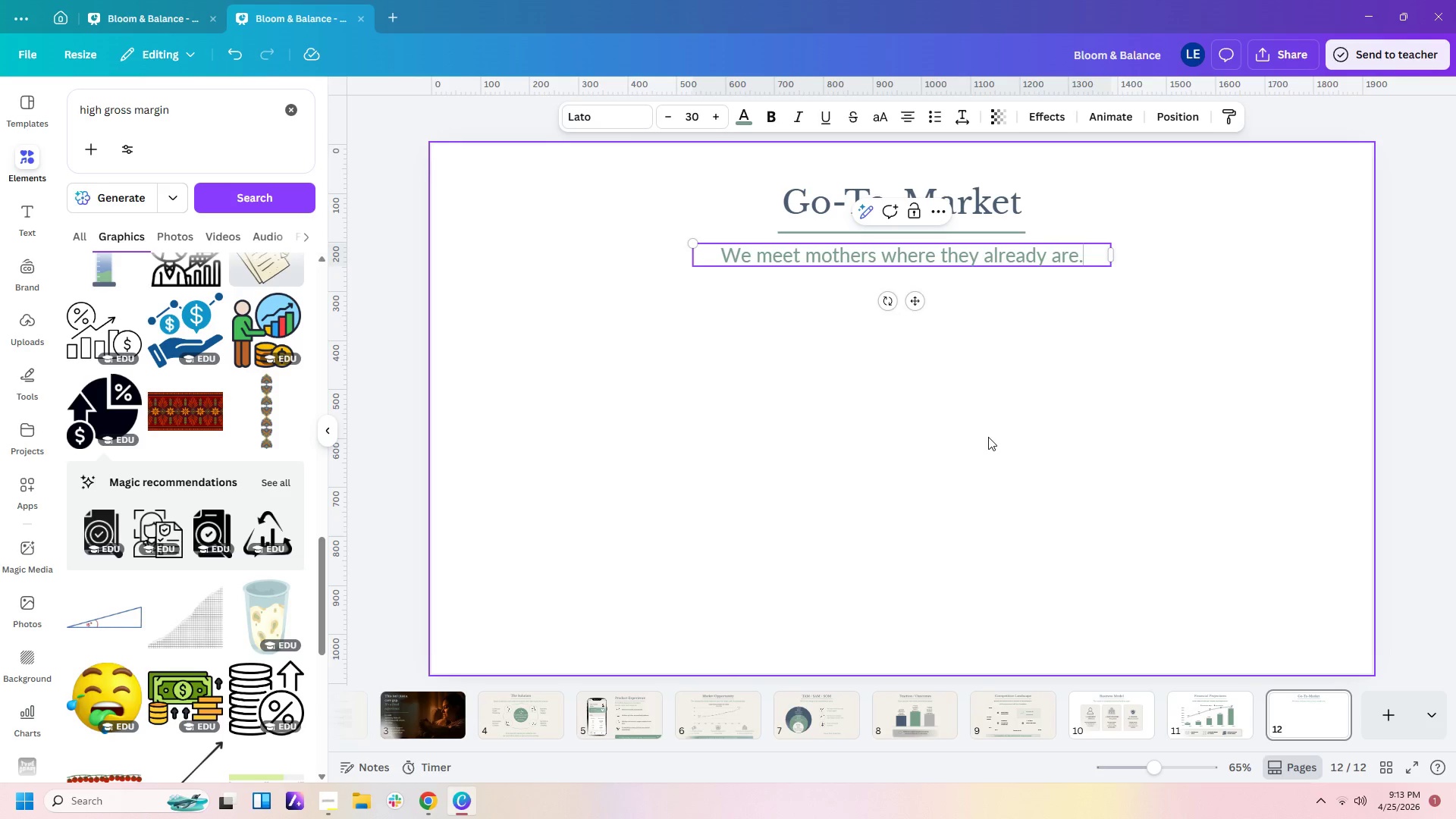 
left_click([845, 414])
 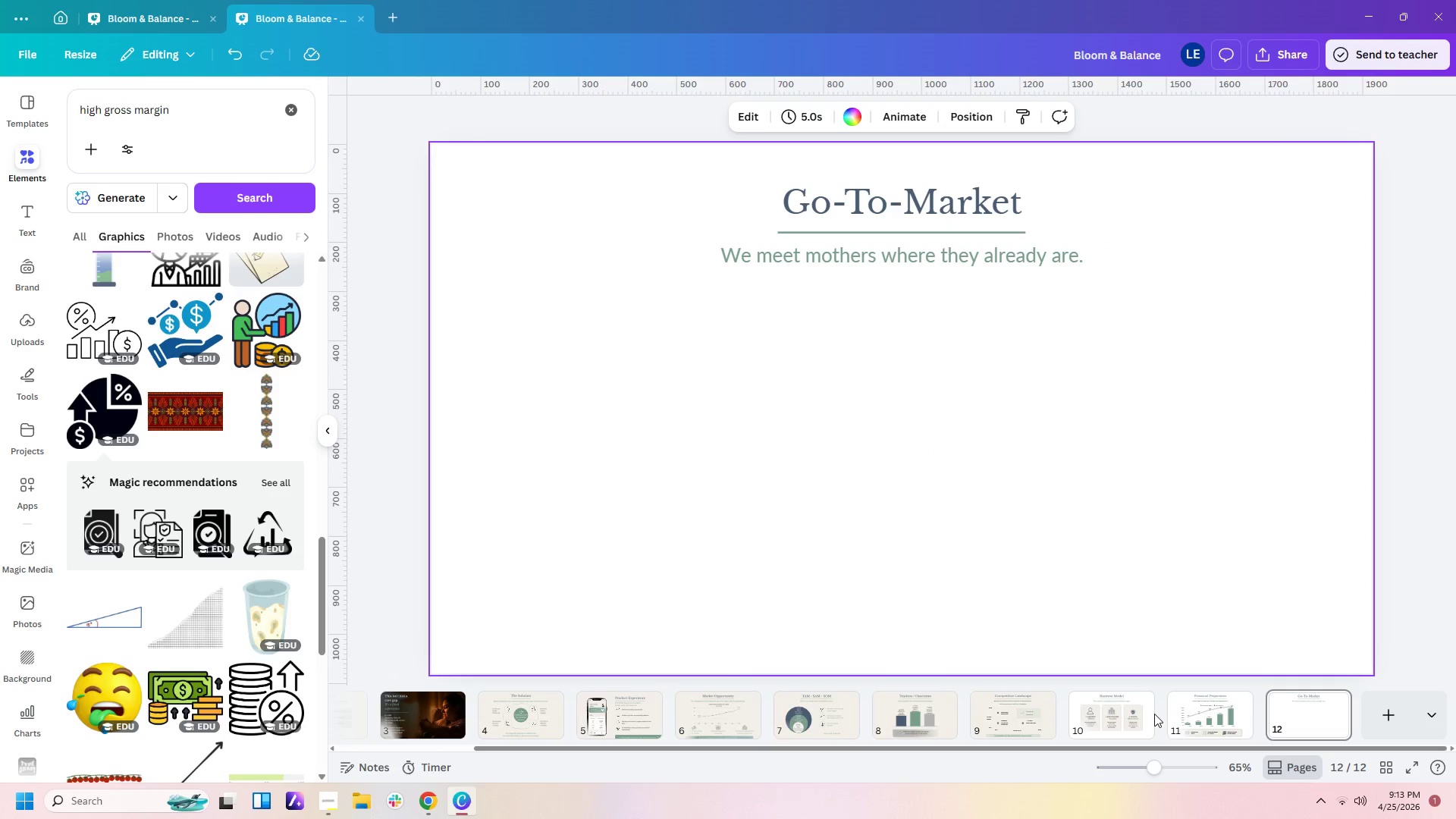 
left_click([1125, 717])
 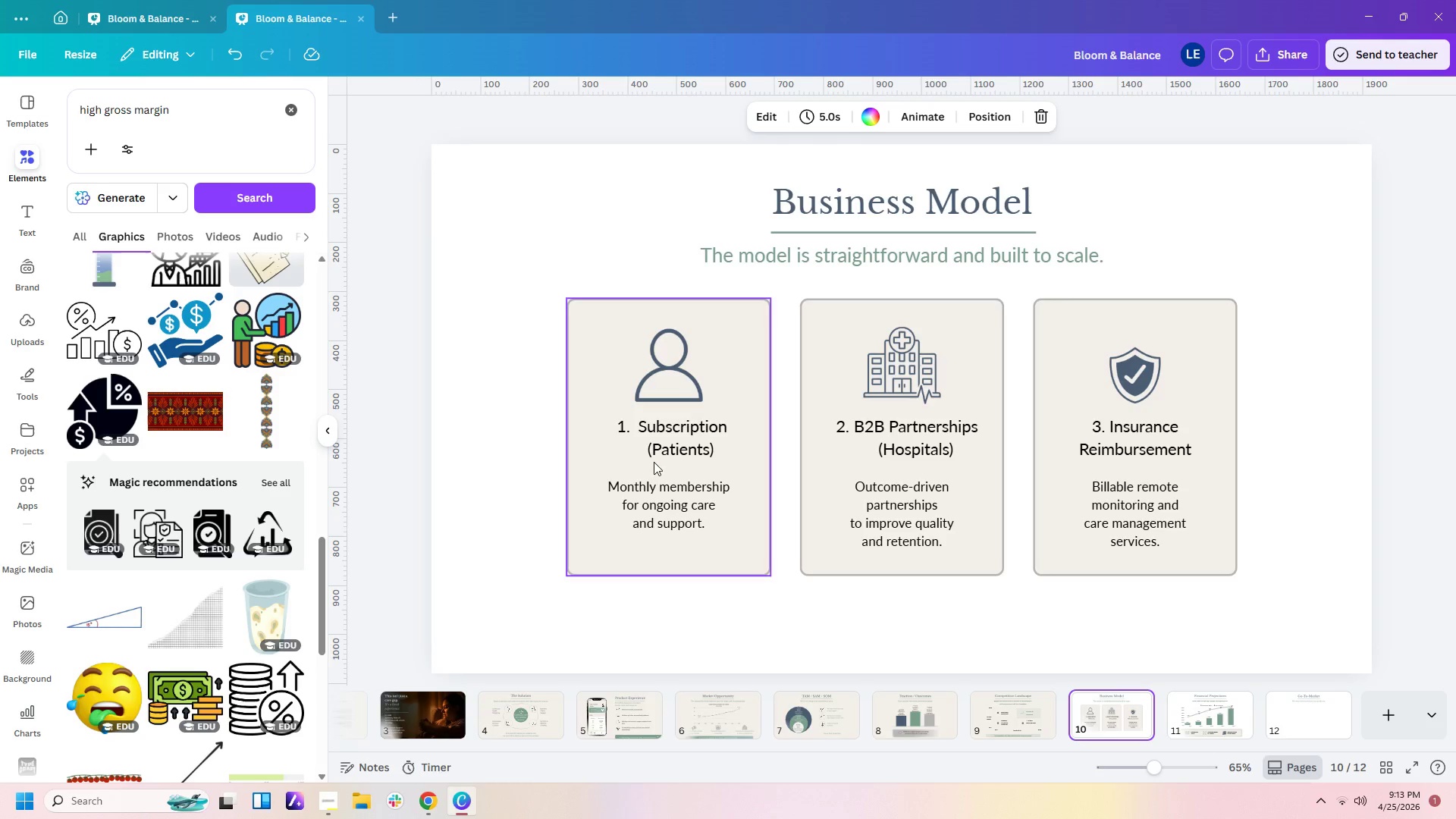 
wait(5.03)
 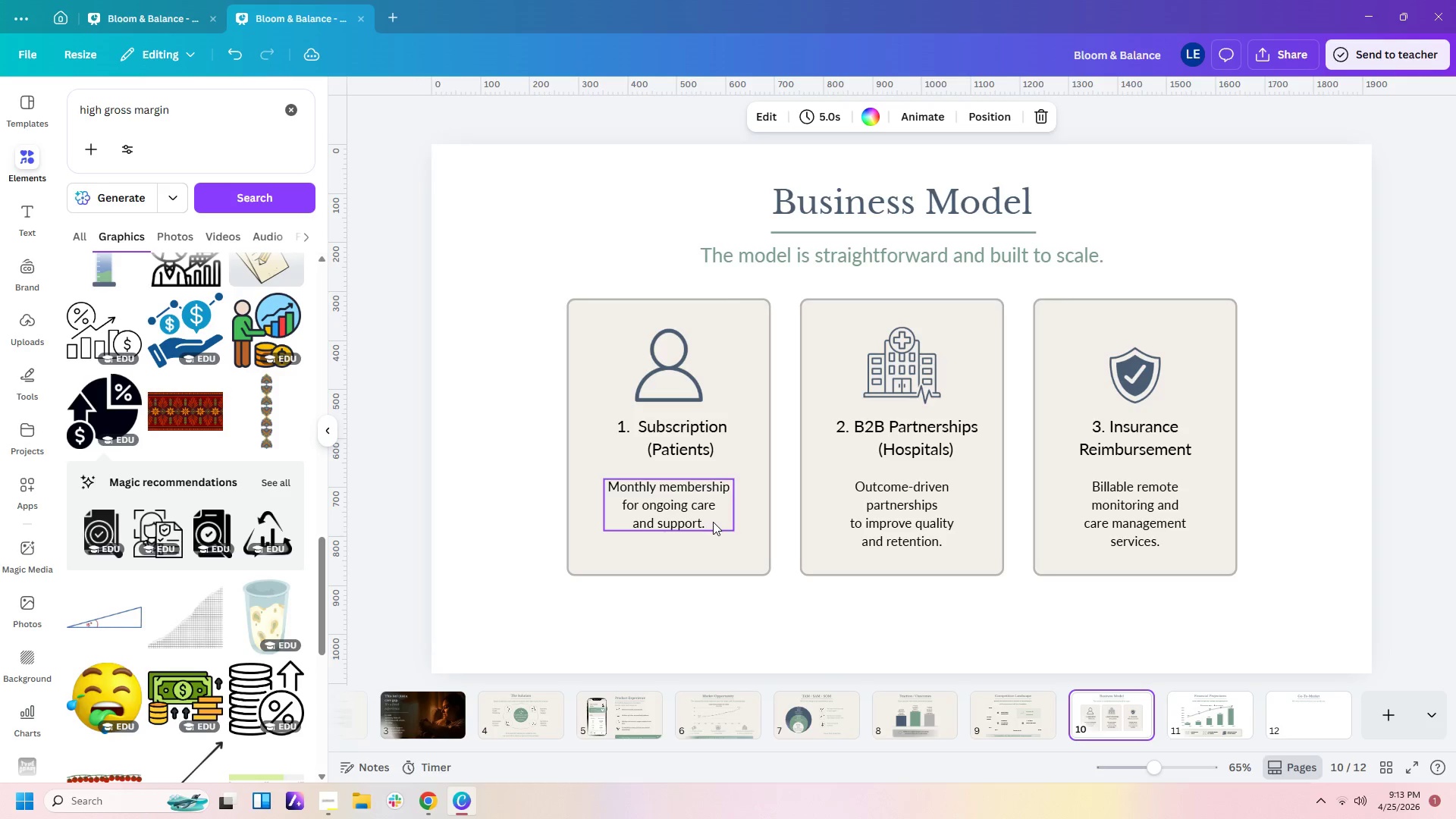 
left_click([694, 446])
 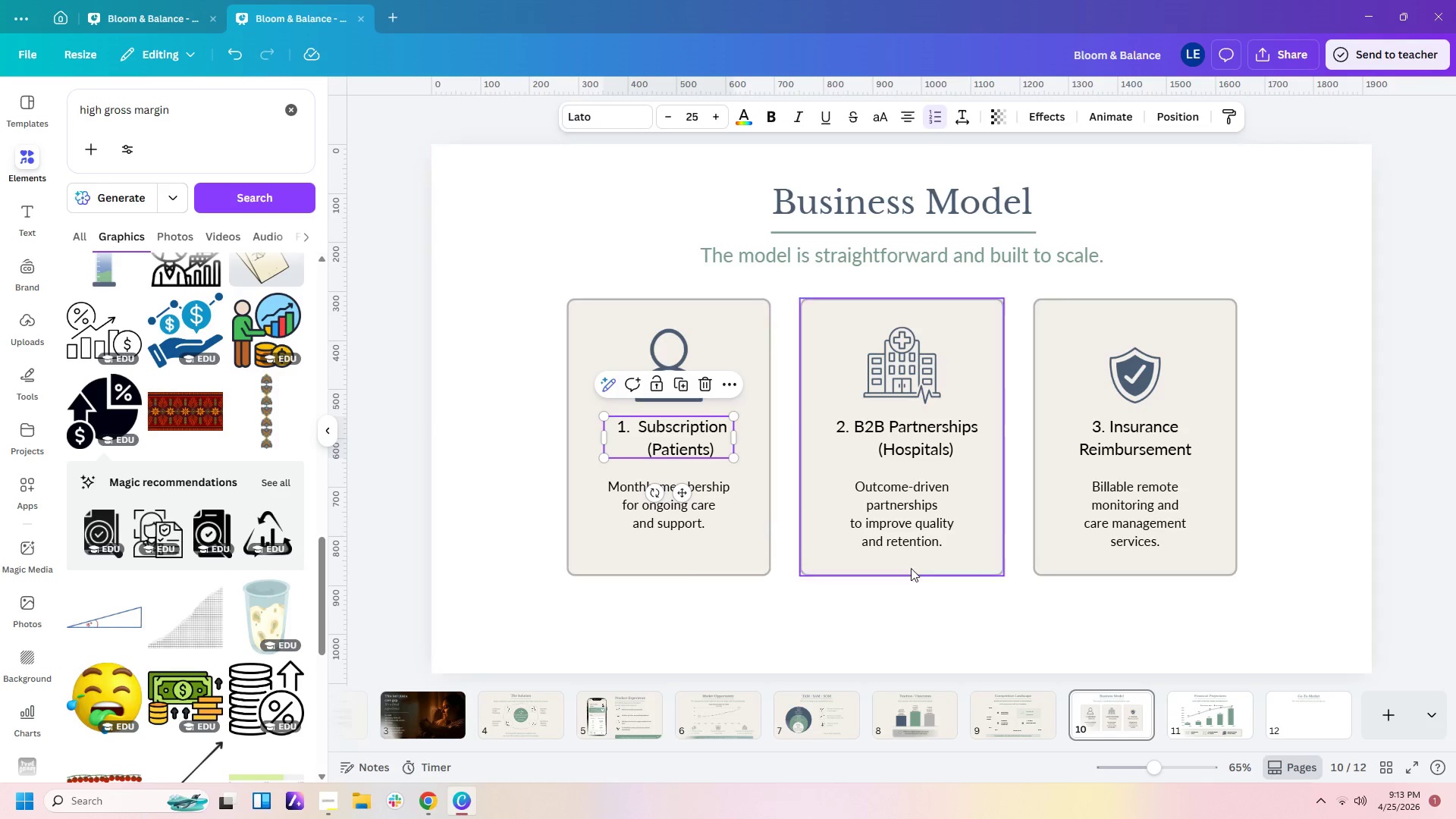 
left_click([946, 606])
 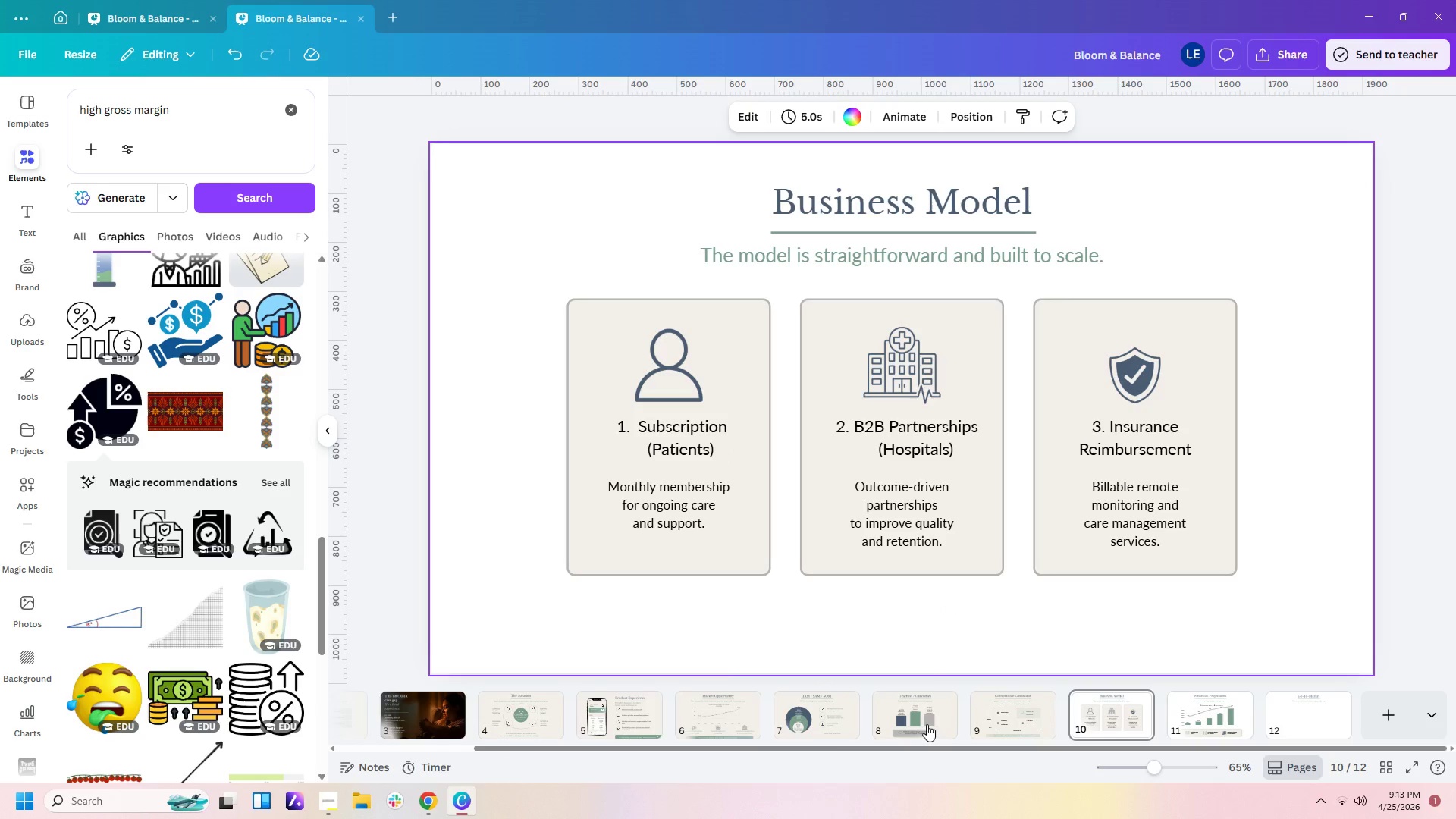 
left_click([793, 713])
 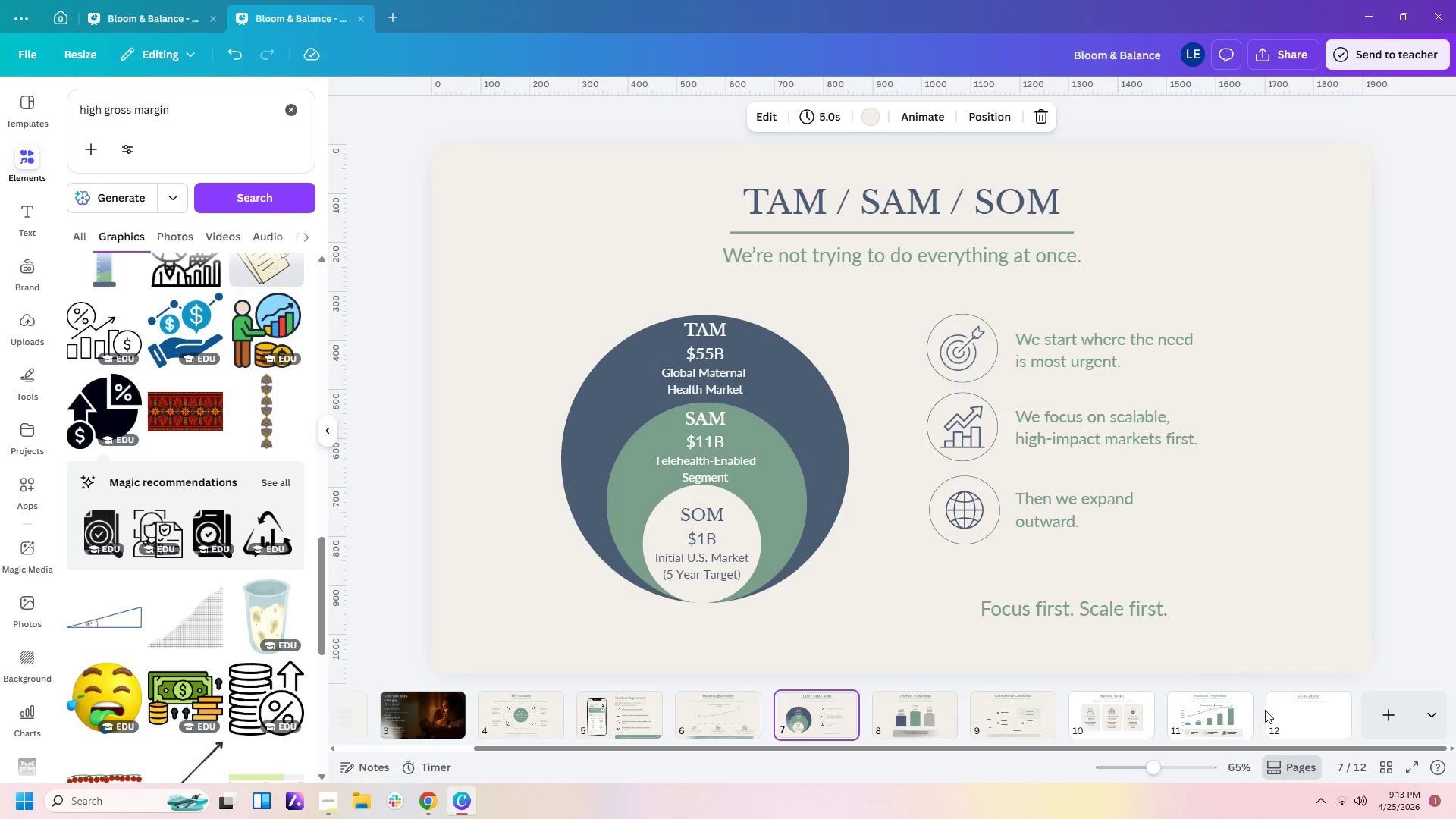 
left_click([1289, 709])
 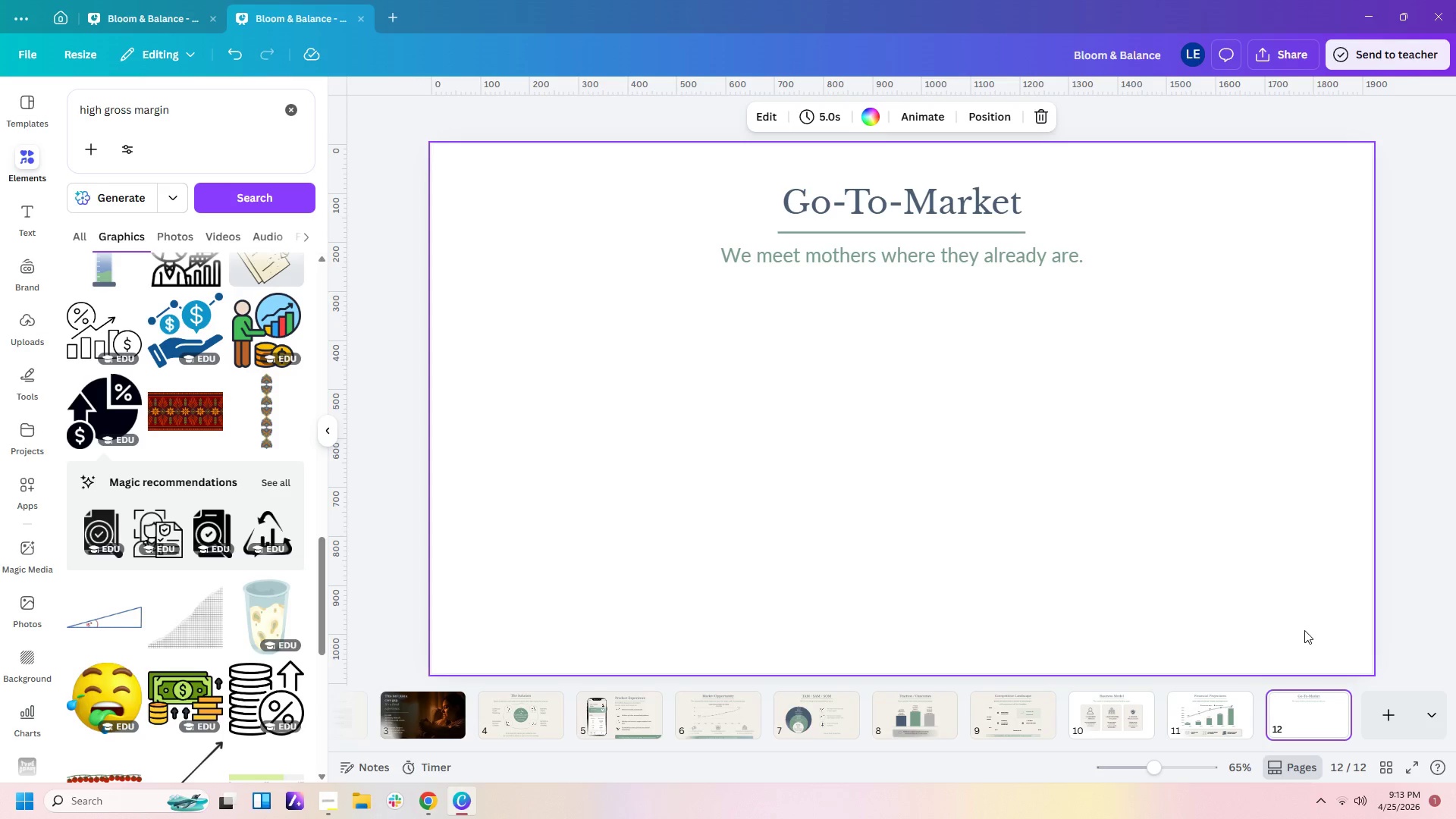 
wait(7.51)
 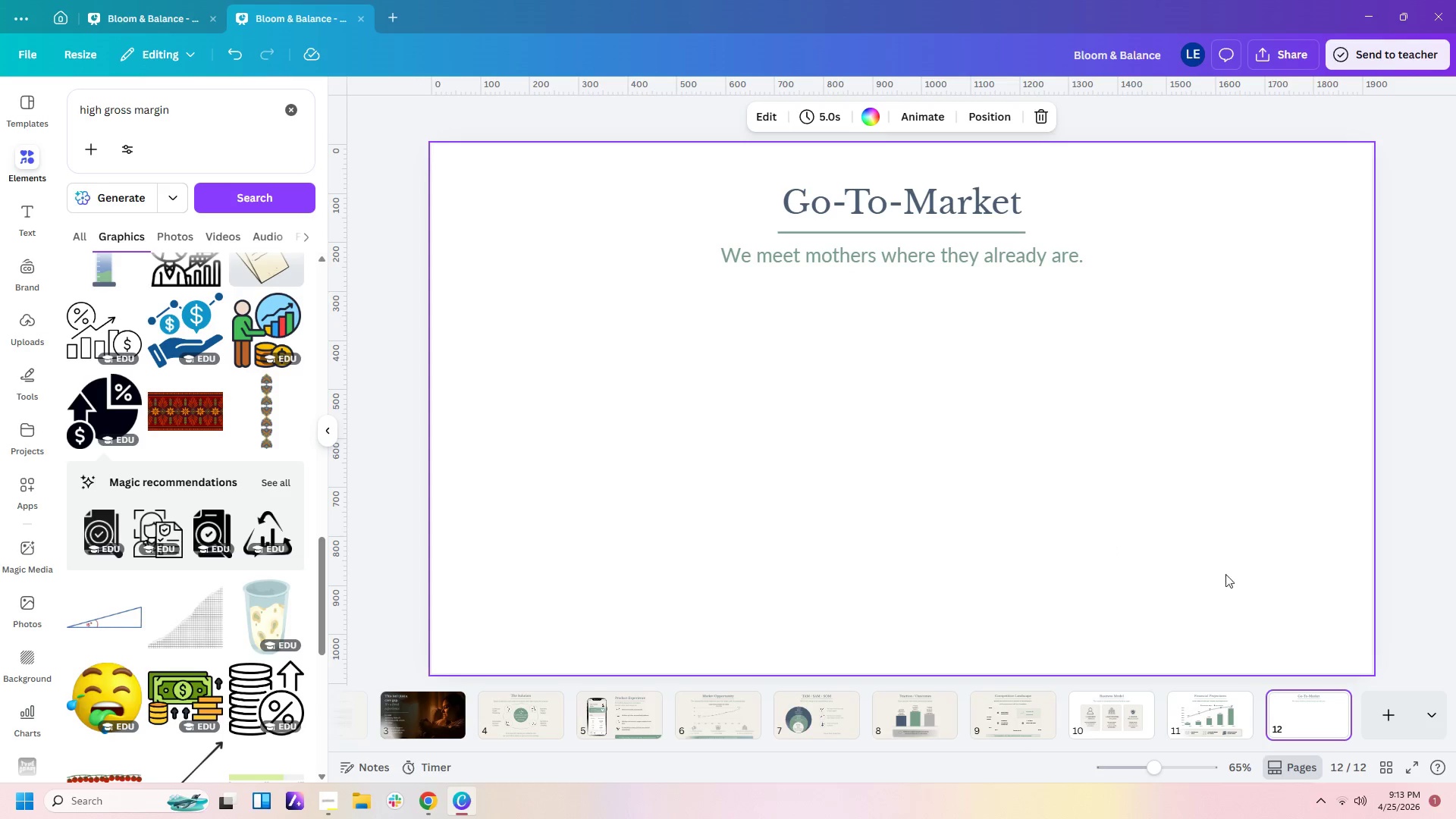 
mouse_move([878, 710])
 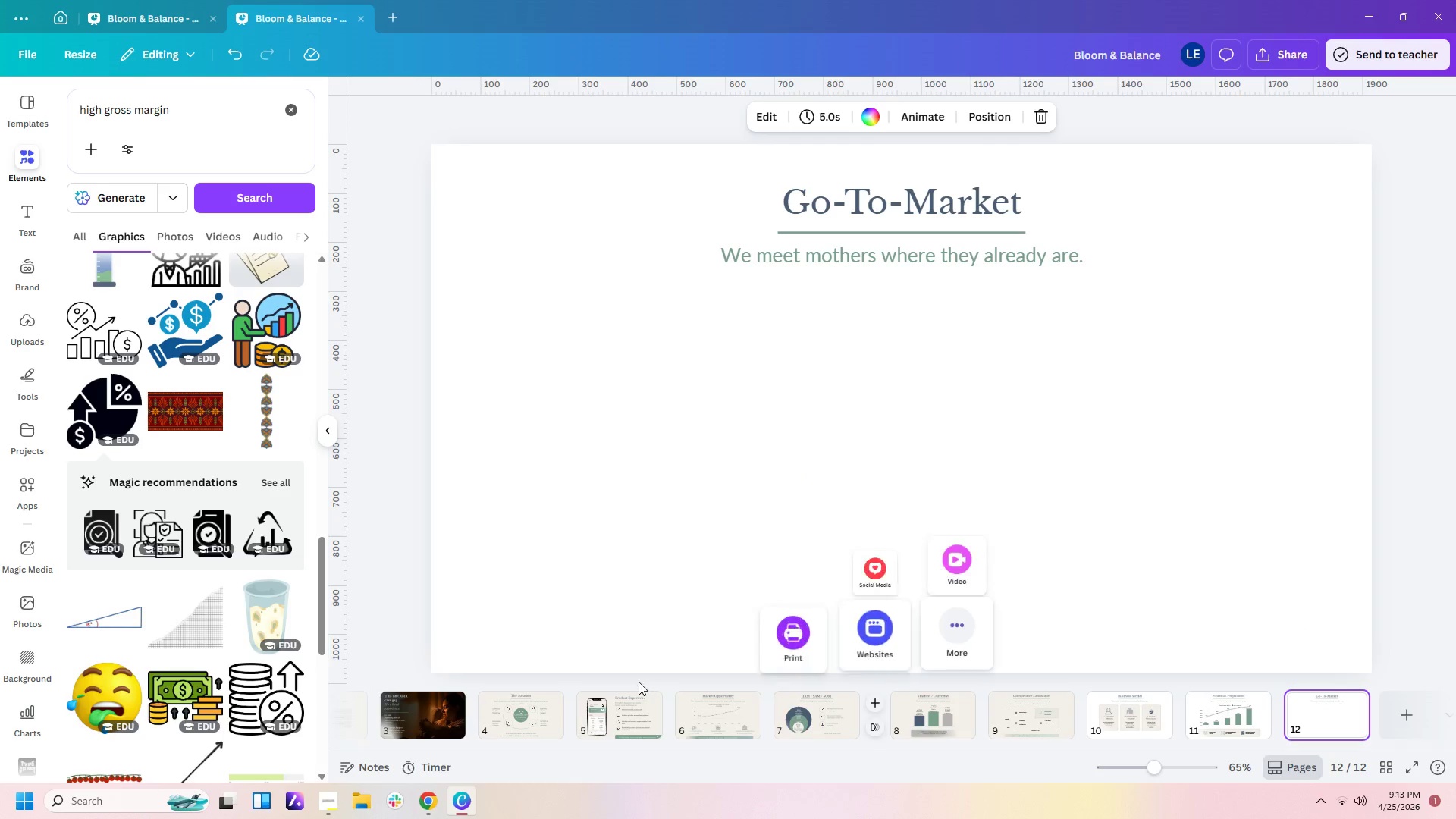 
mouse_move([677, 708])
 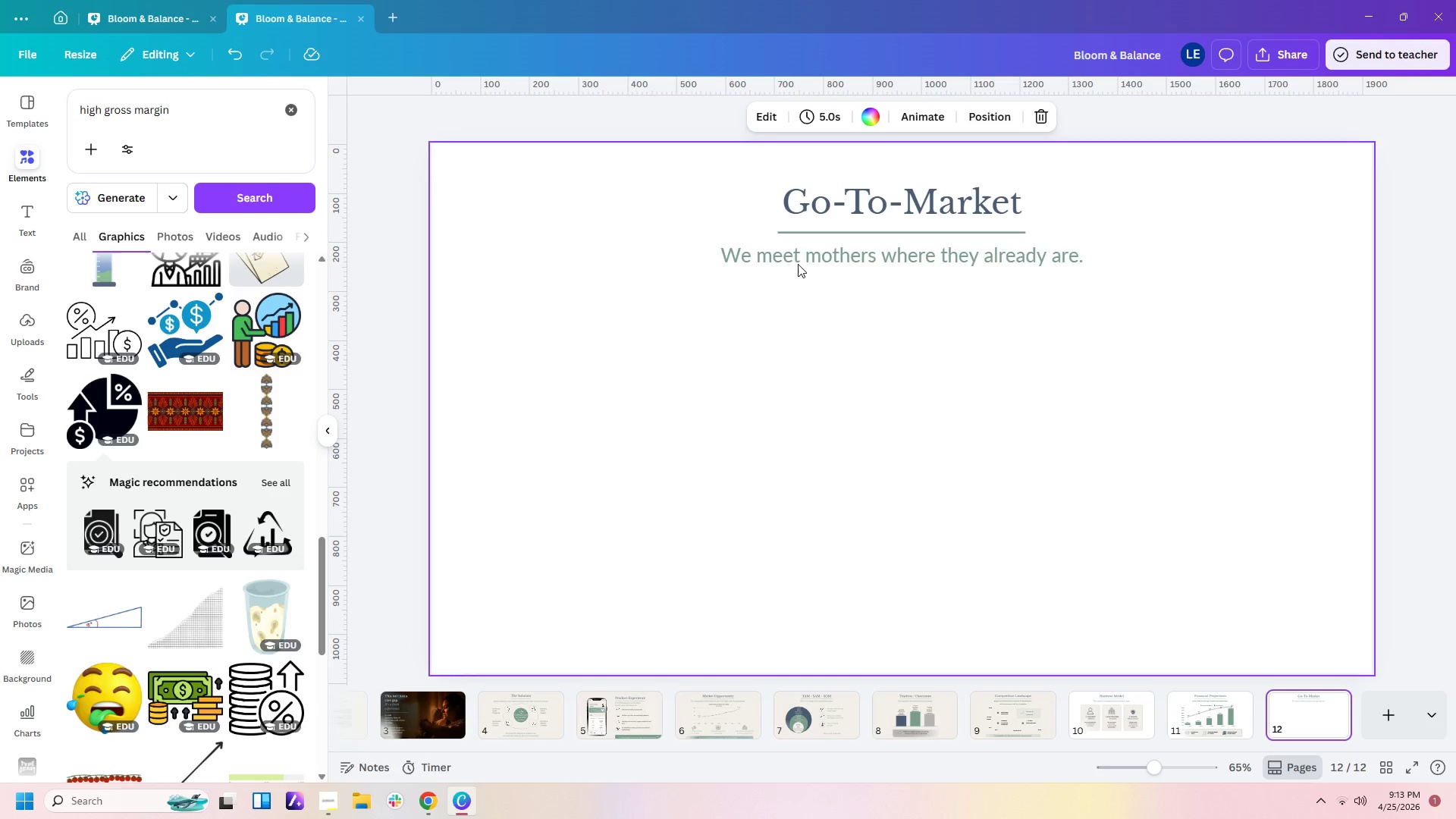 
left_click([929, 464])
 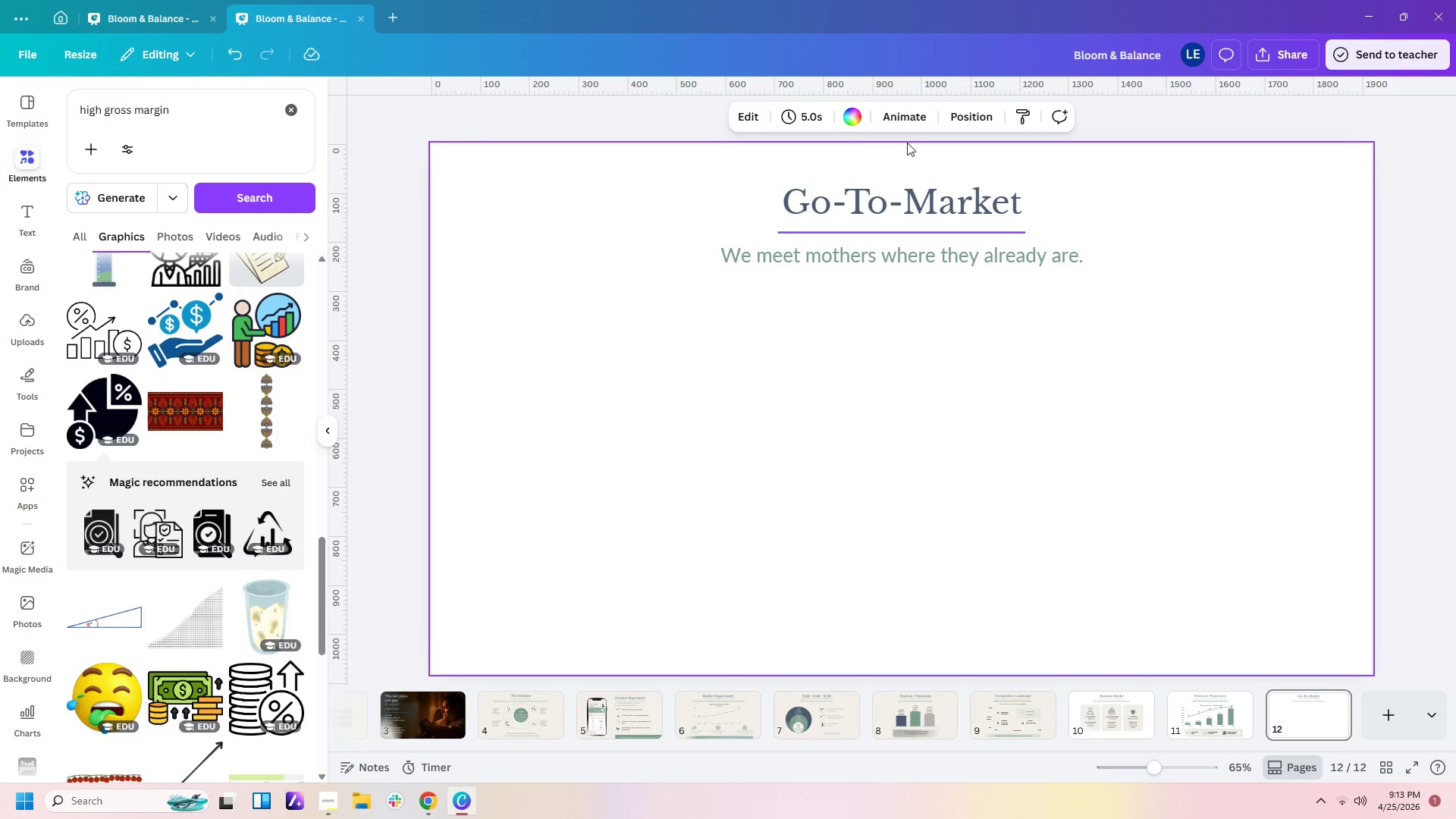 
left_click([852, 110])
 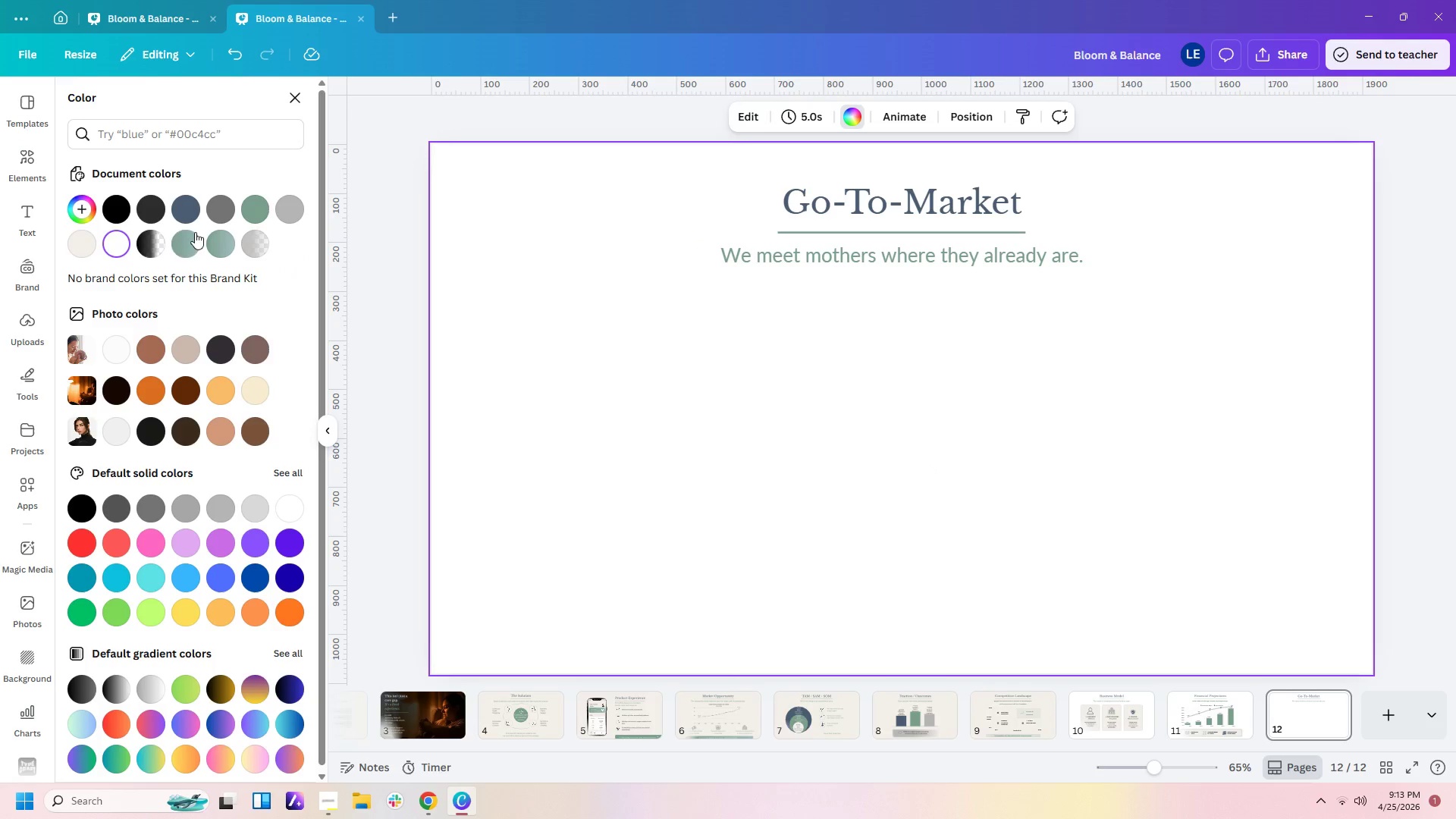 
left_click([81, 249])
 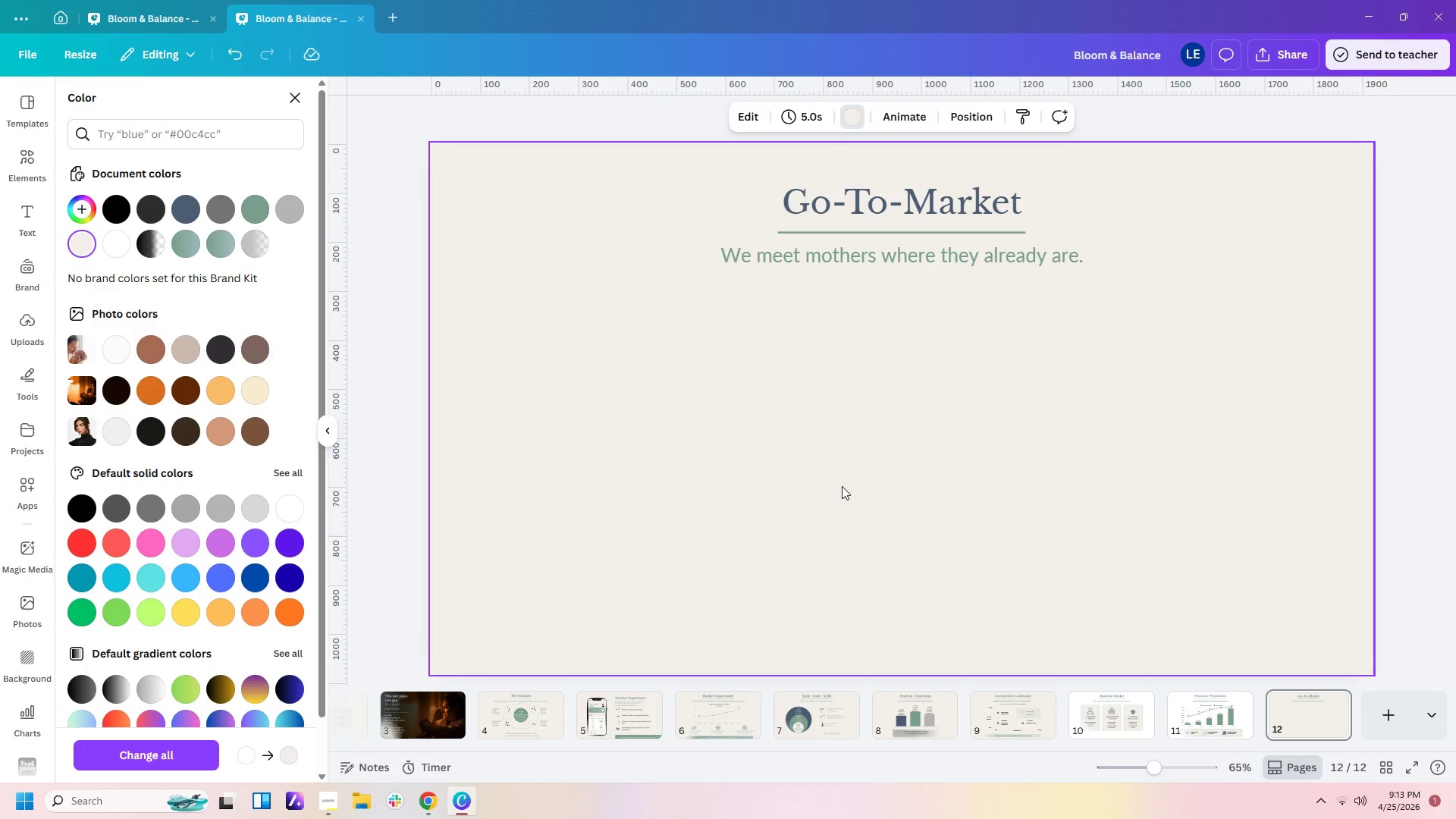 
left_click([842, 486])
 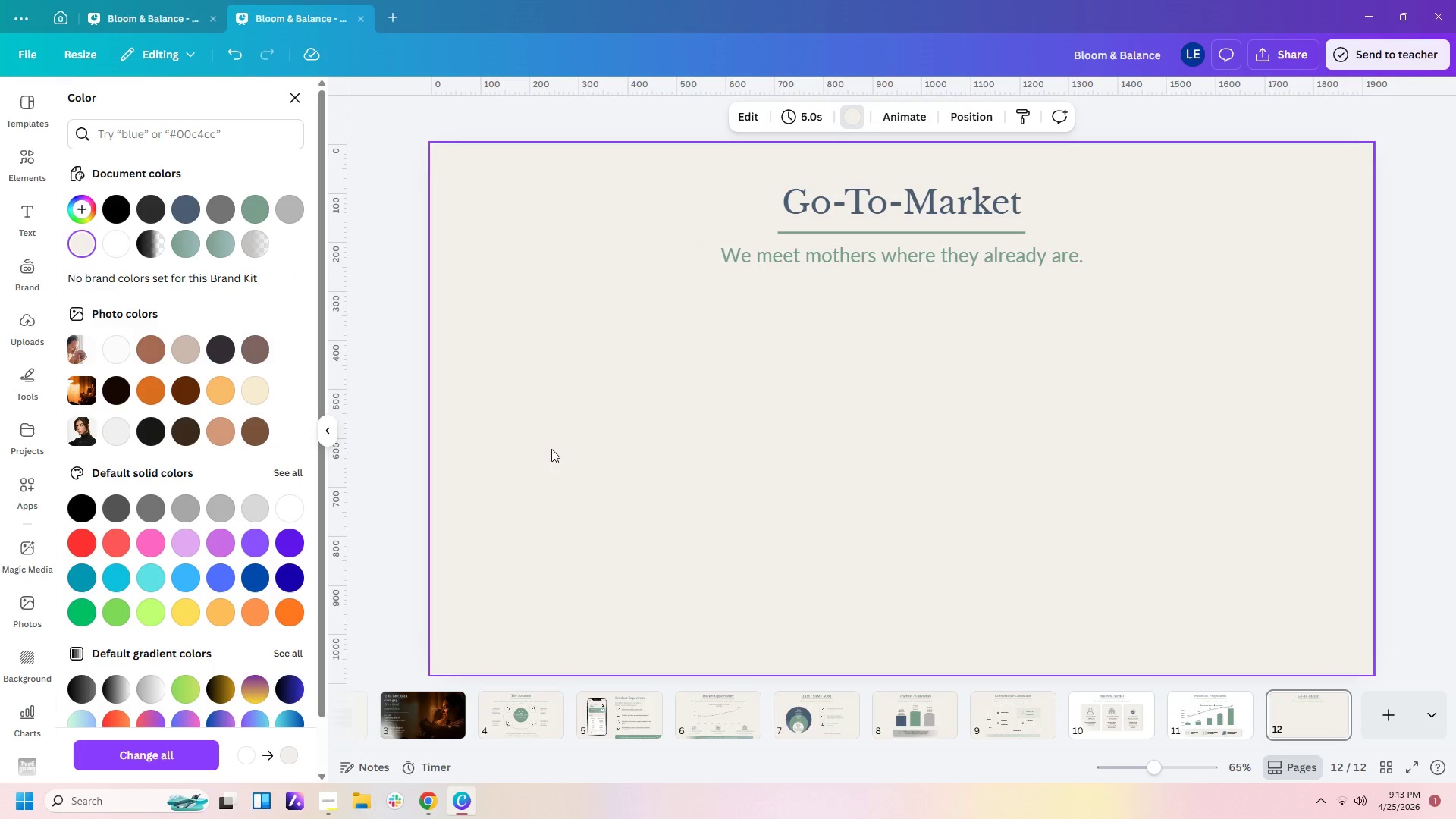 
left_click([1013, 725])
 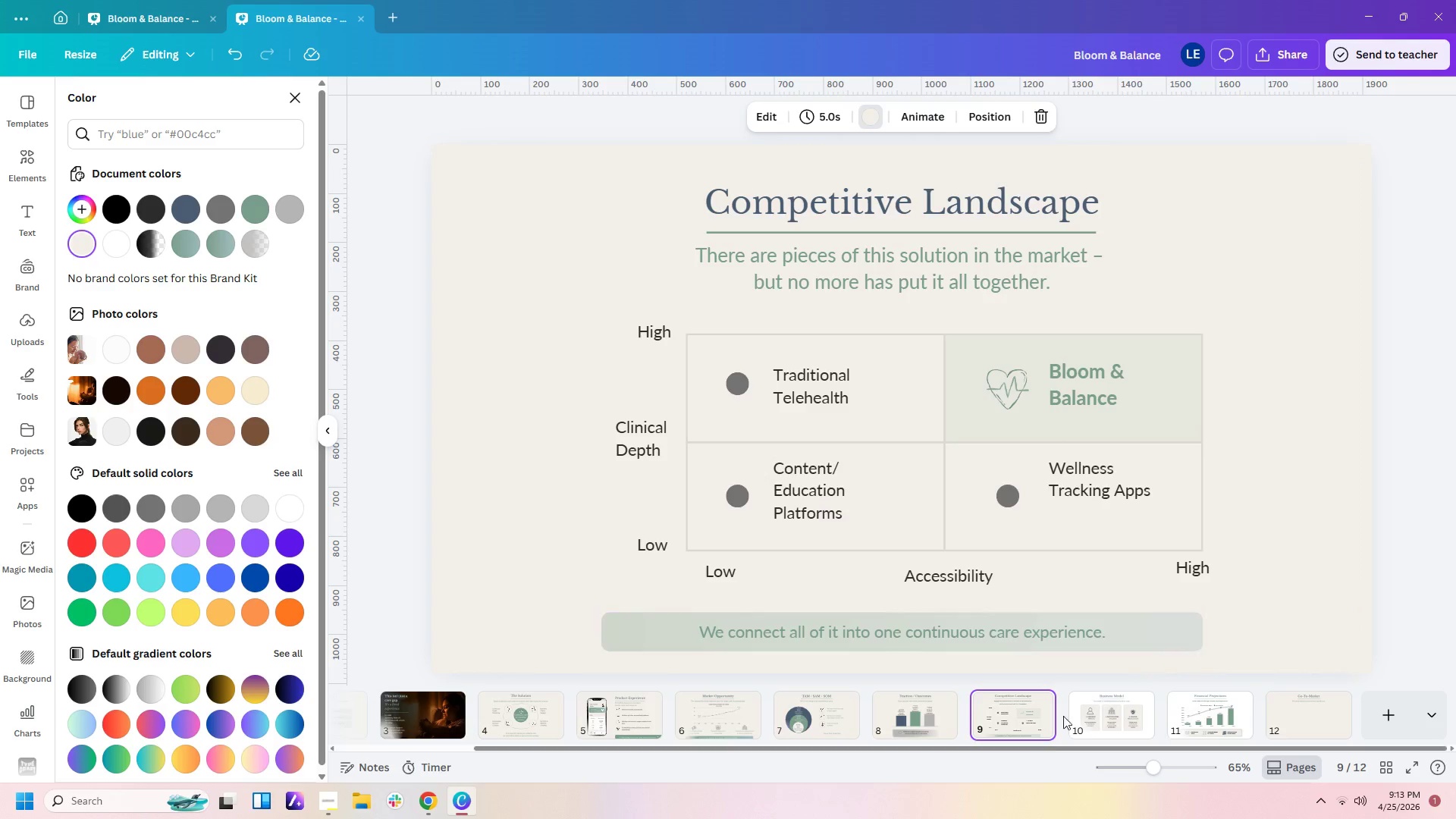 
left_click([1081, 722])
 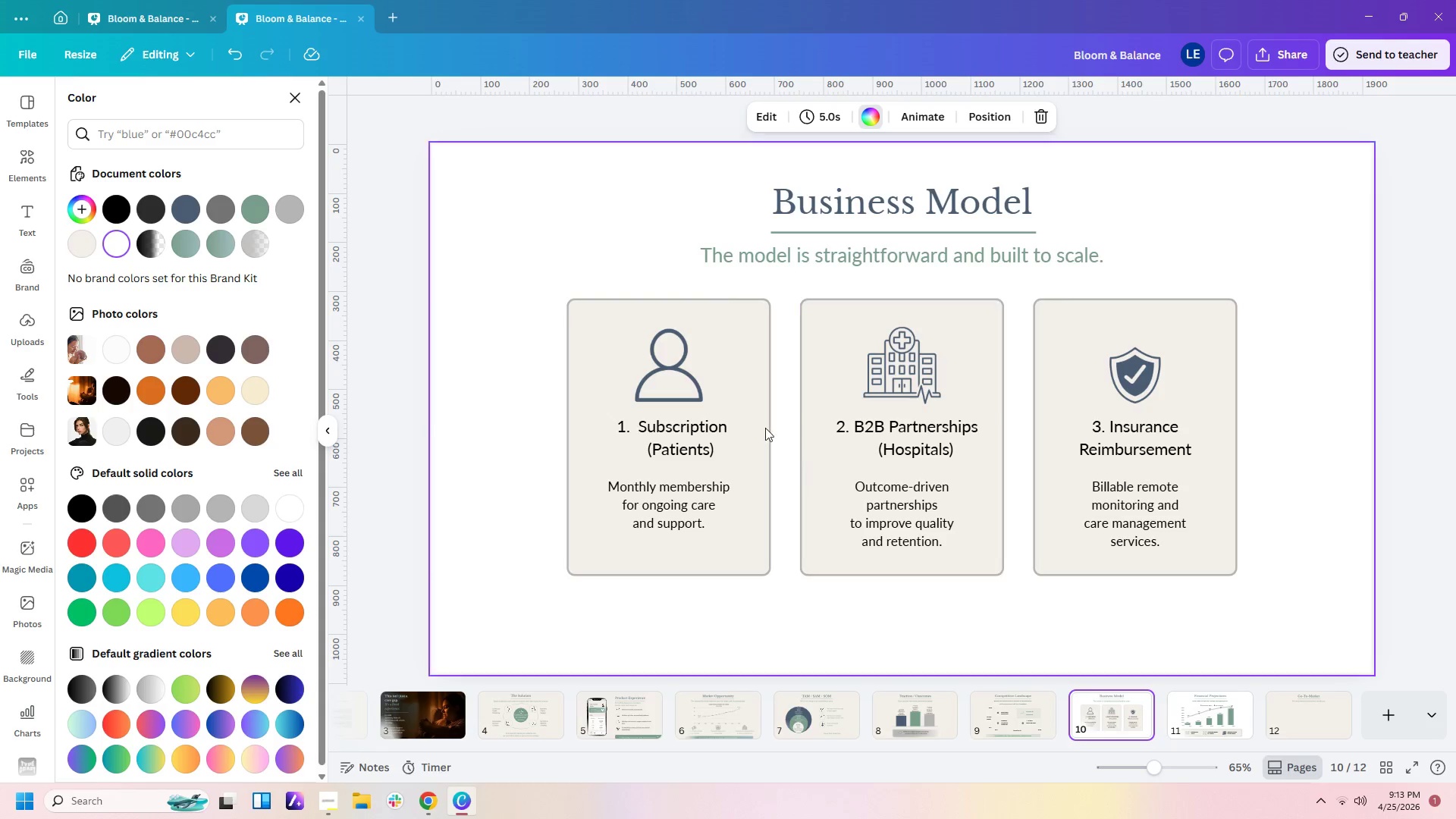 
left_click([730, 448])
 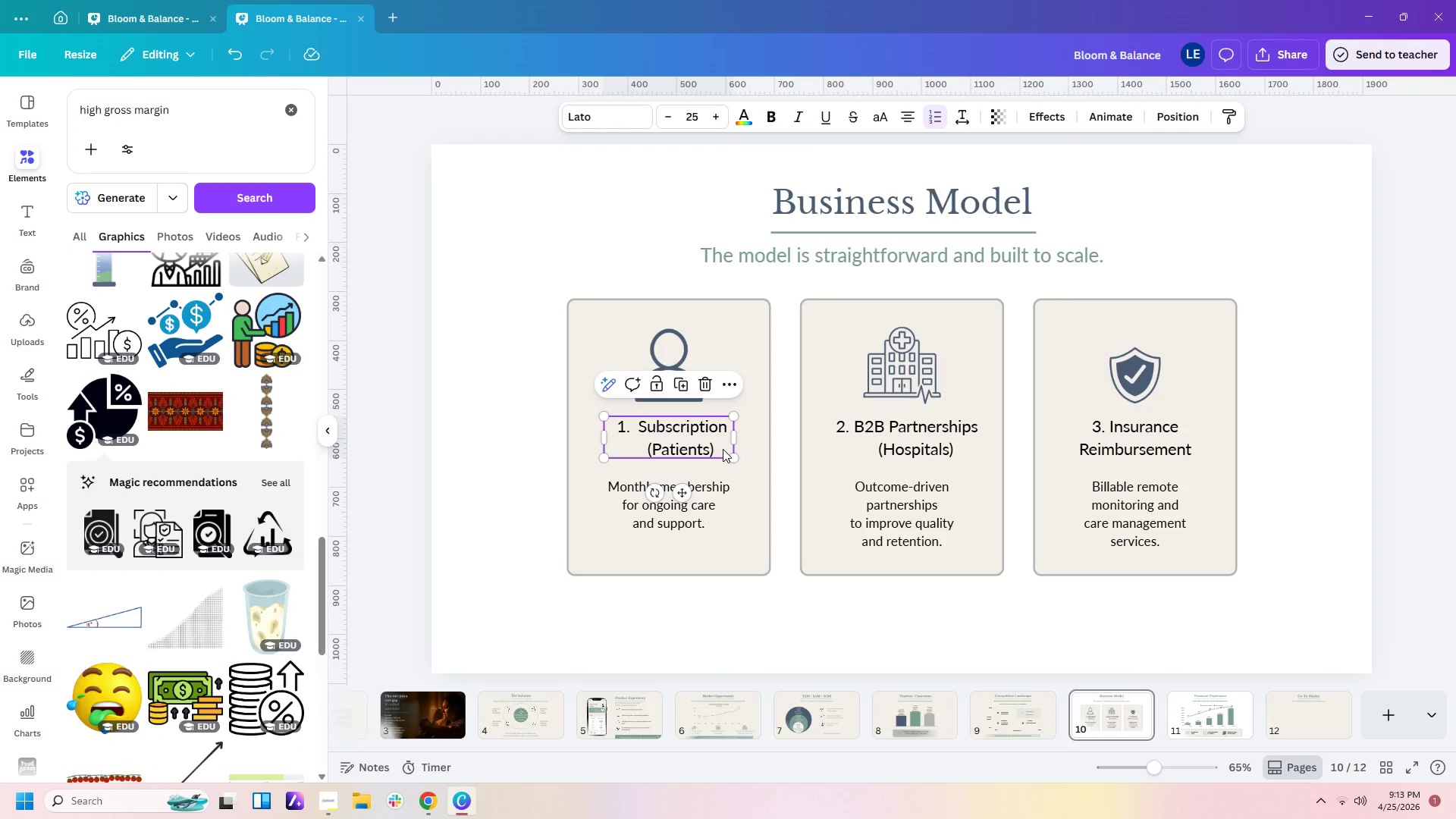 
key(Control+C)
 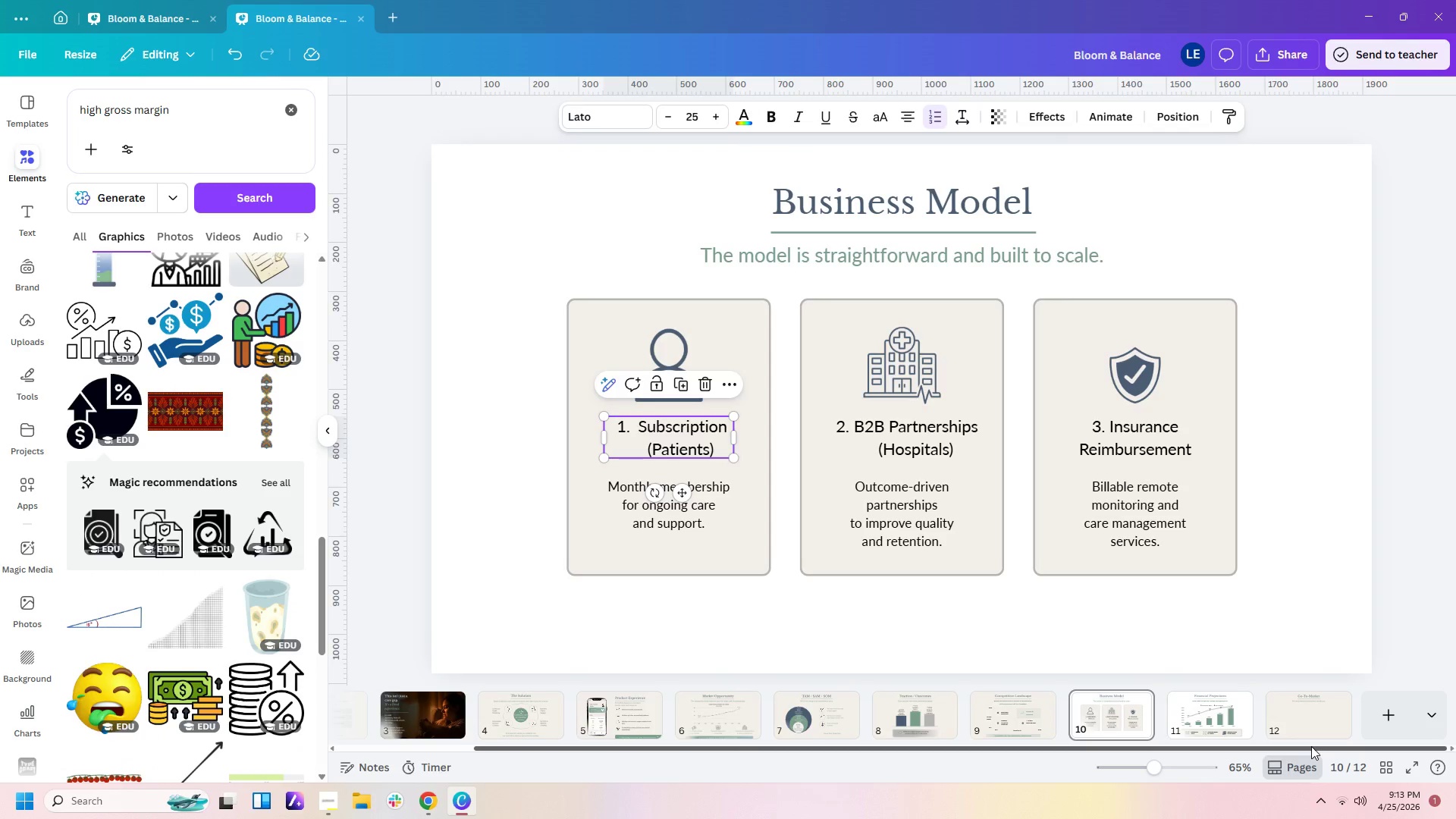 
double_click([1309, 707])
 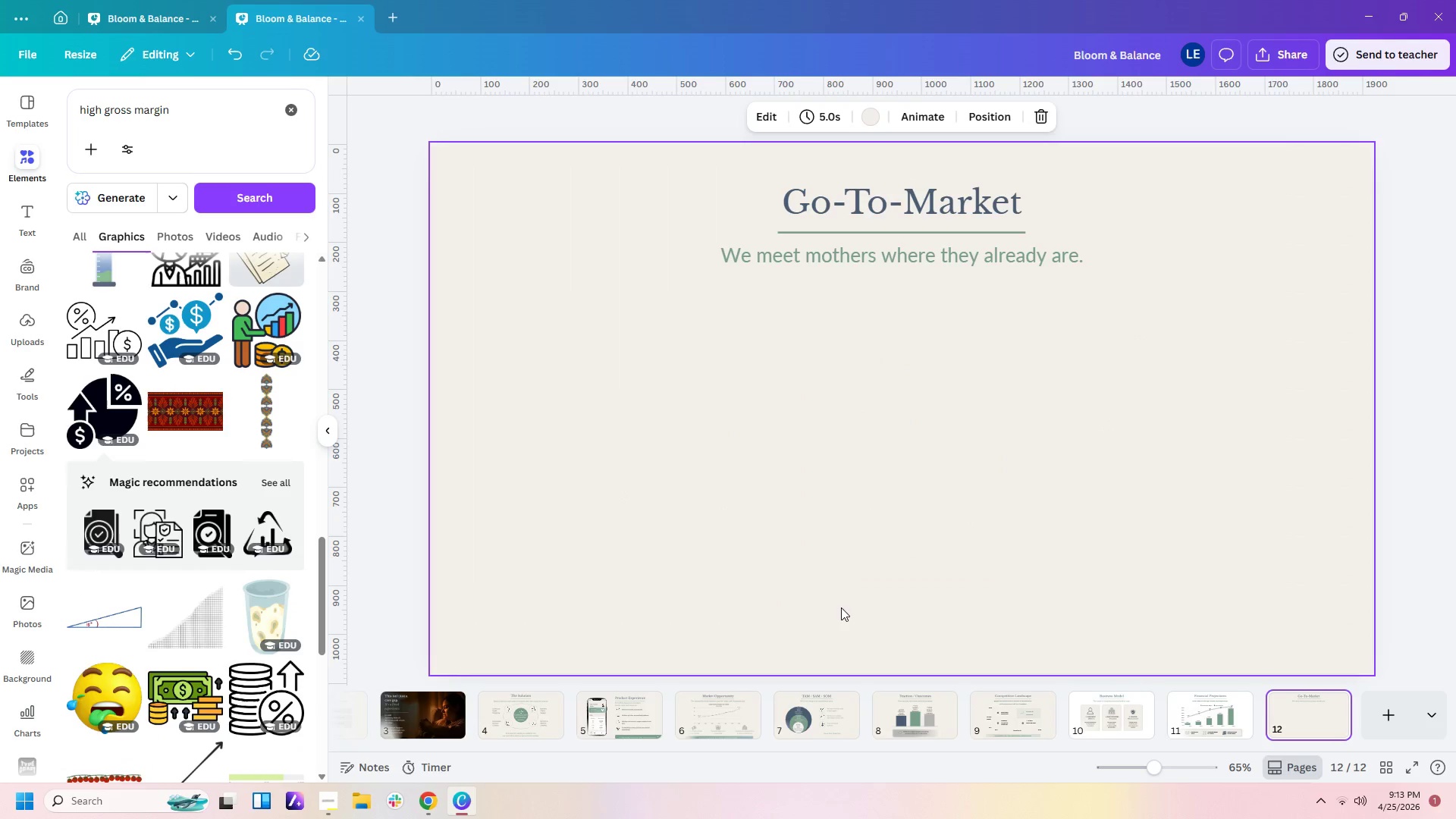 
key(Control+V)
 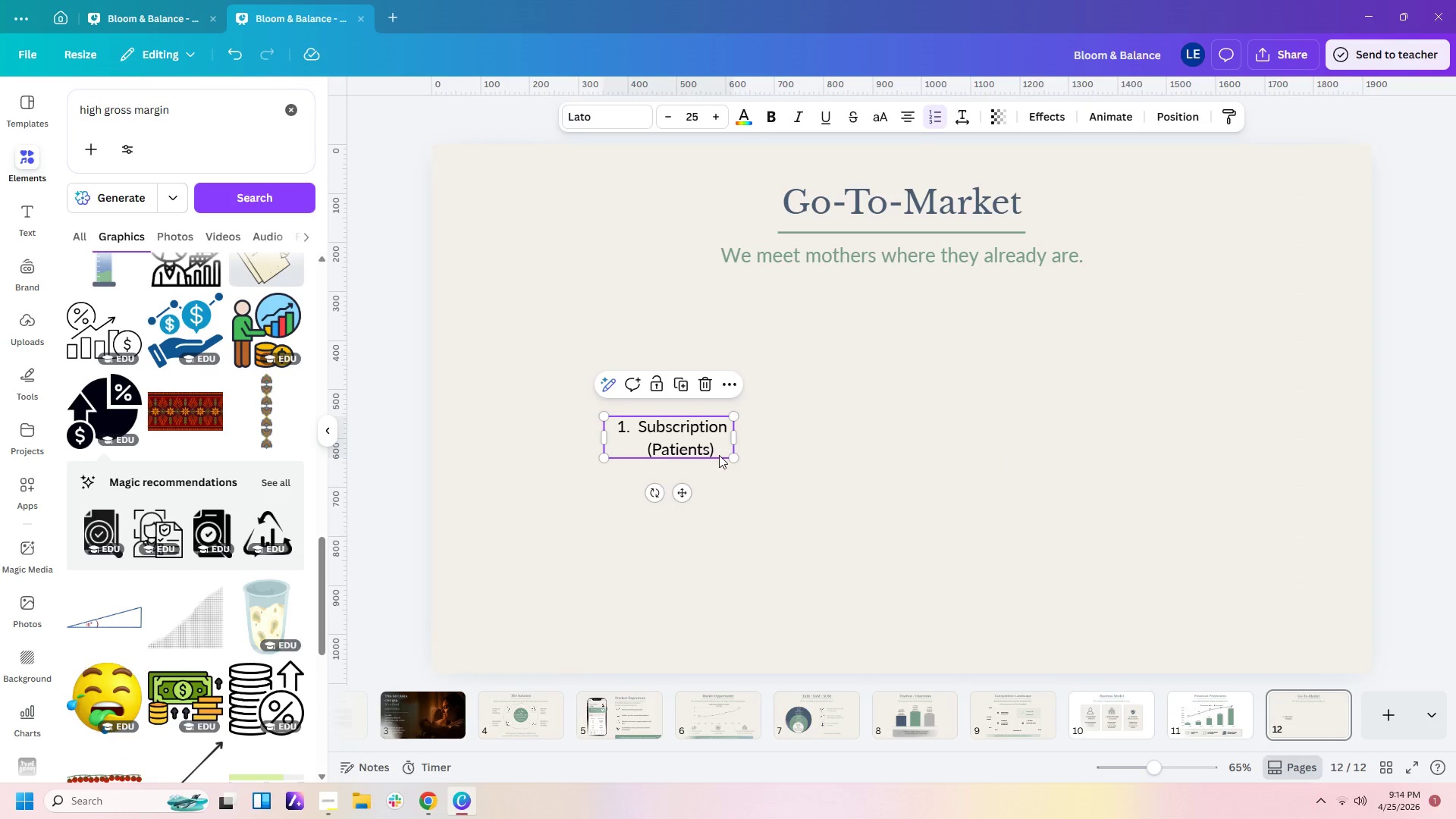 
double_click([719, 455])
 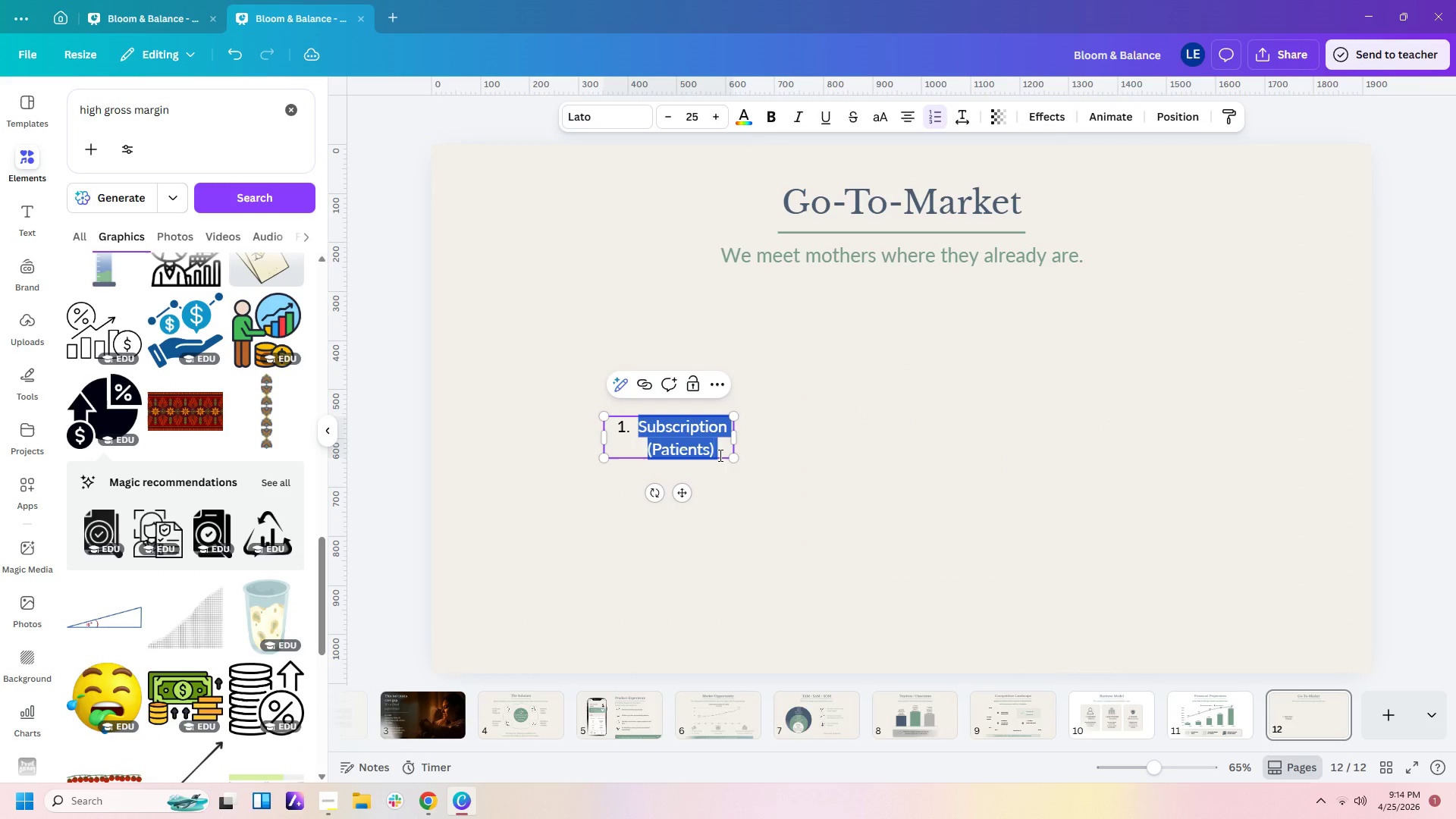 
type(Hospital )
key(Backspace)
key(Backspace)
type(Hospia)
key(Backspace)
type(tal Partnerships)
 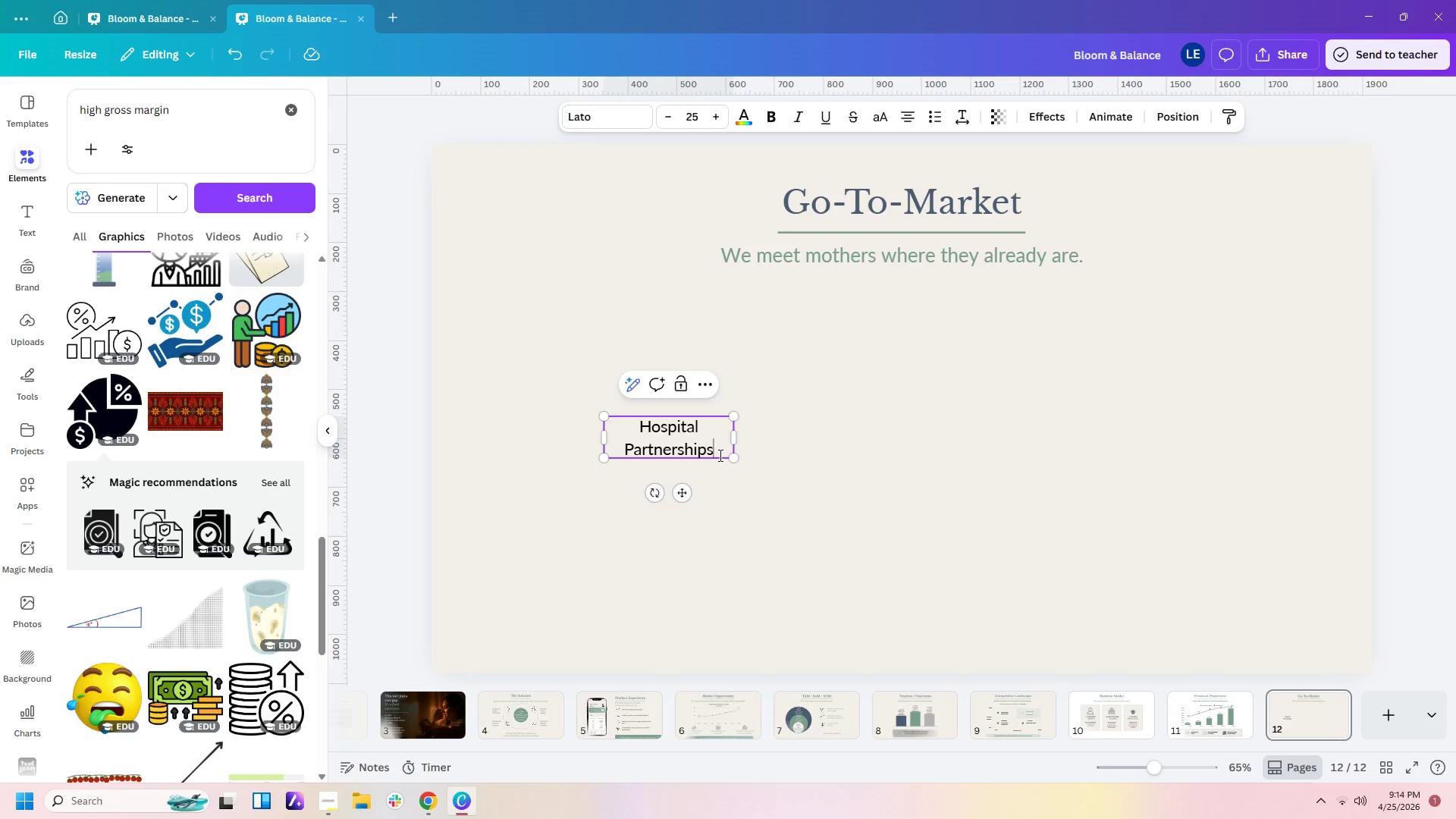 
left_click([917, 407])
 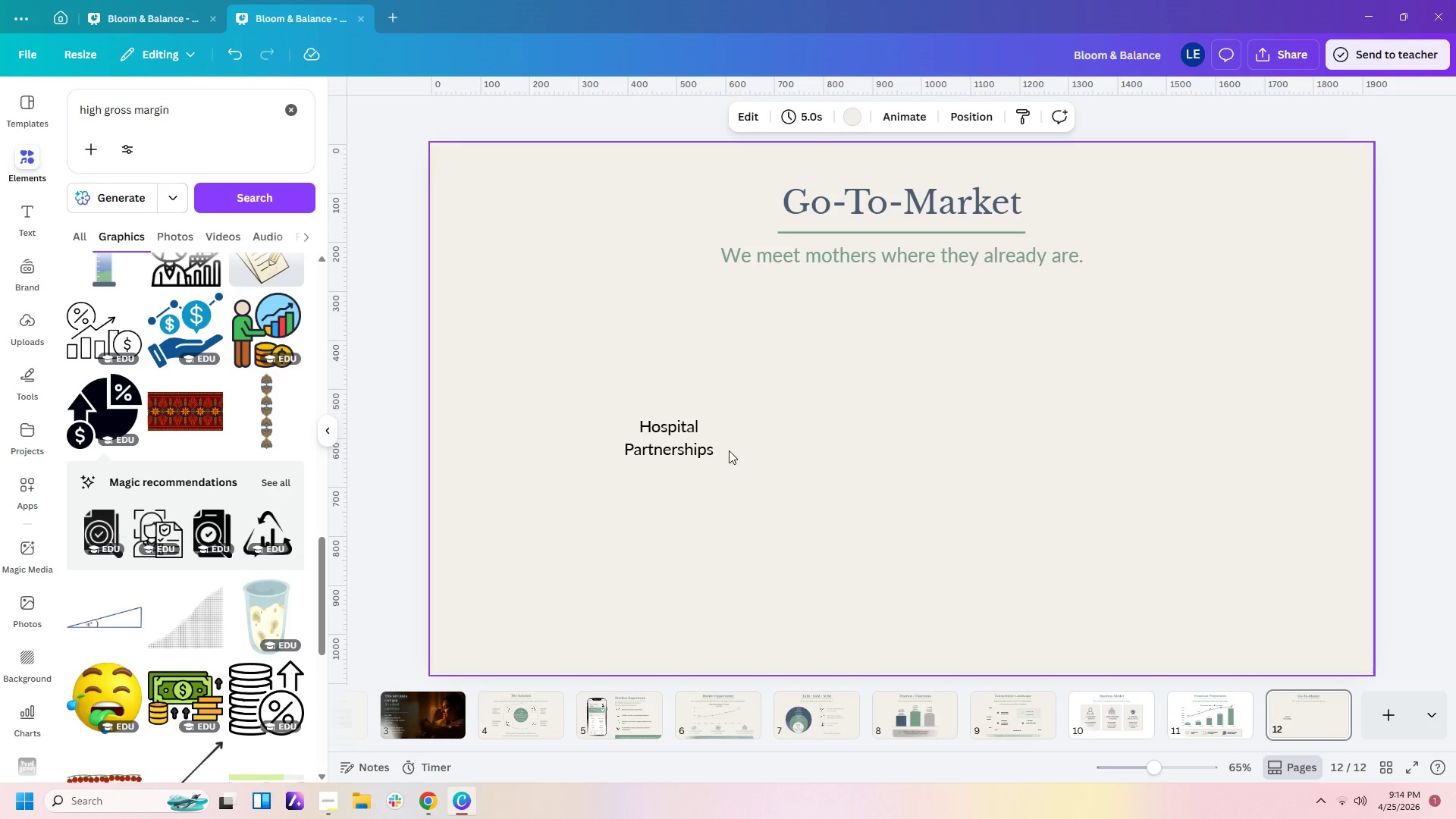 
left_click([721, 450])
 